 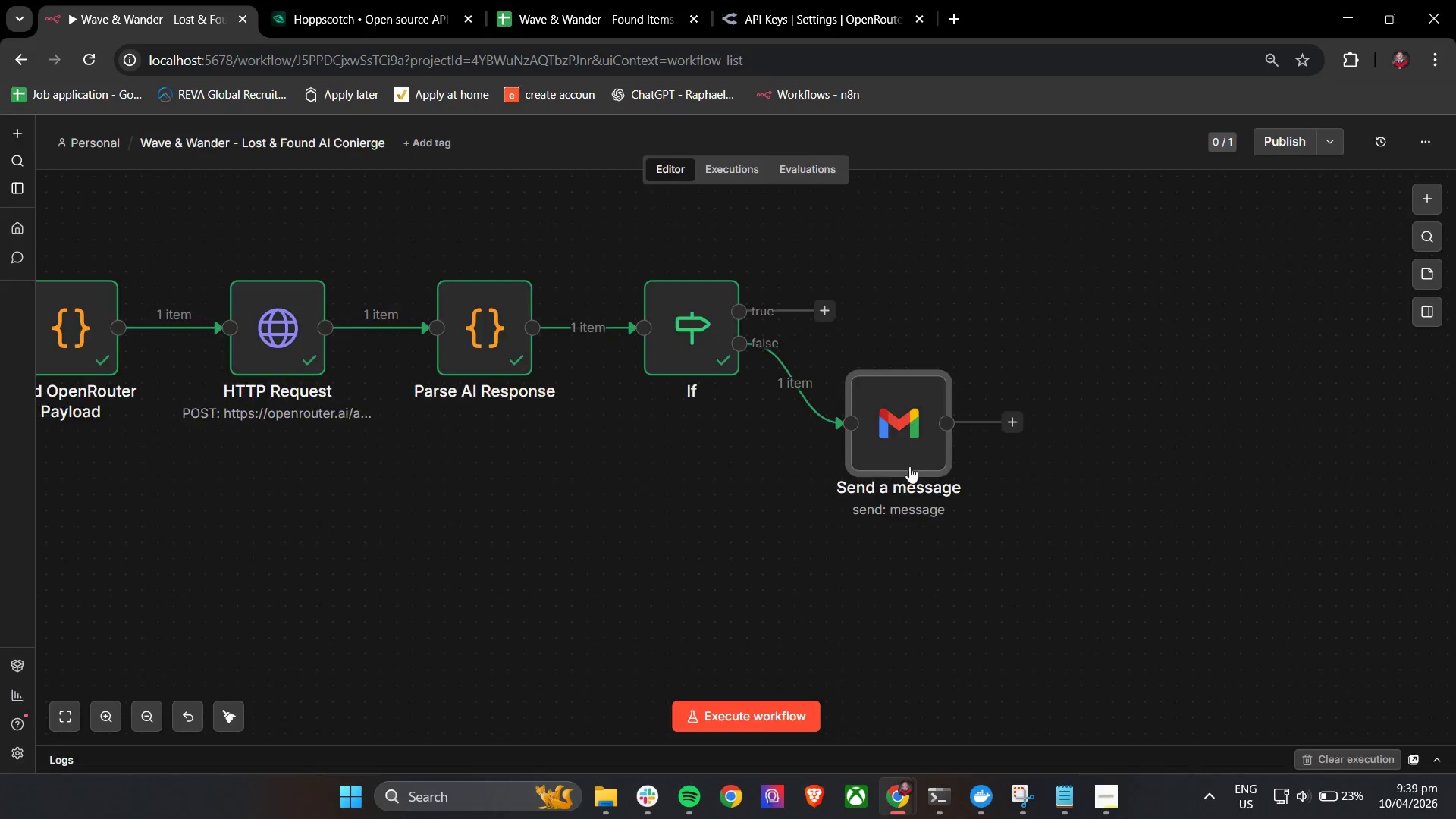 
hold_key(key=ControlLeft, duration=0.83)
left_click_drag(start_coordinate=[511, 496], to_coordinate=[813, 508])
 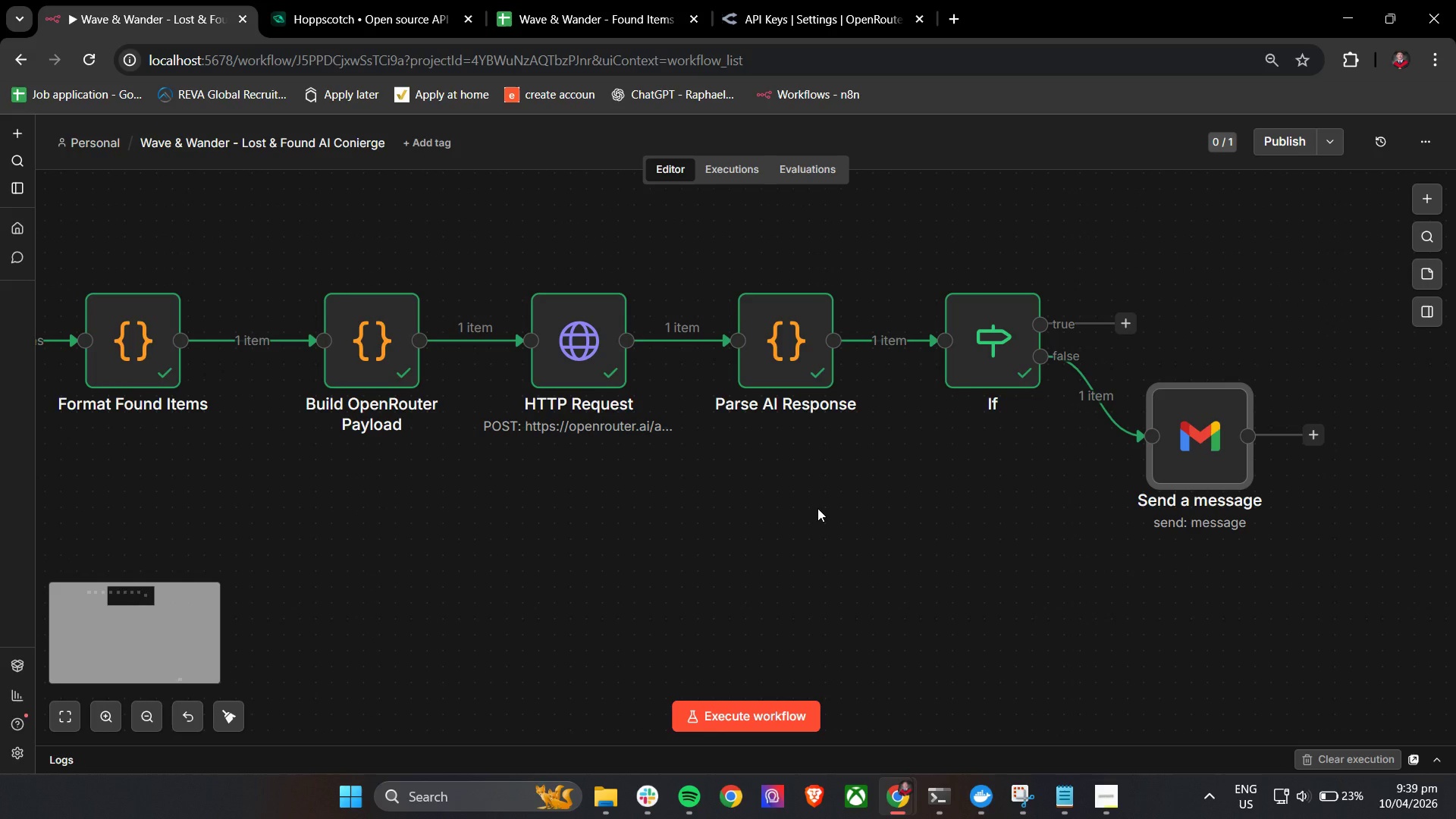 
wait(11.36)
 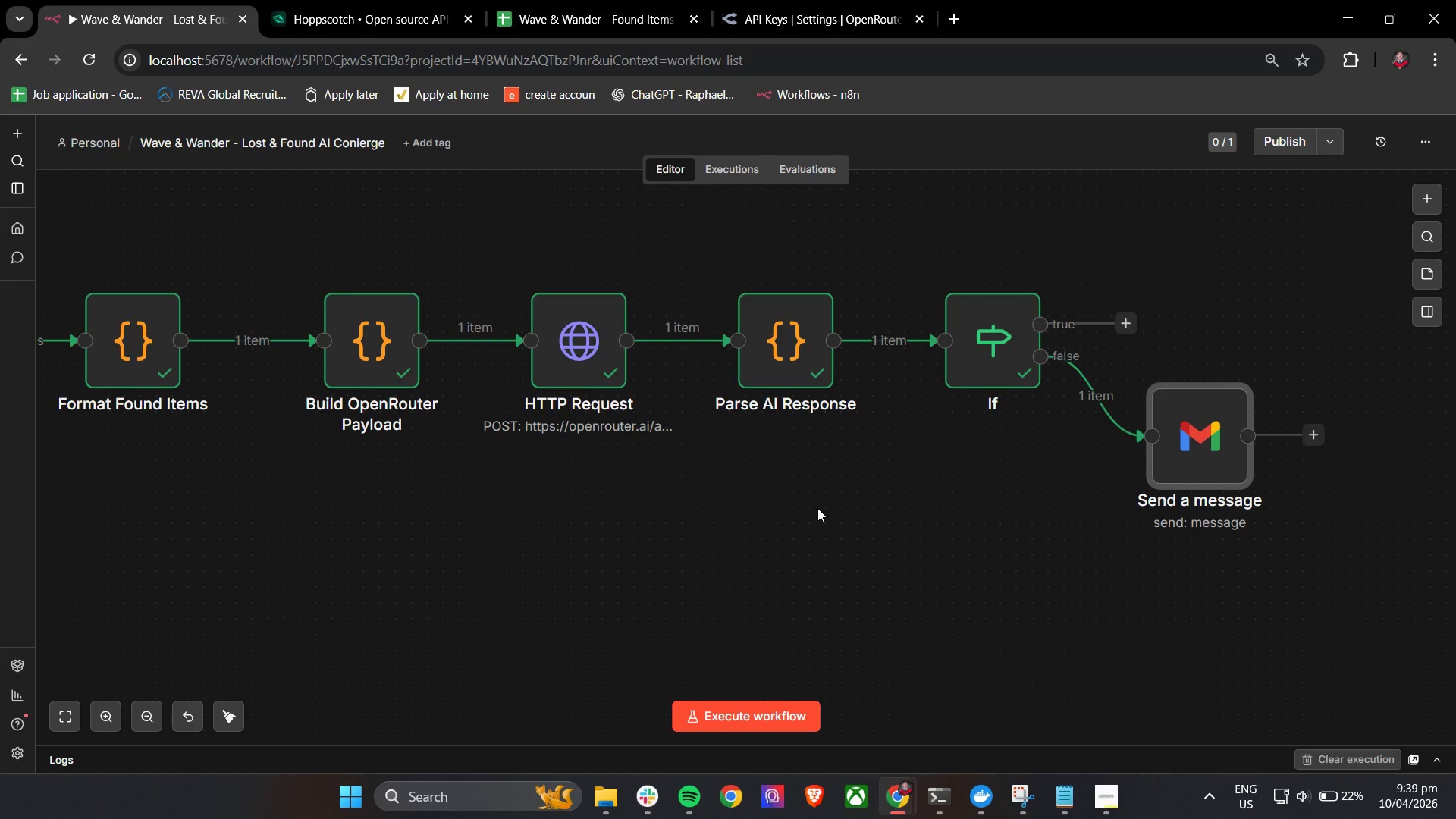 
double_click([811, 361])
 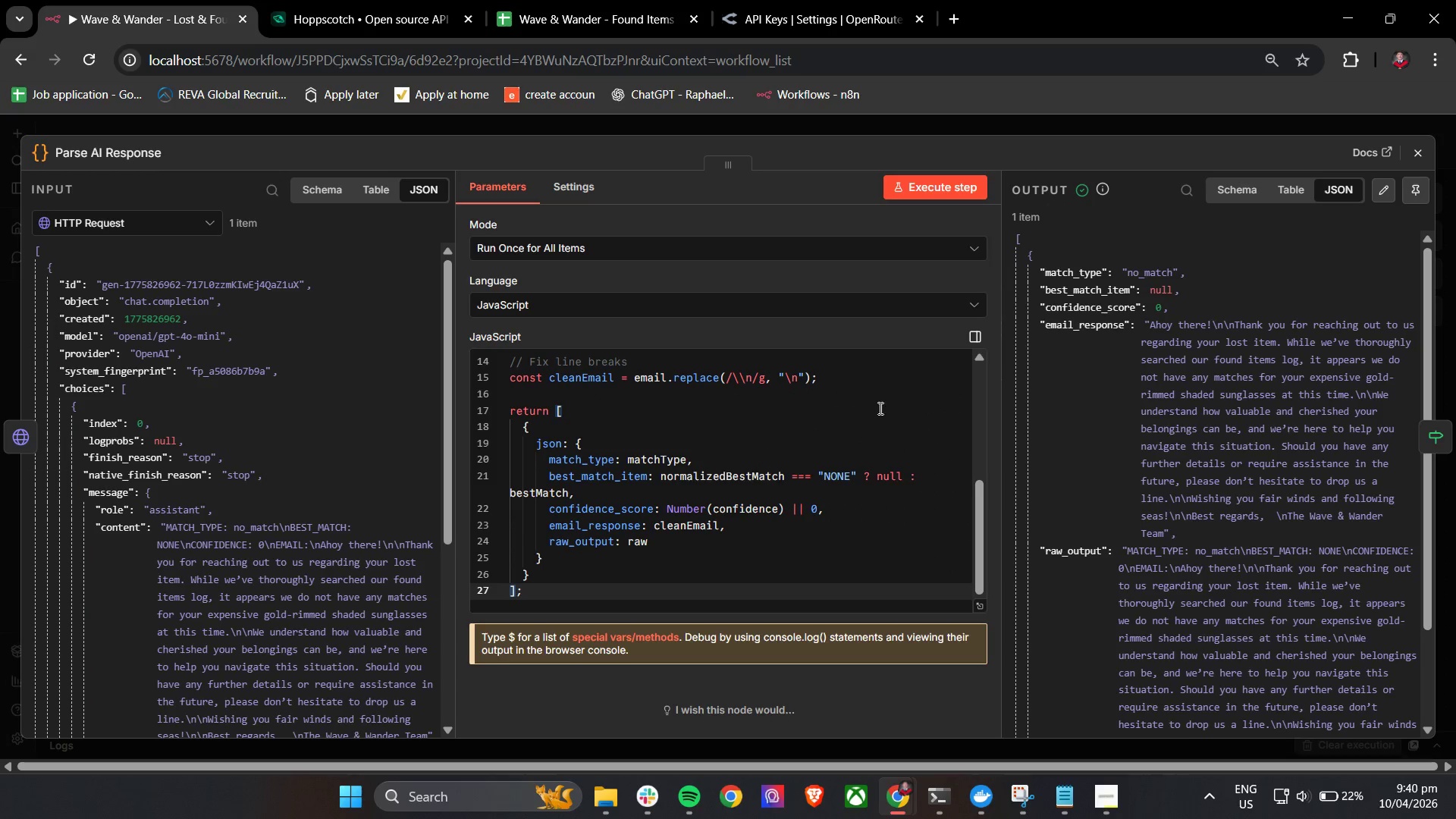 
left_click([1422, 152])
 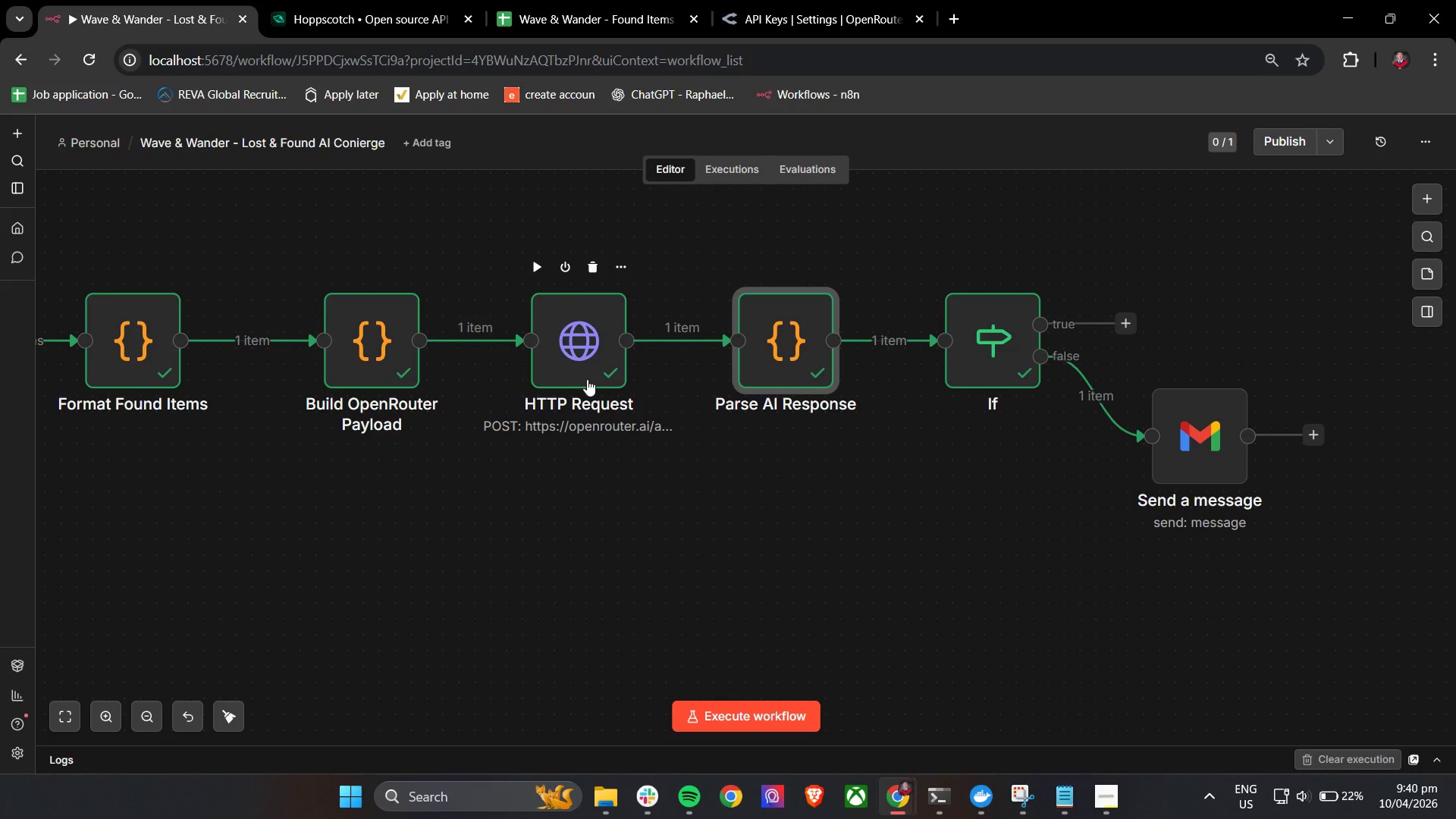 
wait(7.2)
 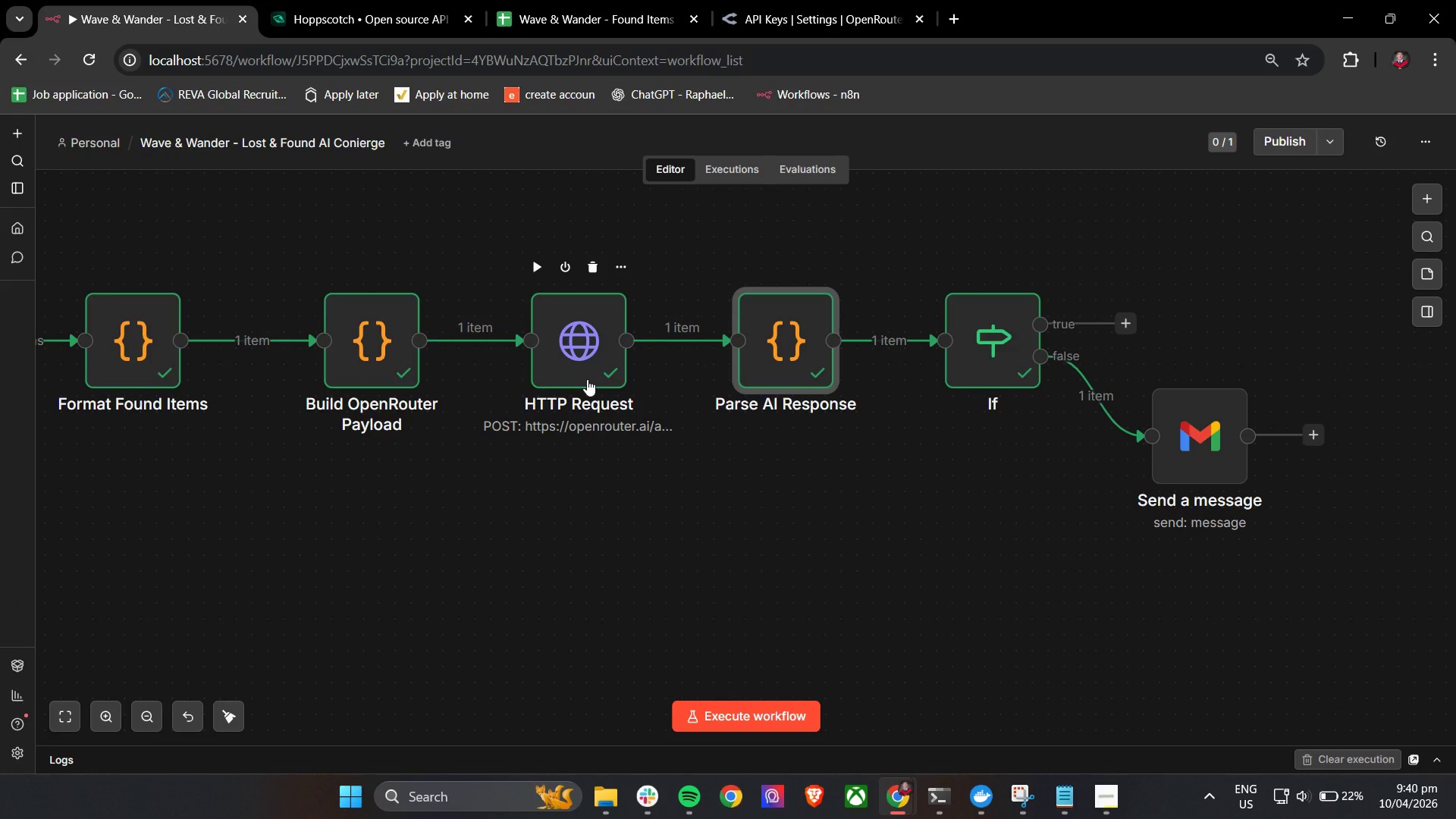 
left_click([1335, 797])
 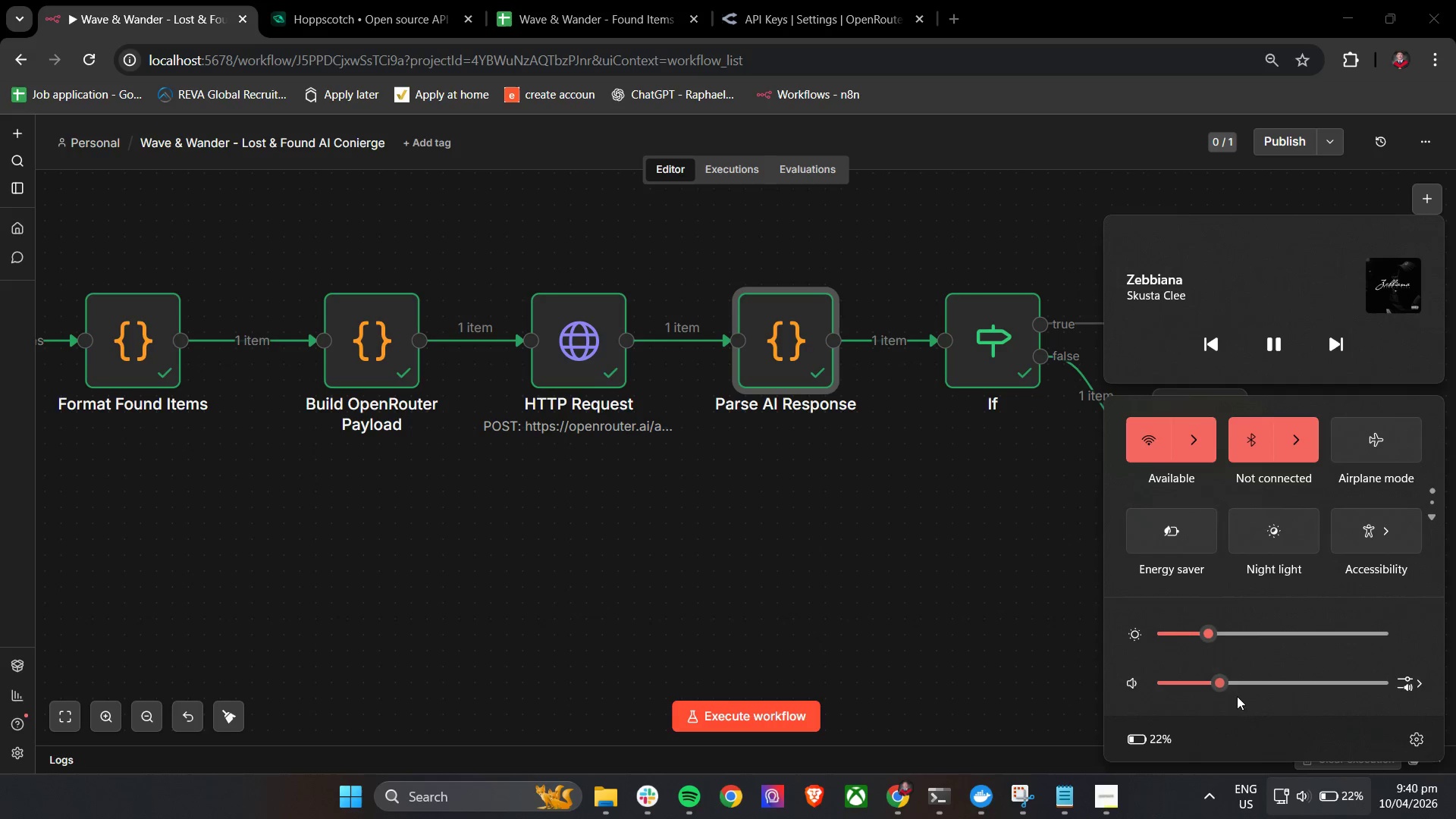 
left_click_drag(start_coordinate=[1221, 684], to_coordinate=[1200, 679])
 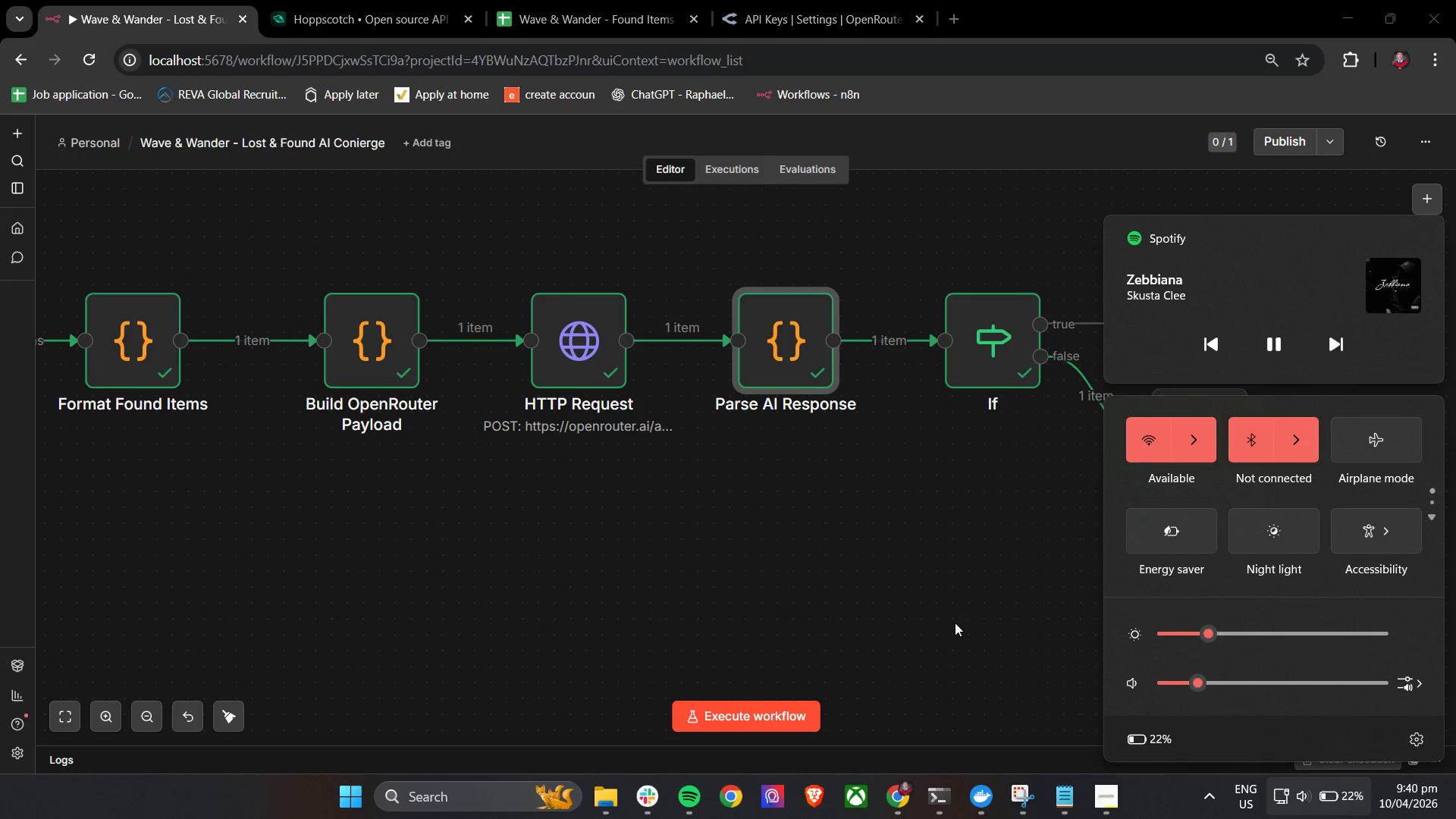 
left_click([952, 620])
 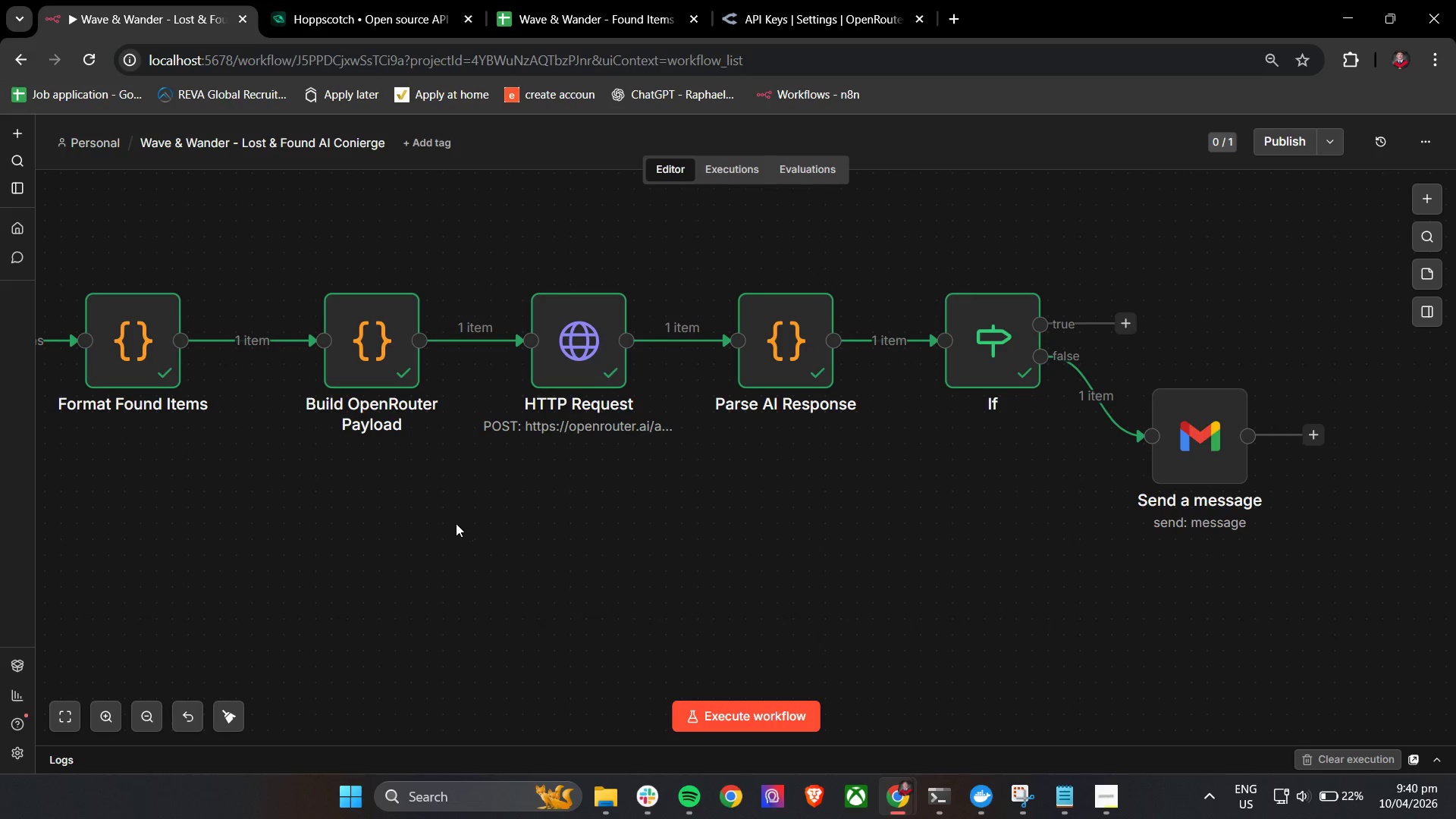 
scroll: coordinate [444, 550], scroll_direction: none, amount: 0.0
 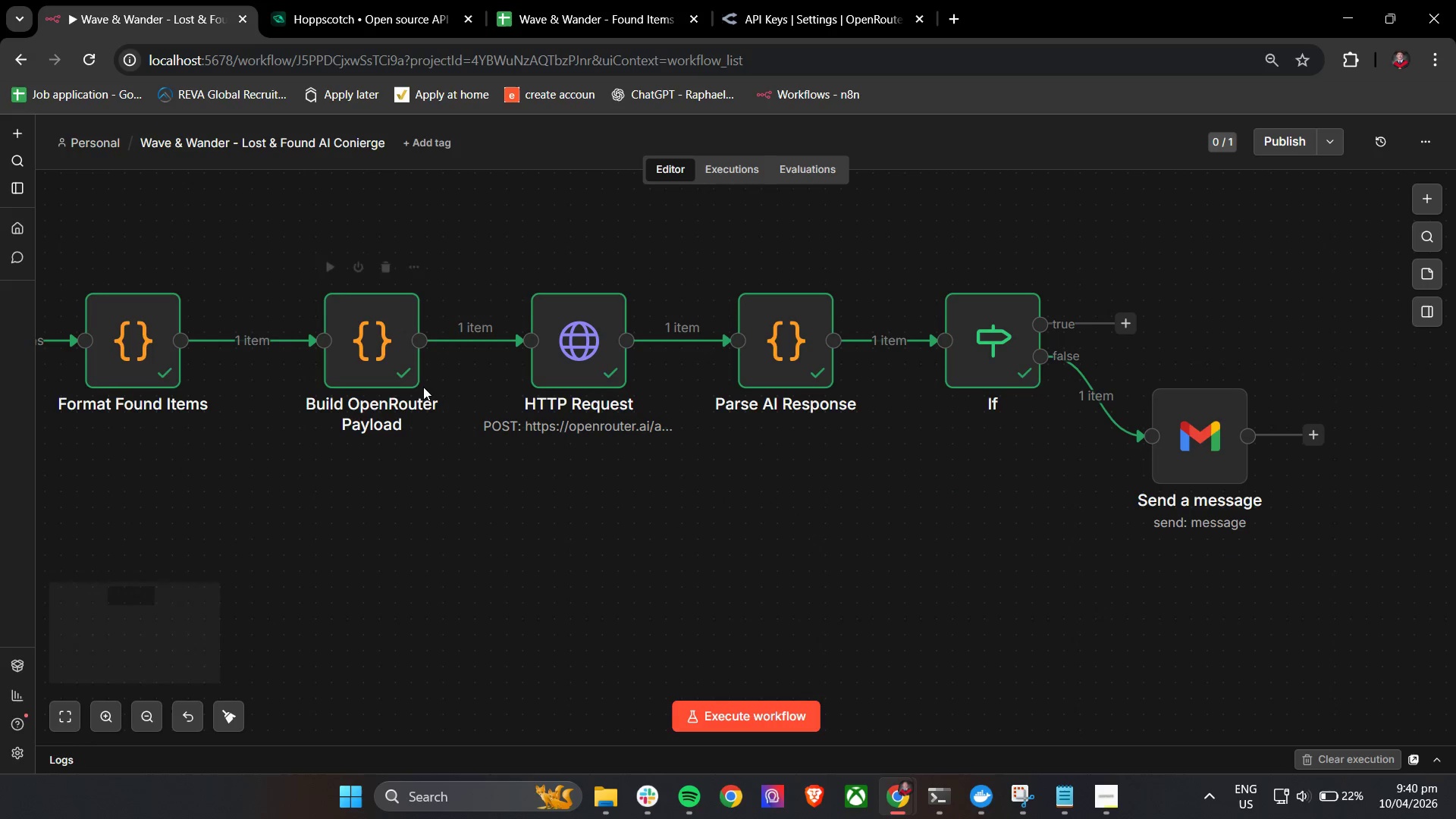 
double_click([351, 362])
 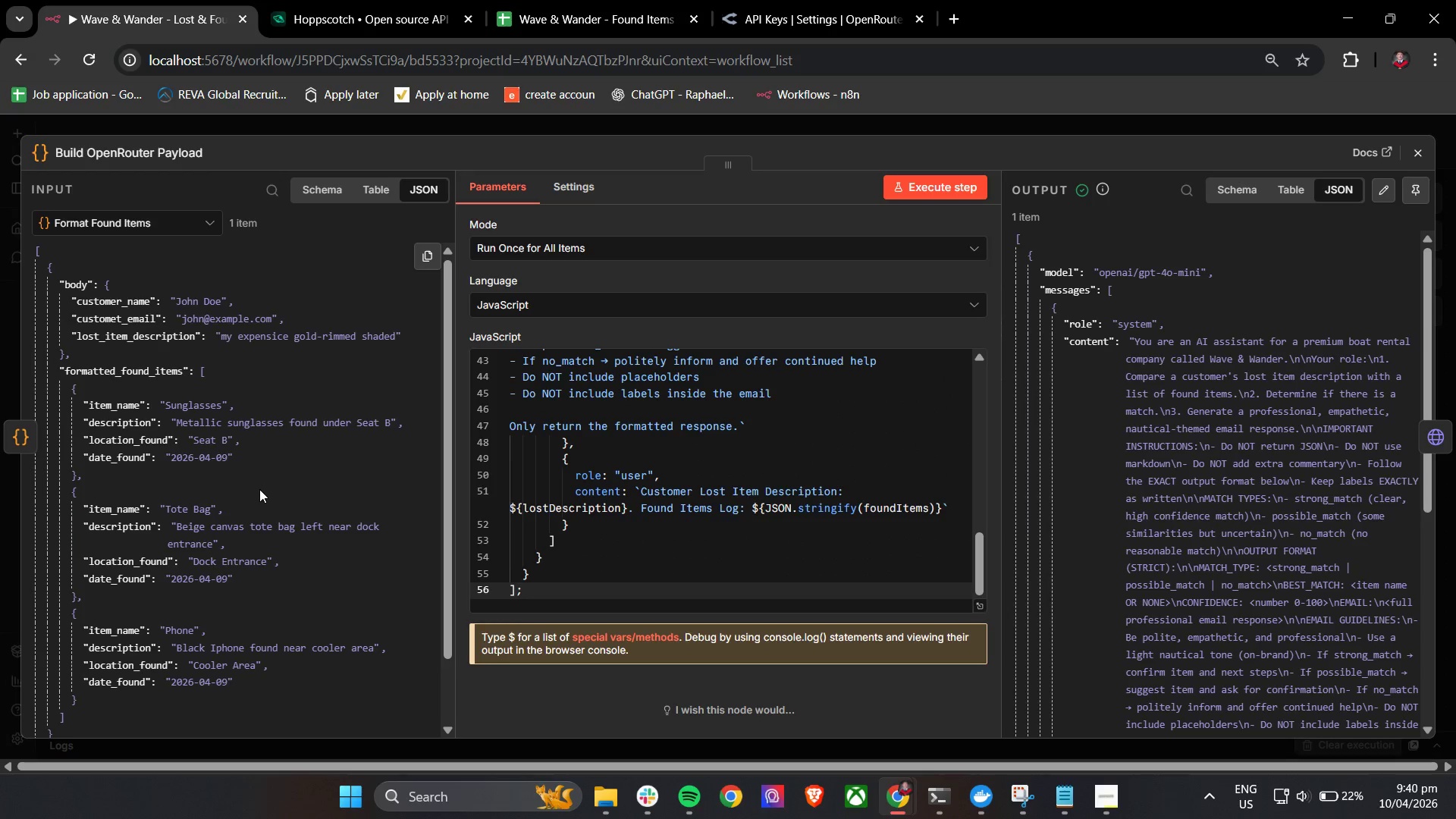 
scroll: coordinate [266, 485], scroll_direction: down, amount: 3.0
 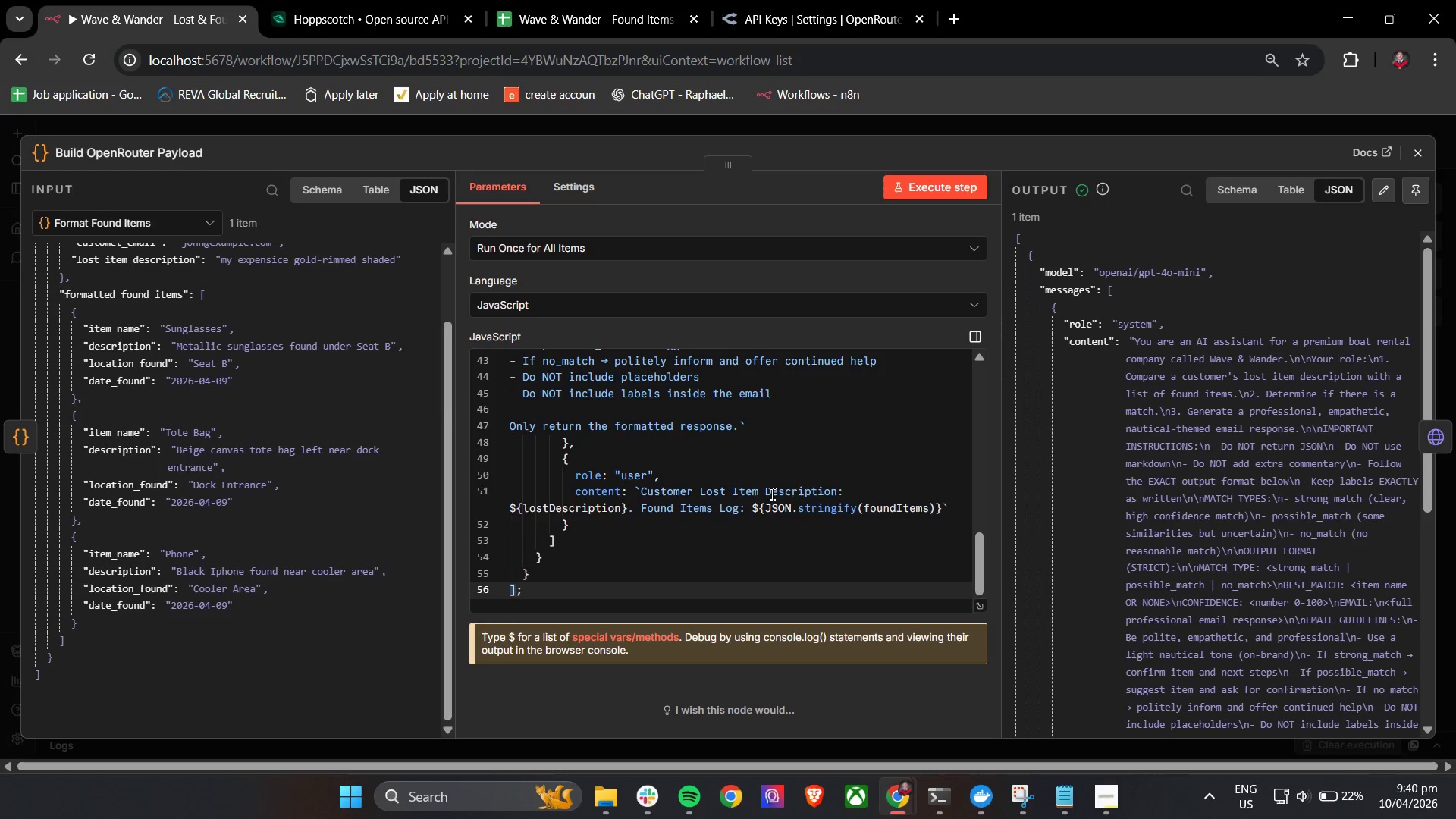 
scroll: coordinate [771, 497], scroll_direction: up, amount: 3.0
 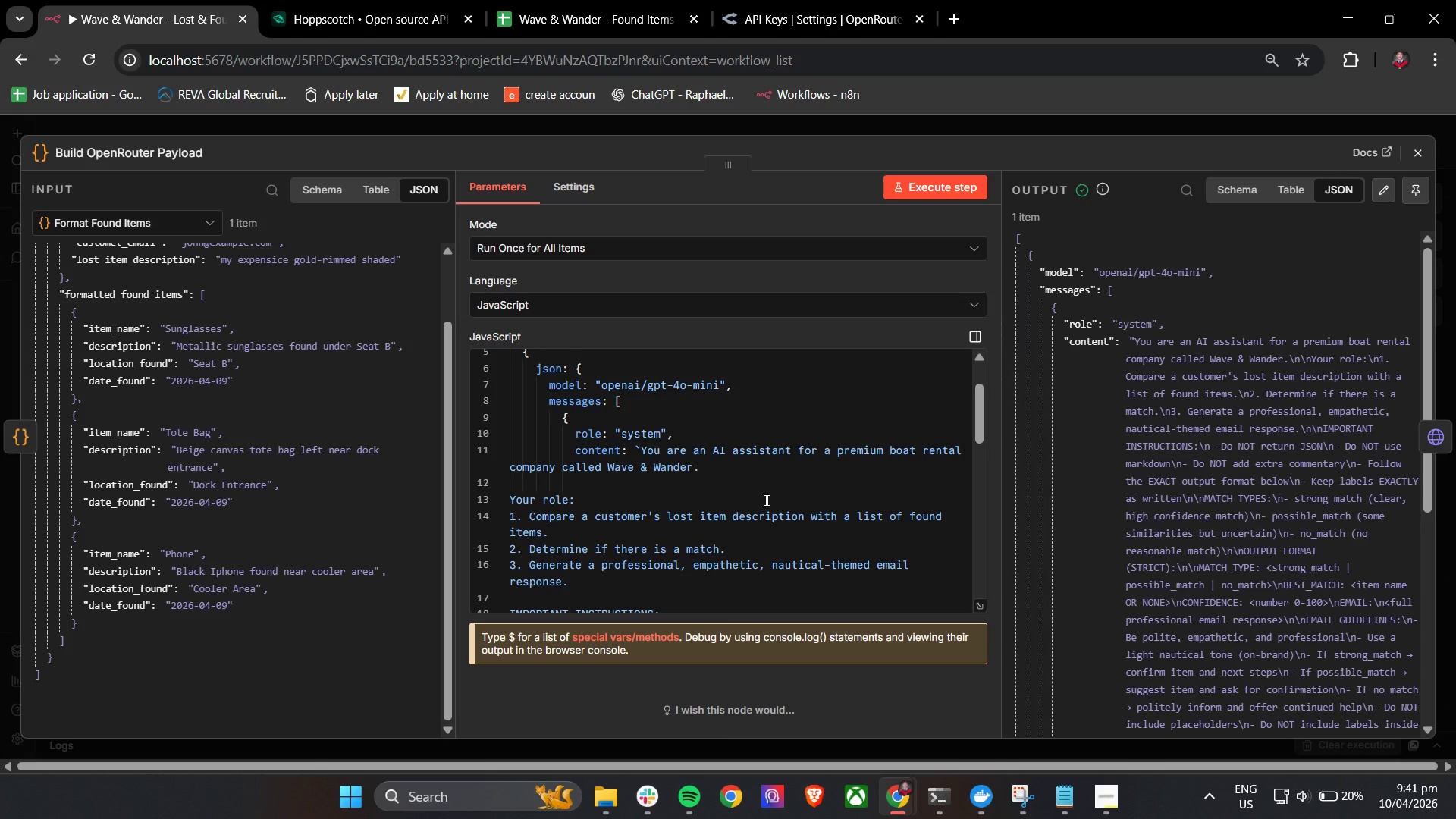 
wait(53.11)
 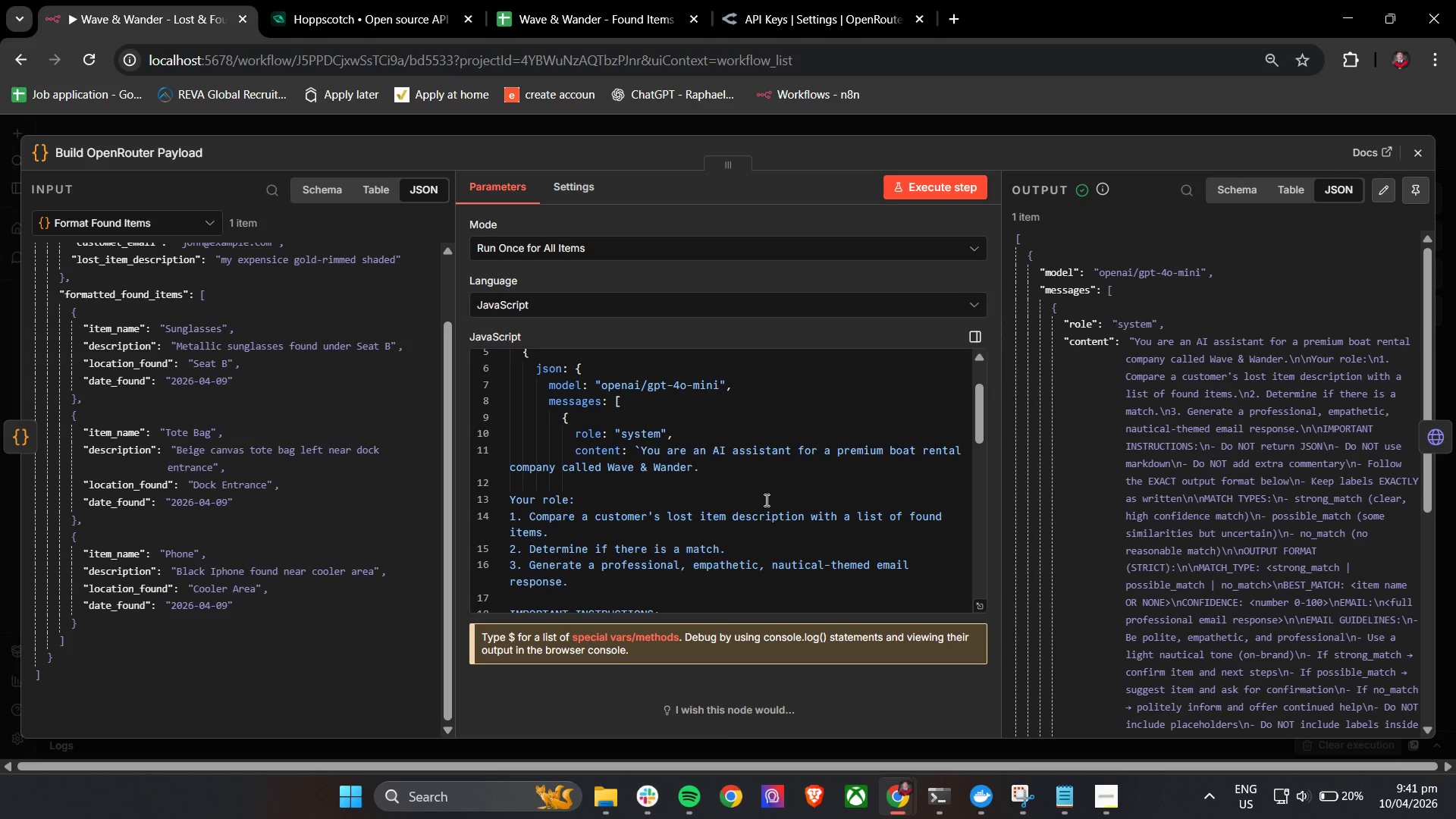 
scroll: coordinate [633, 552], scroll_direction: down, amount: 4.0
 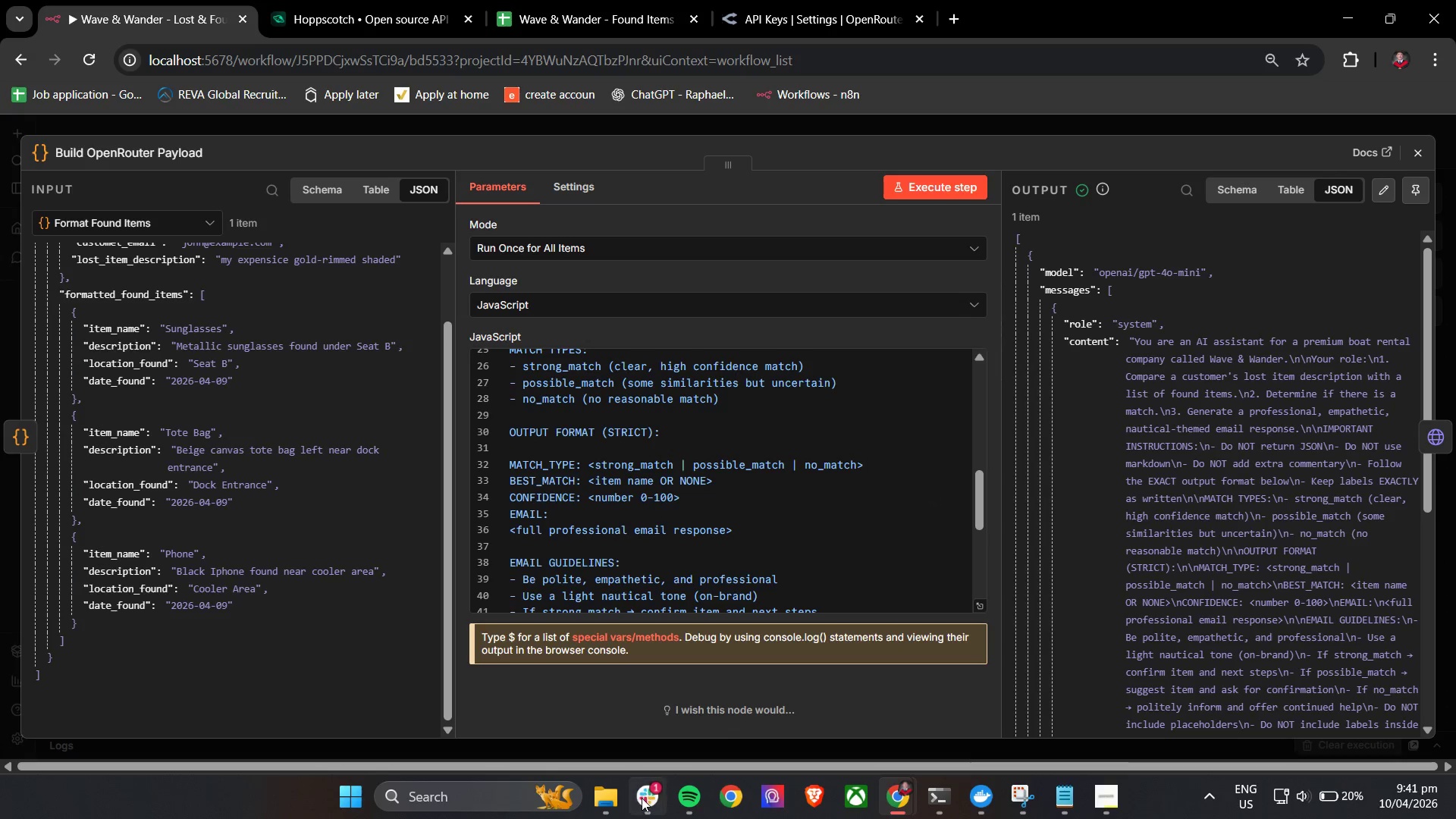 
left_click([642, 798])
 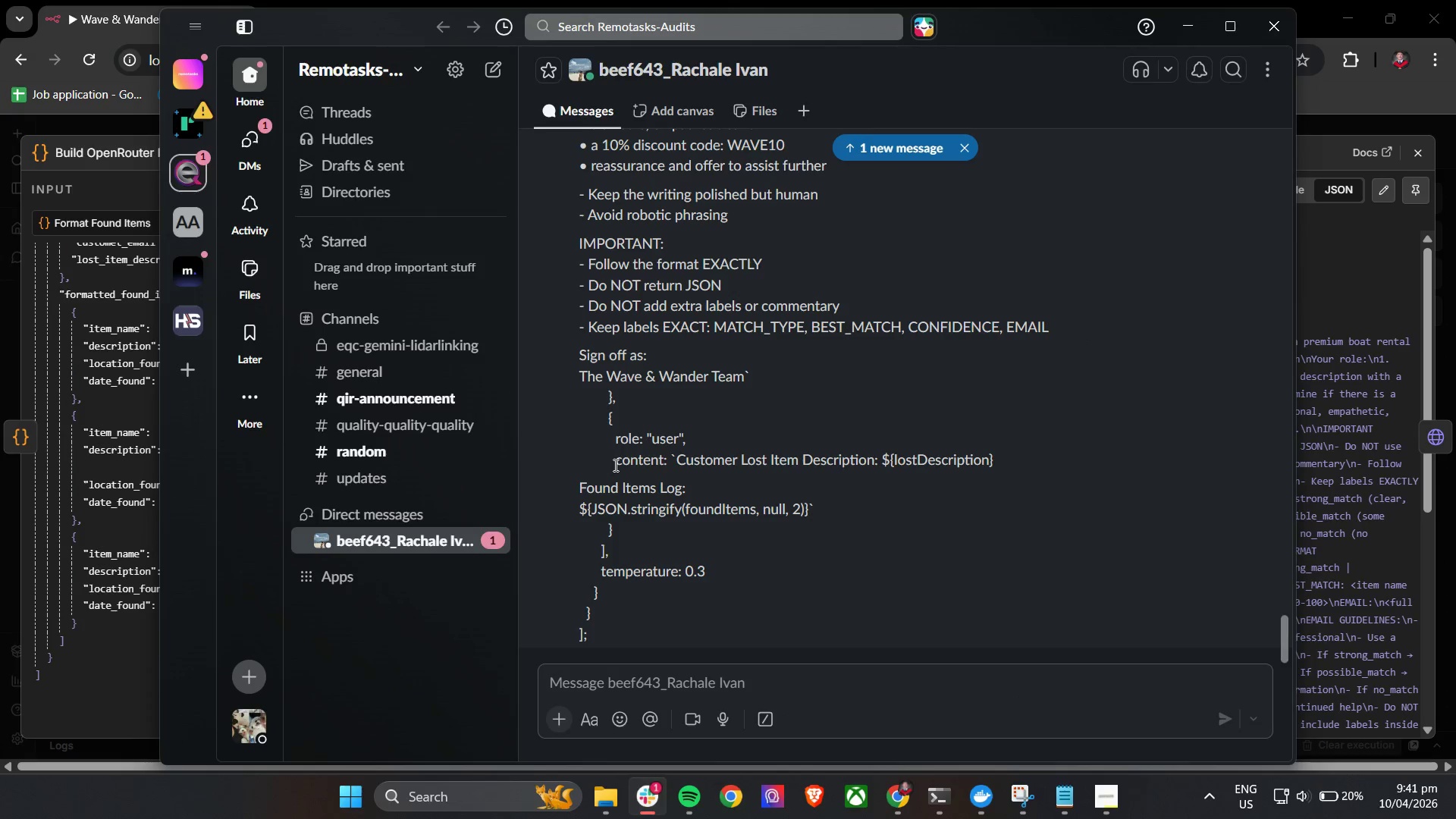 
scroll: coordinate [616, 464], scroll_direction: down, amount: 5.0
 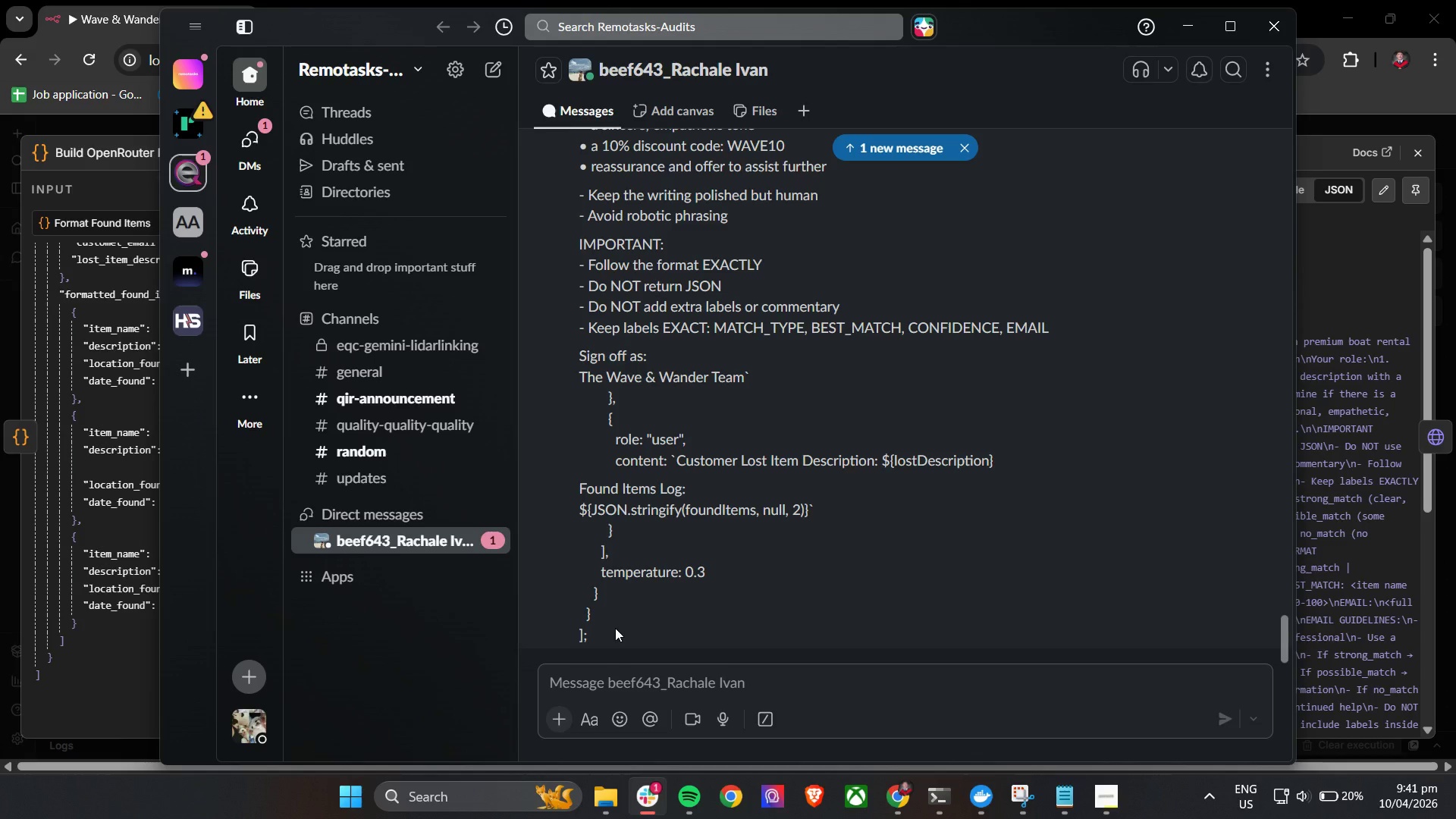 
scroll: coordinate [615, 577], scroll_direction: up, amount: 13.0
 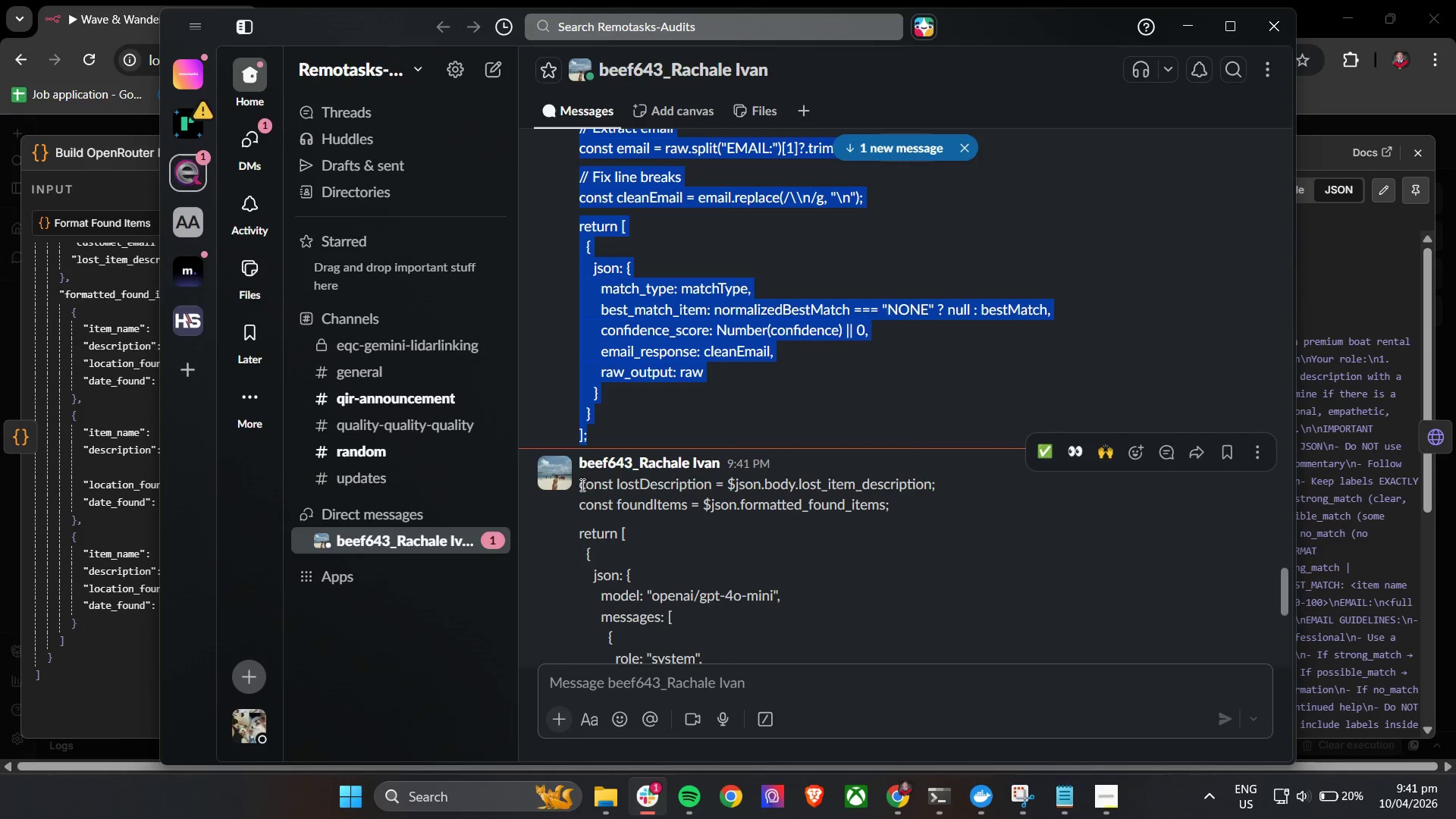 
left_click_drag(start_coordinate=[579, 484], to_coordinate=[629, 647])
 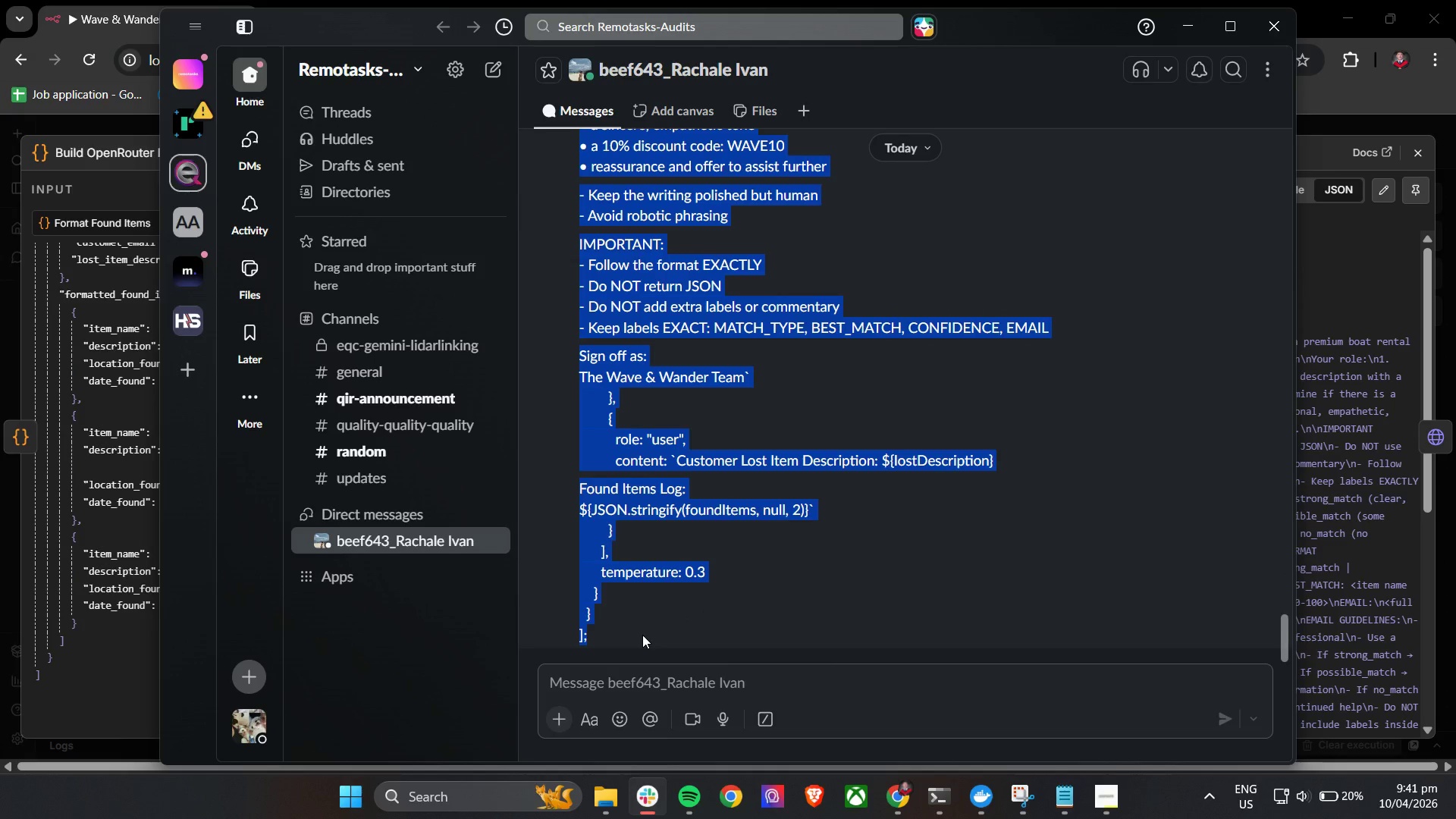 
scroll: coordinate [695, 600], scroll_direction: down, amount: 14.0
 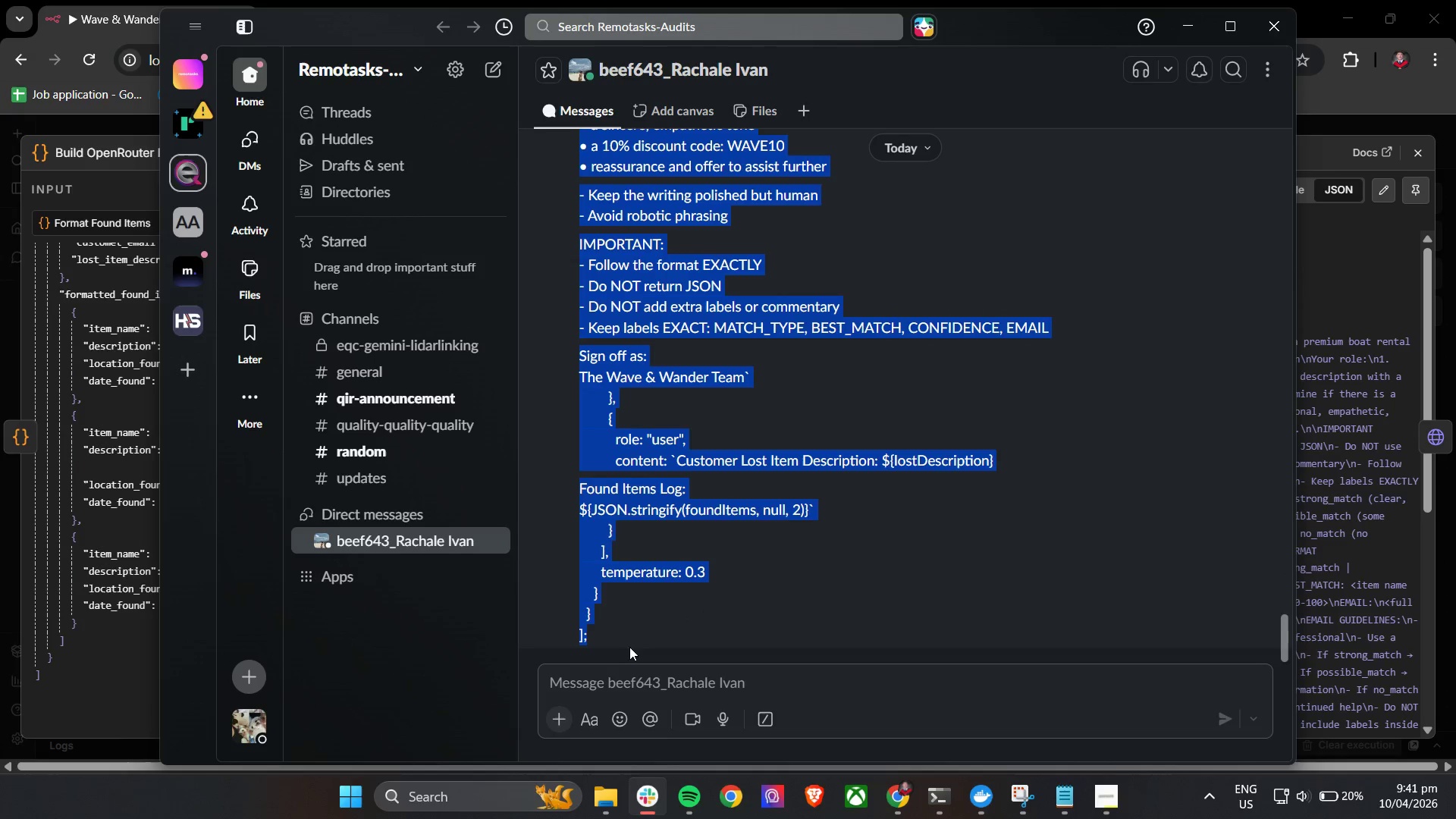 
key(Control+C)
 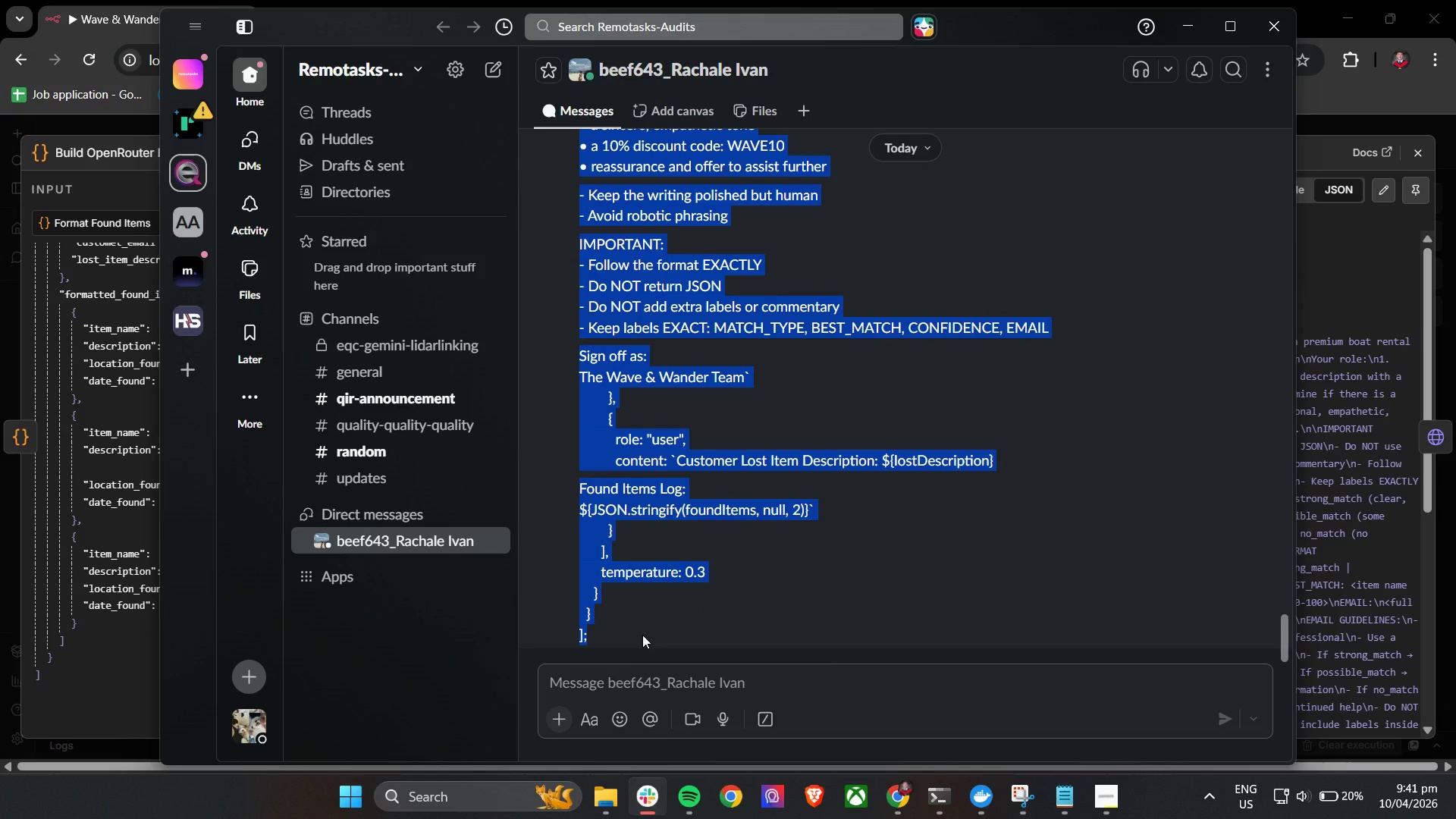 
key(Control+C)
 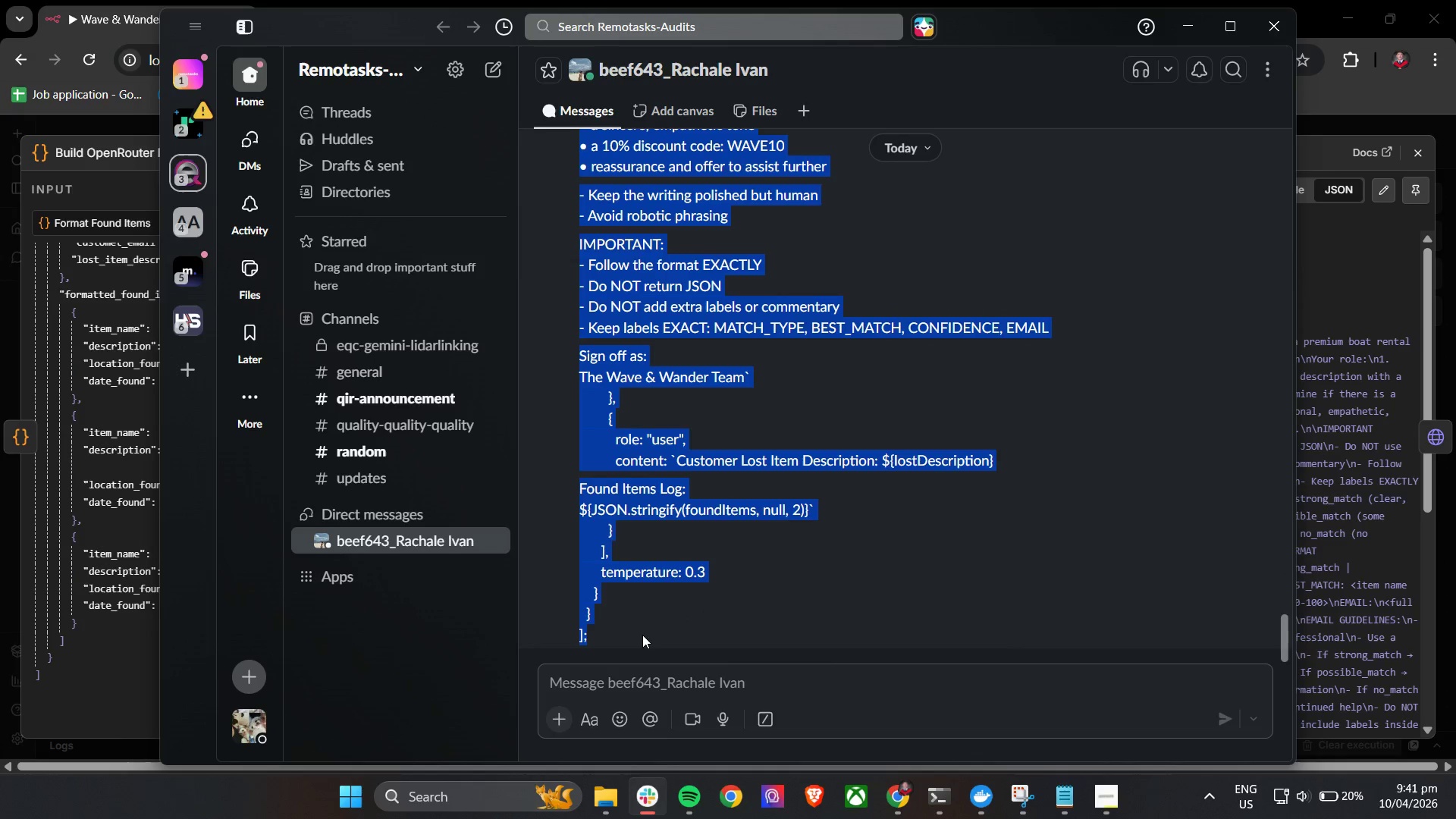 
key(Control+C)
 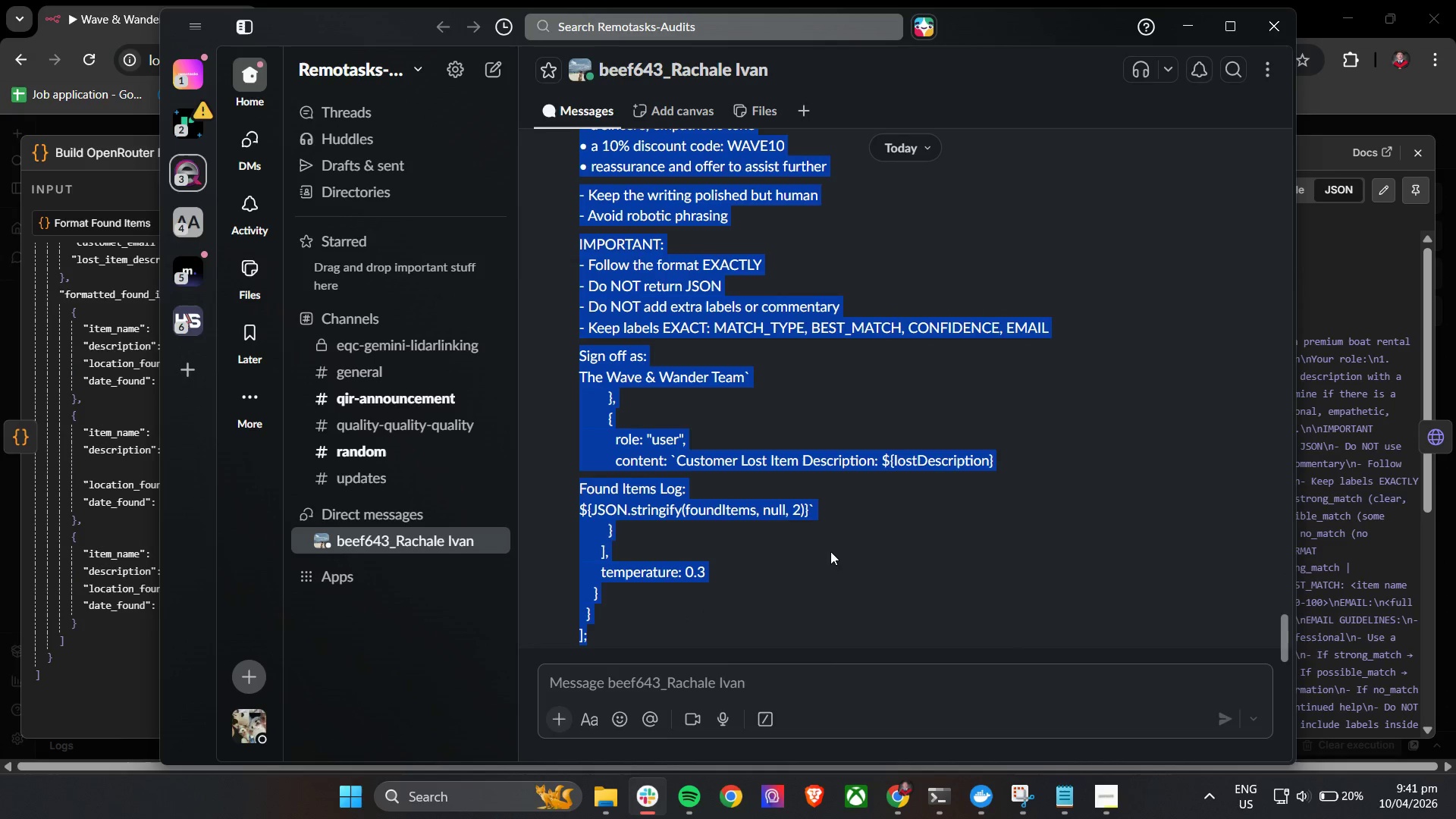 
key(Control+C)
 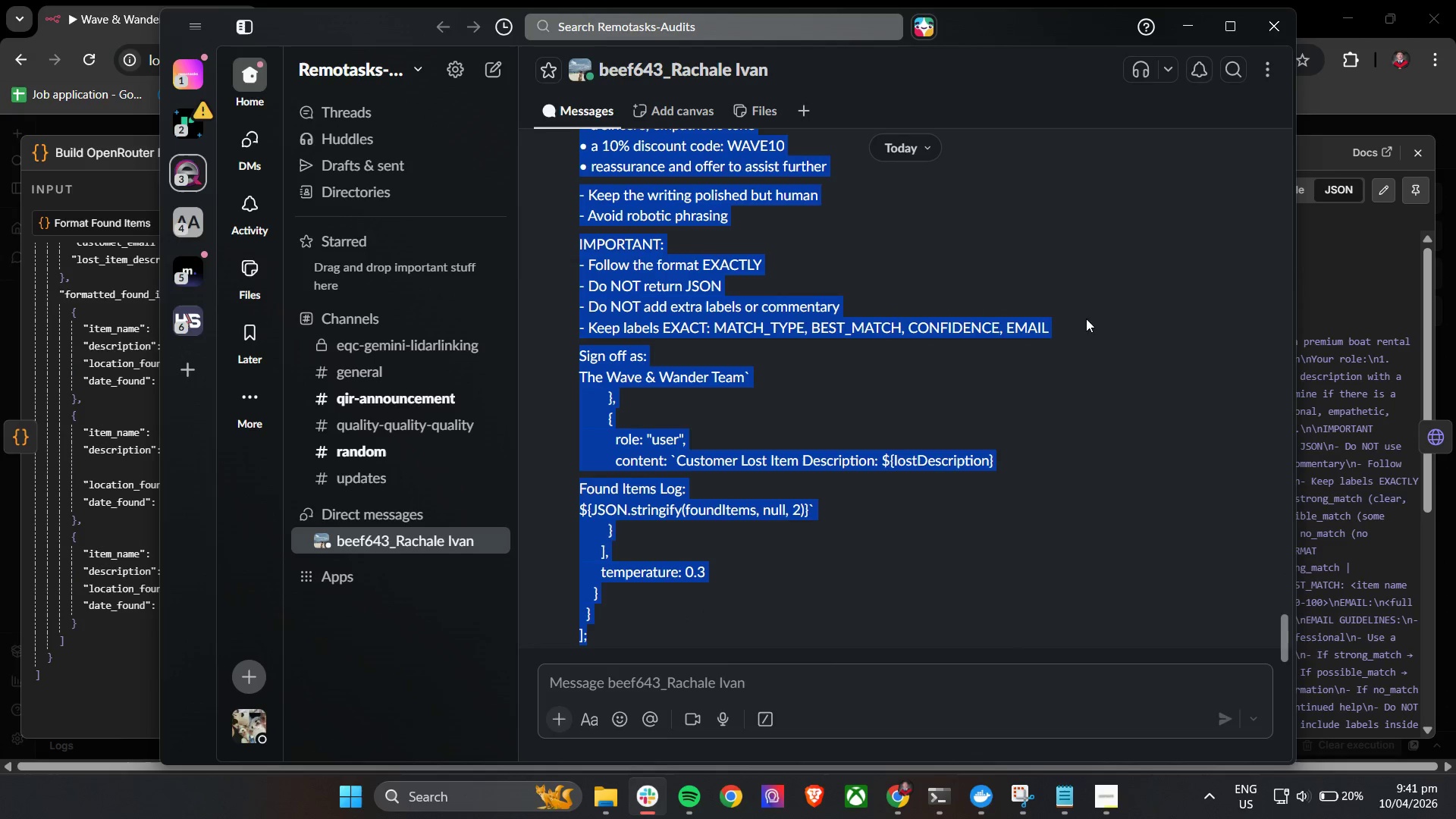 
key(Control+C)
 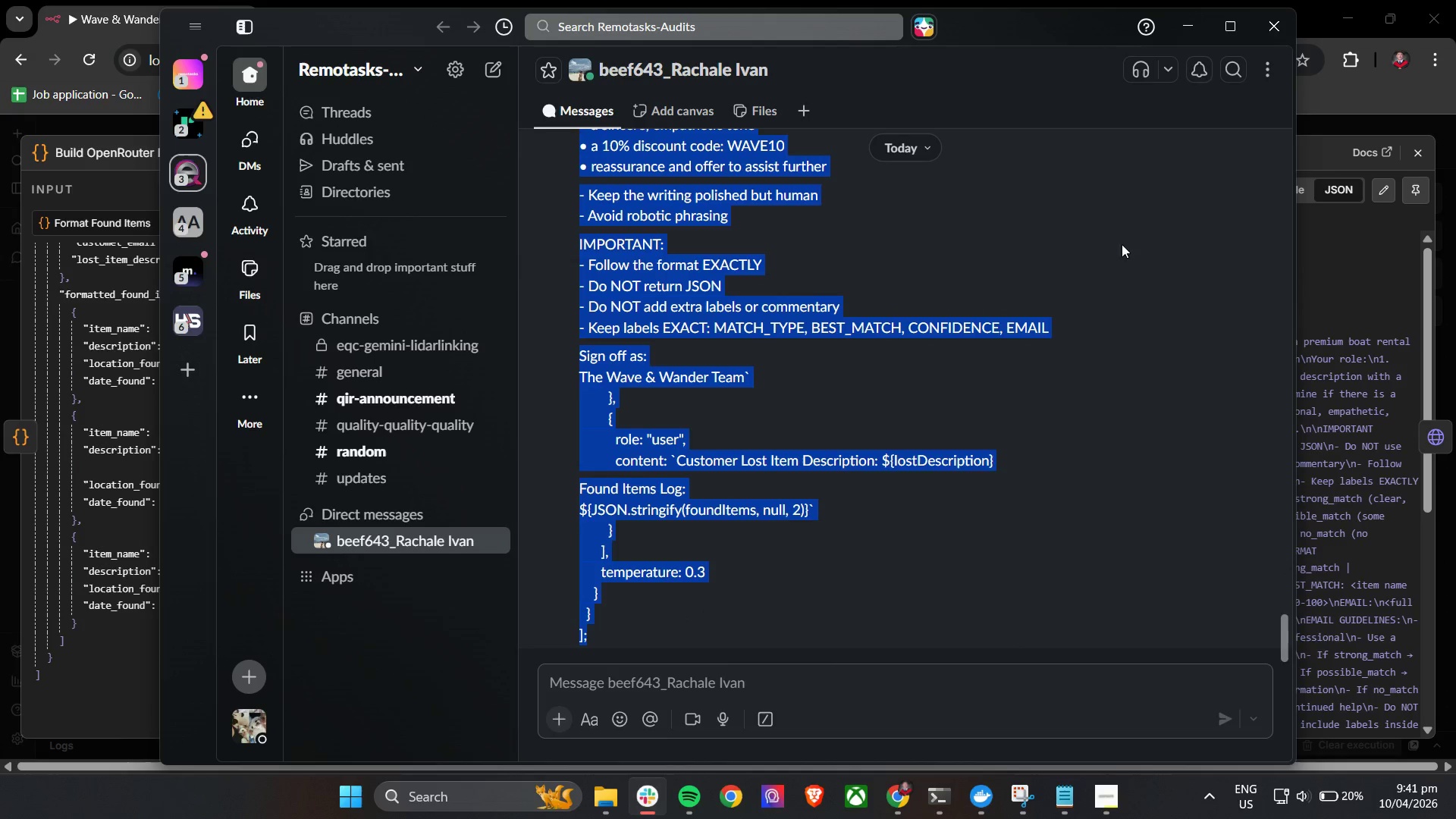 
key(Control+C)
 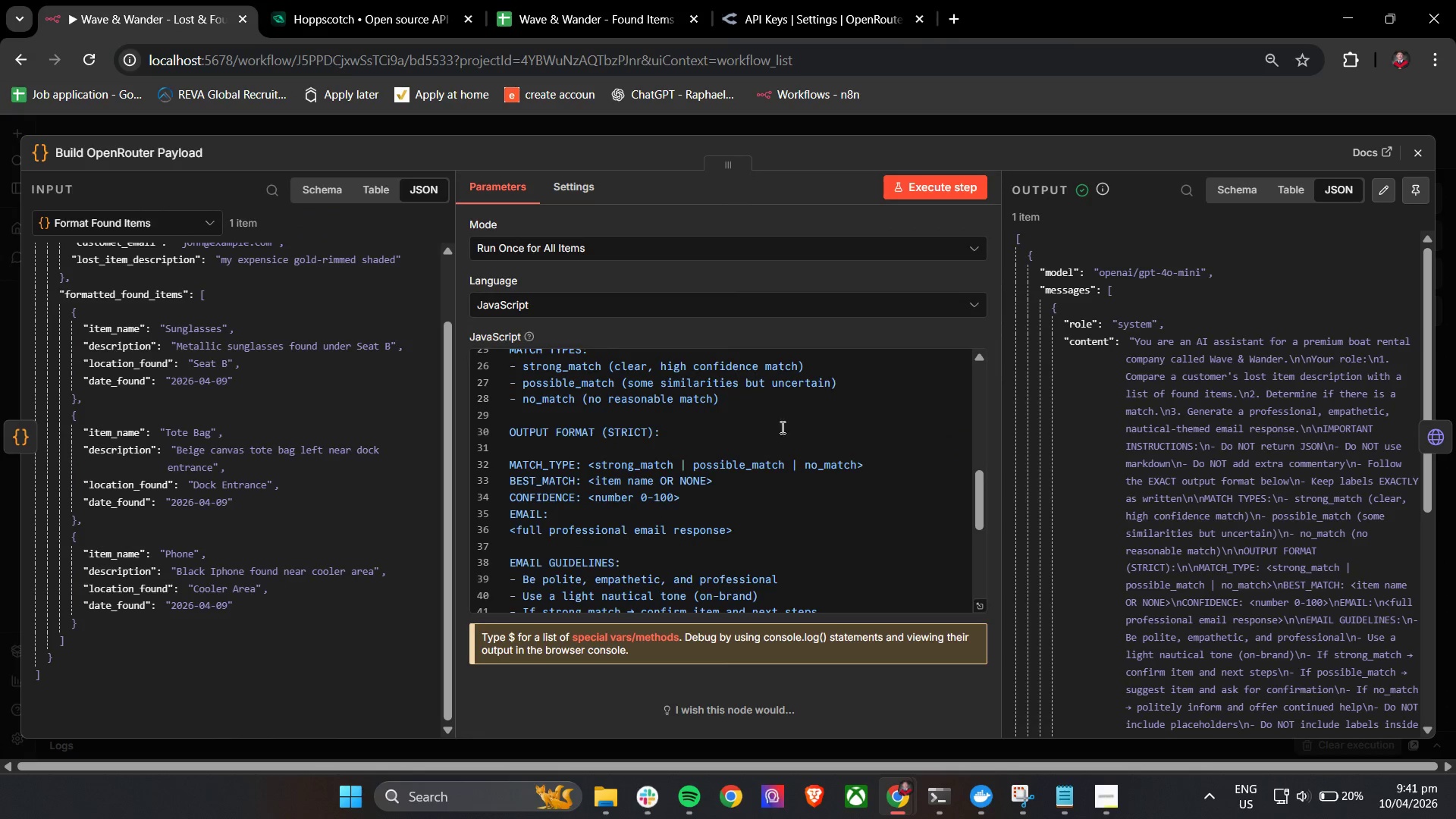 
left_click([711, 507])
 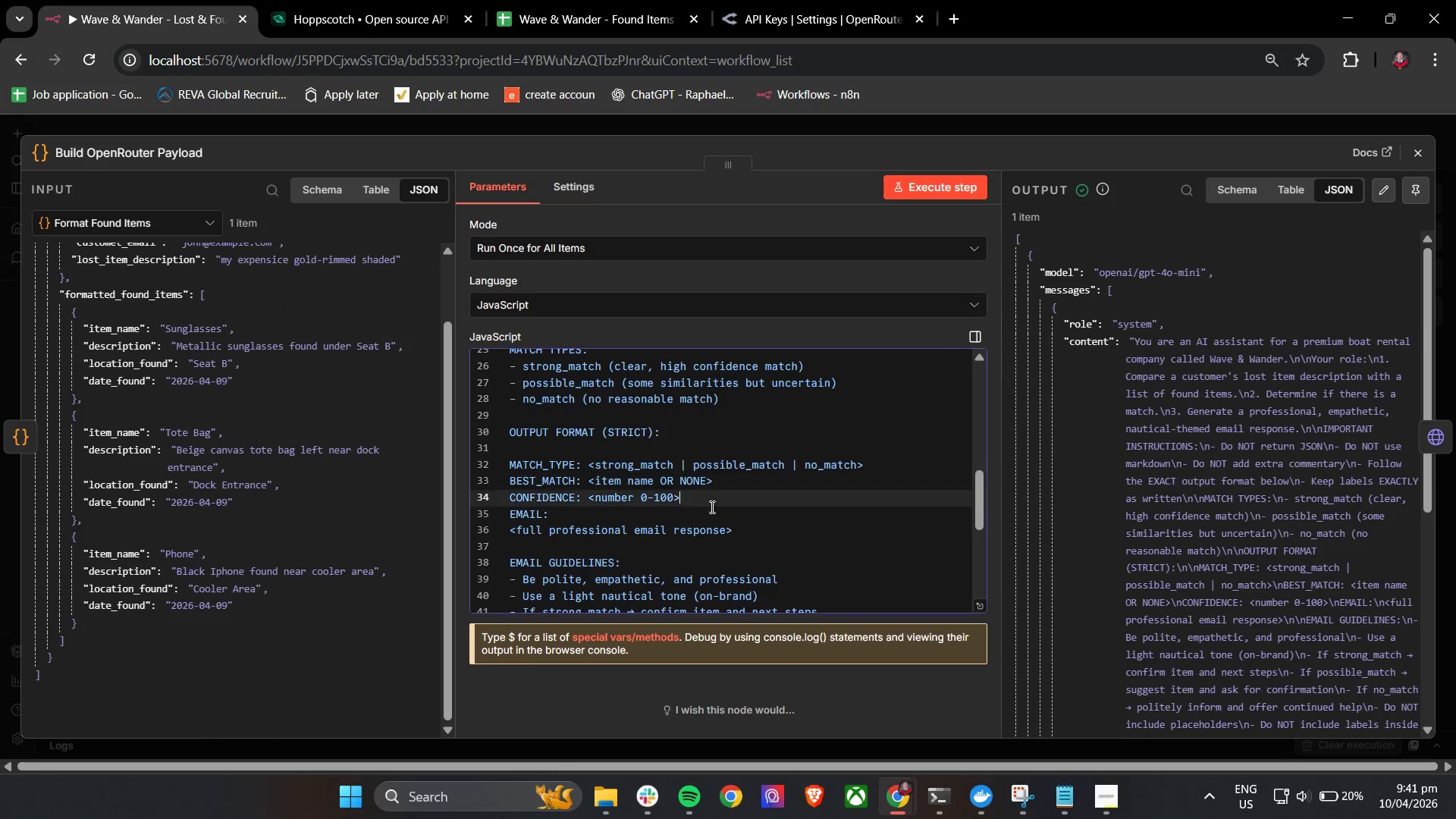 
key(Control+A)
 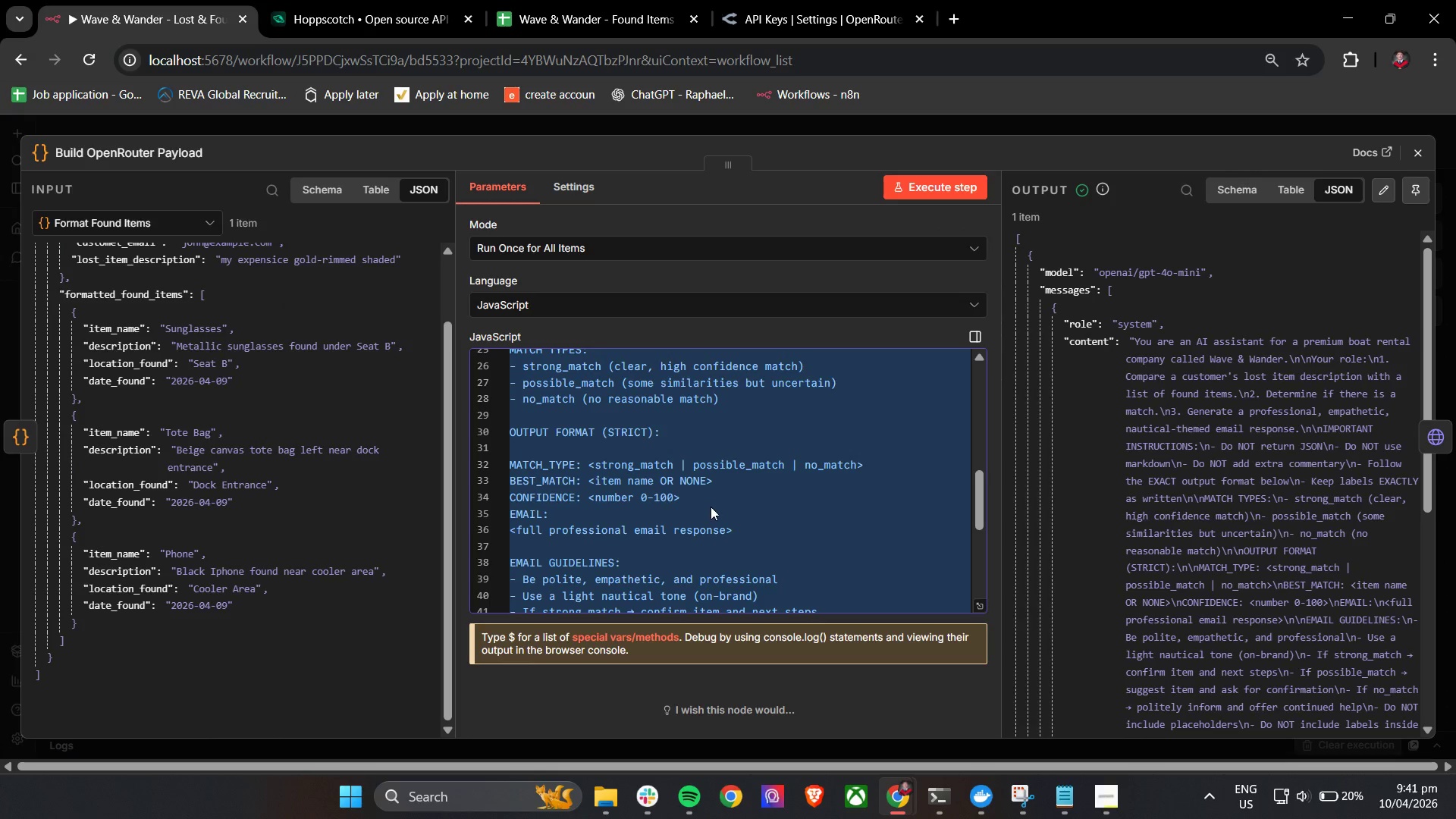 
key(Backspace)
 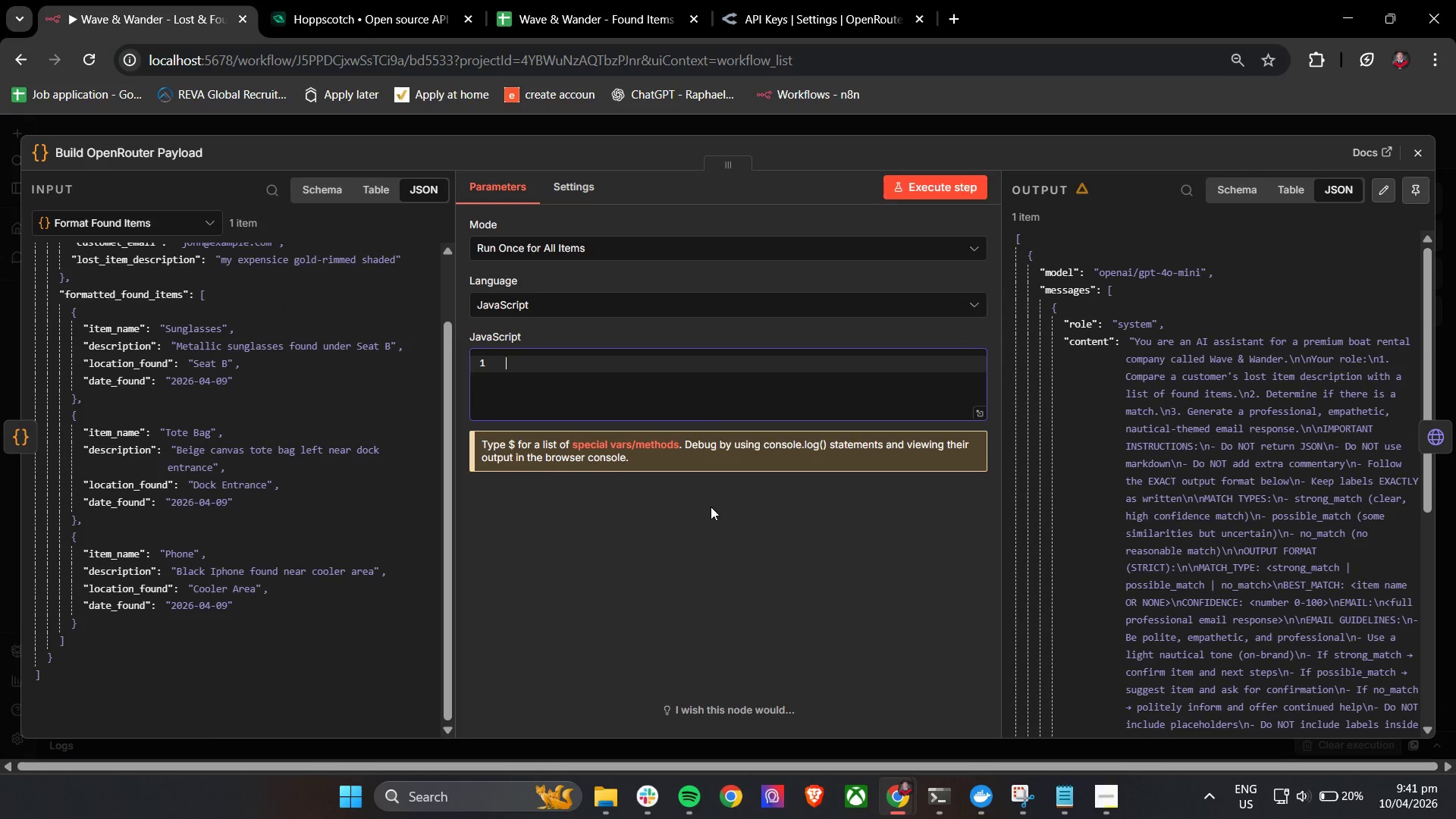 
key(Control+V)
 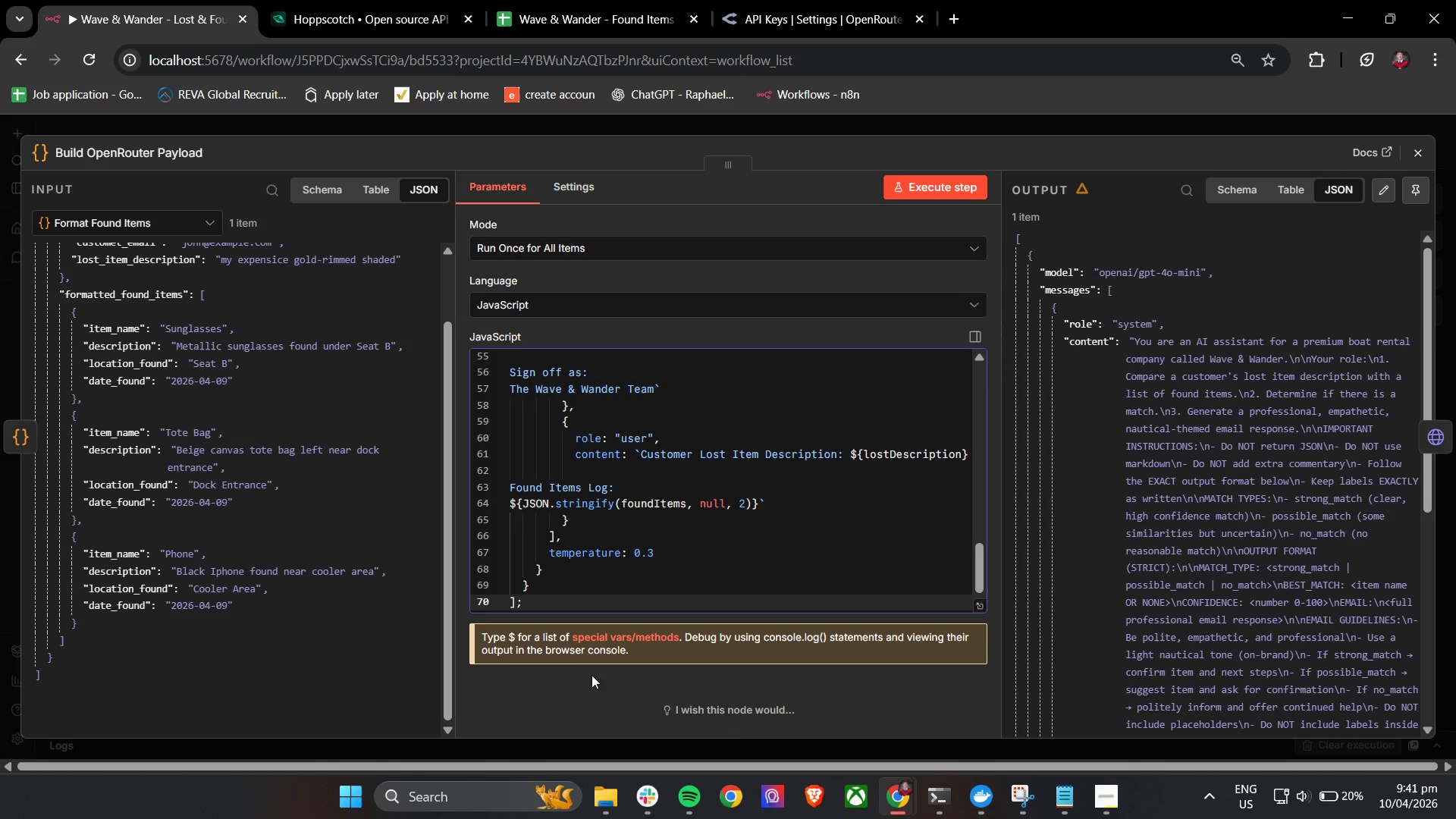 
left_click([576, 685])
 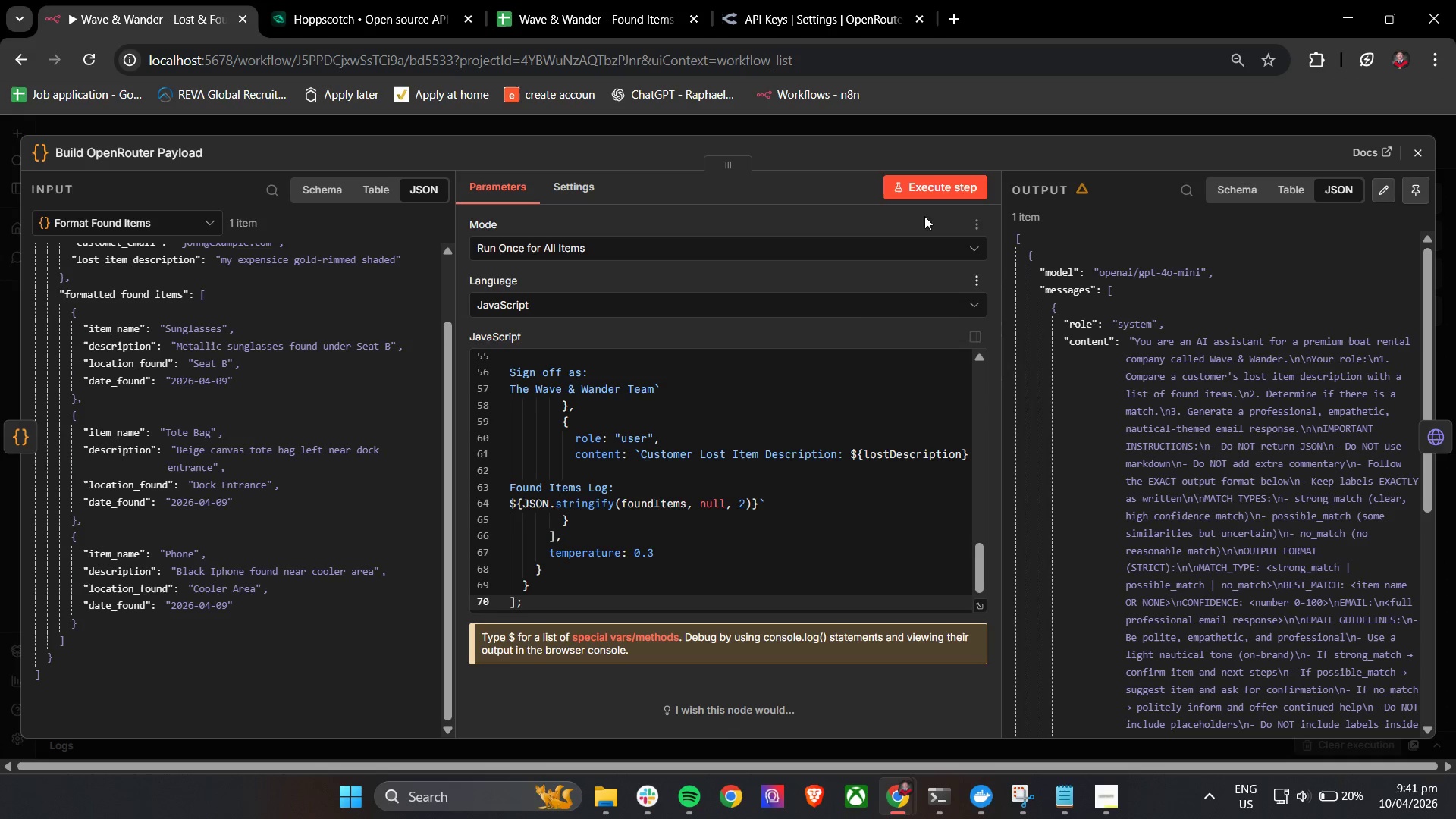 
left_click([930, 193])
 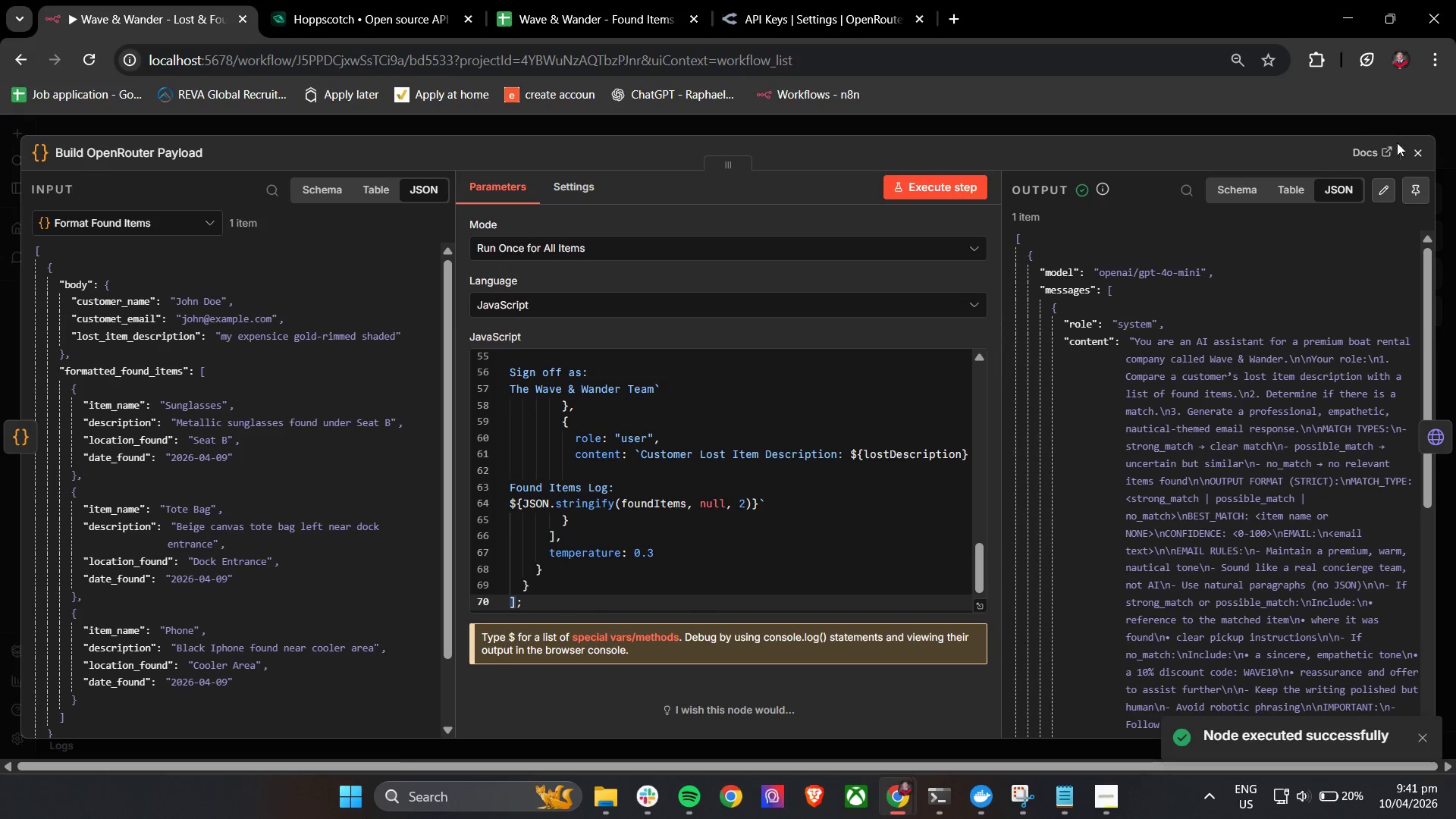 
left_click([1425, 152])
 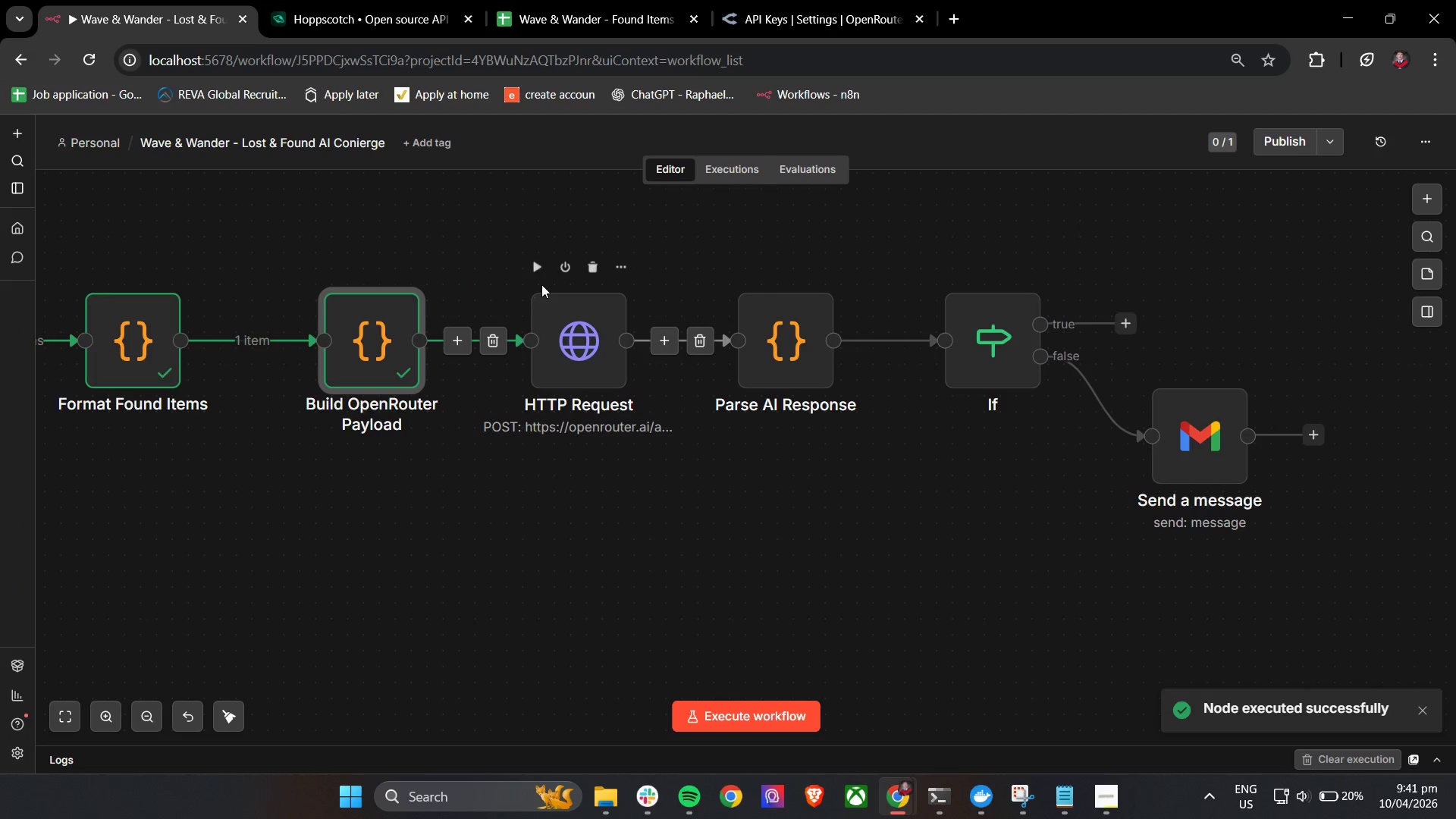 
left_click([536, 269])
 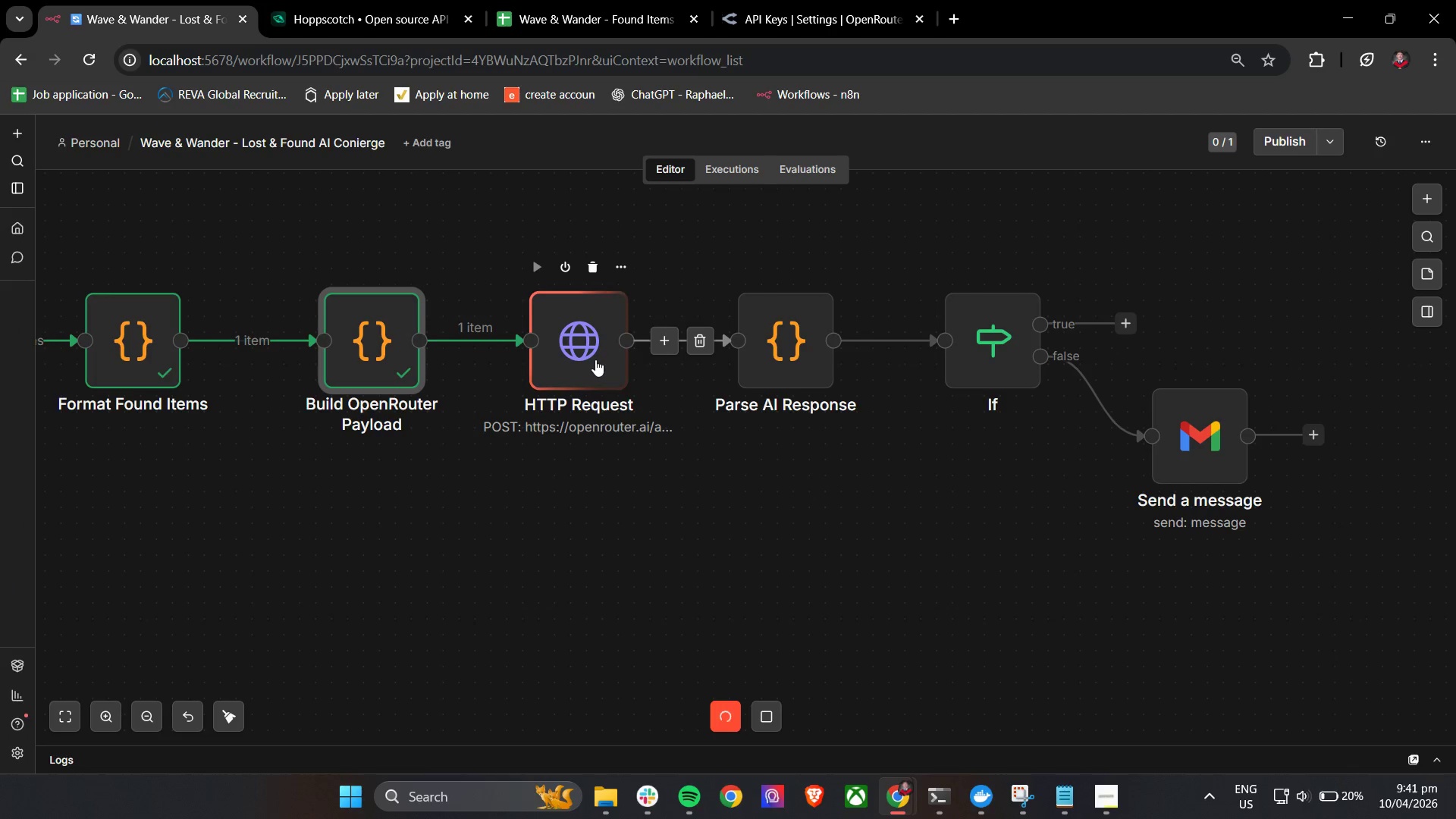 
left_click([595, 359])
 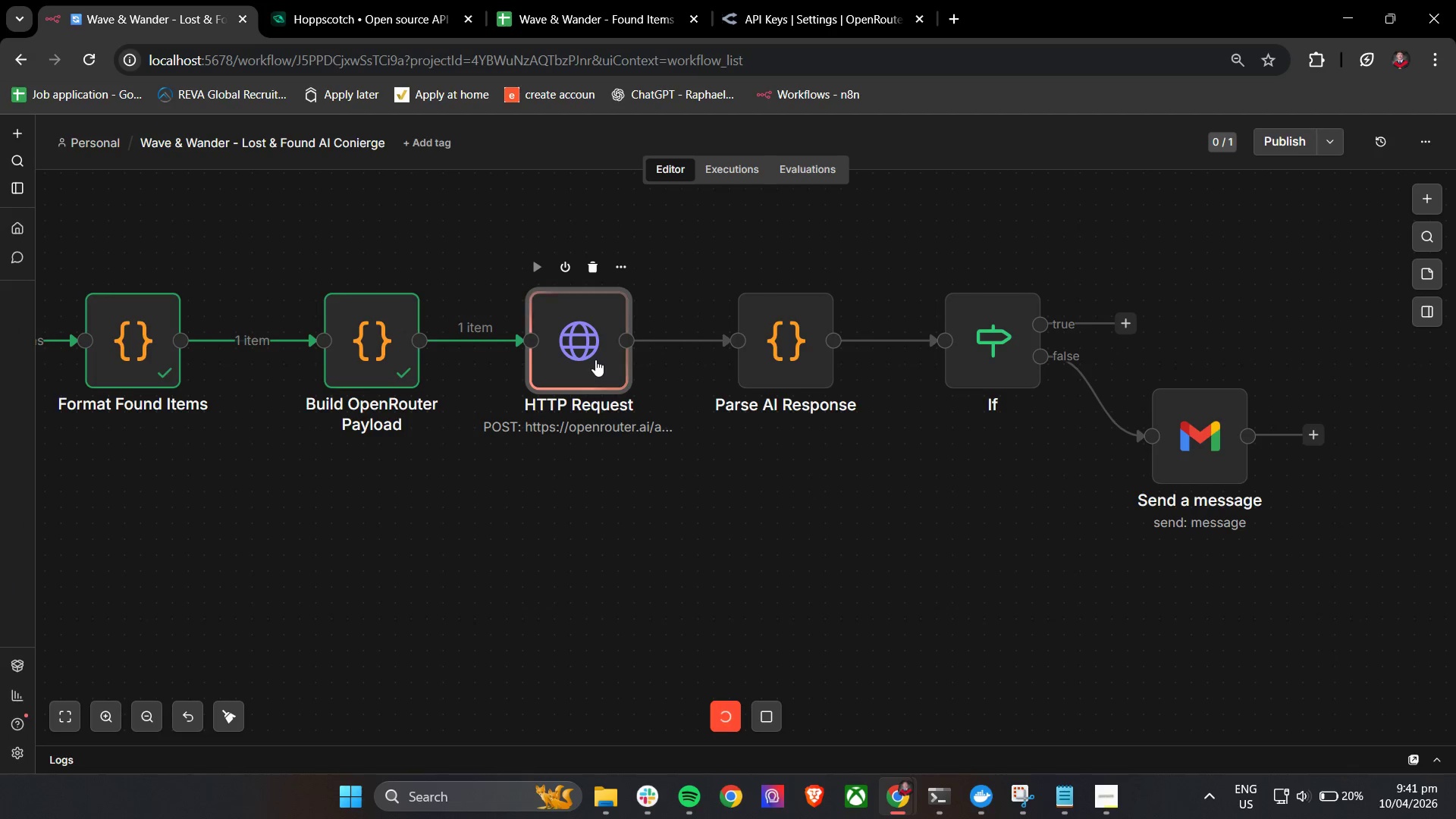 
double_click([595, 359])
 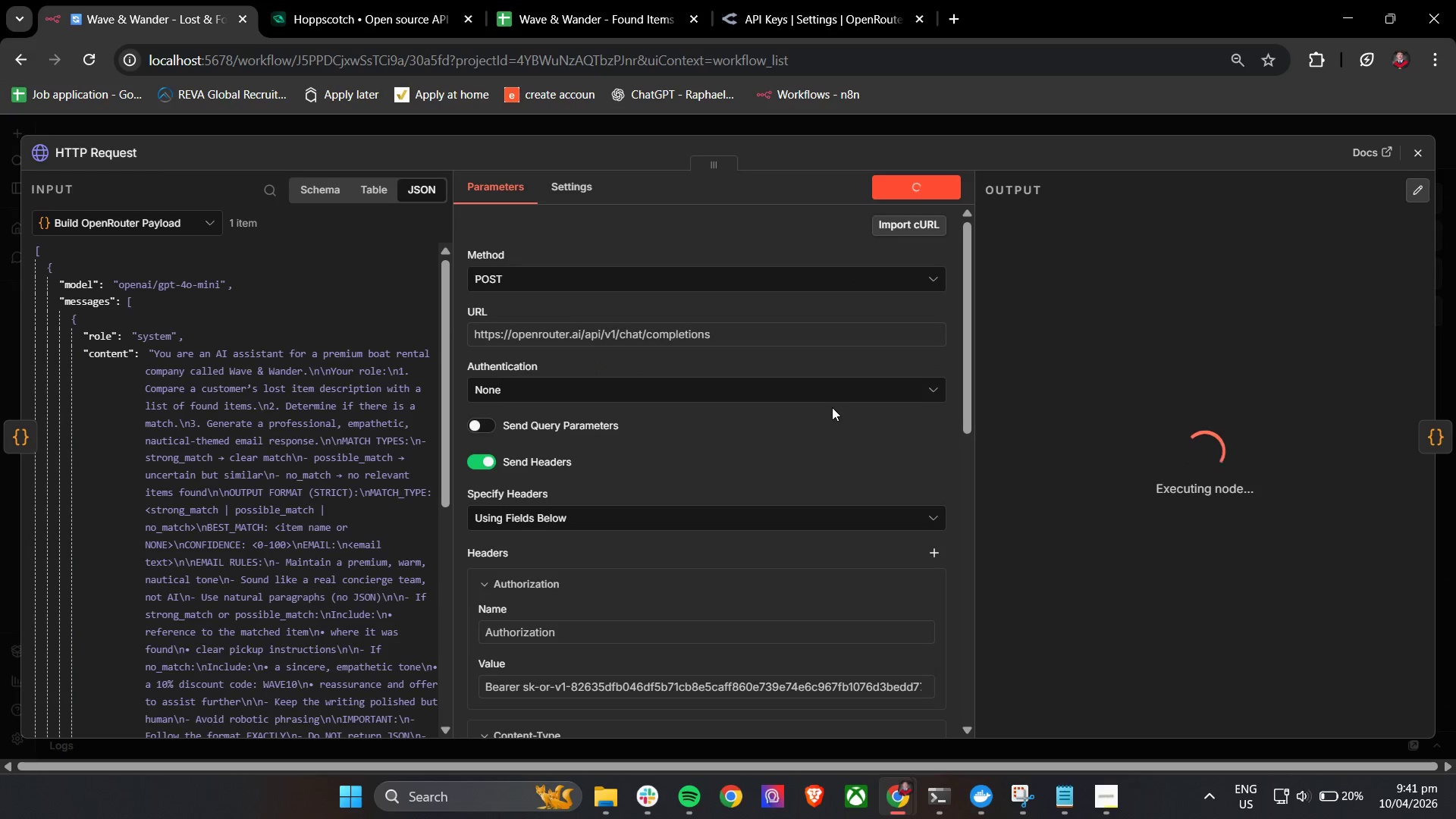 
scroll: coordinate [839, 406], scroll_direction: down, amount: 4.0
 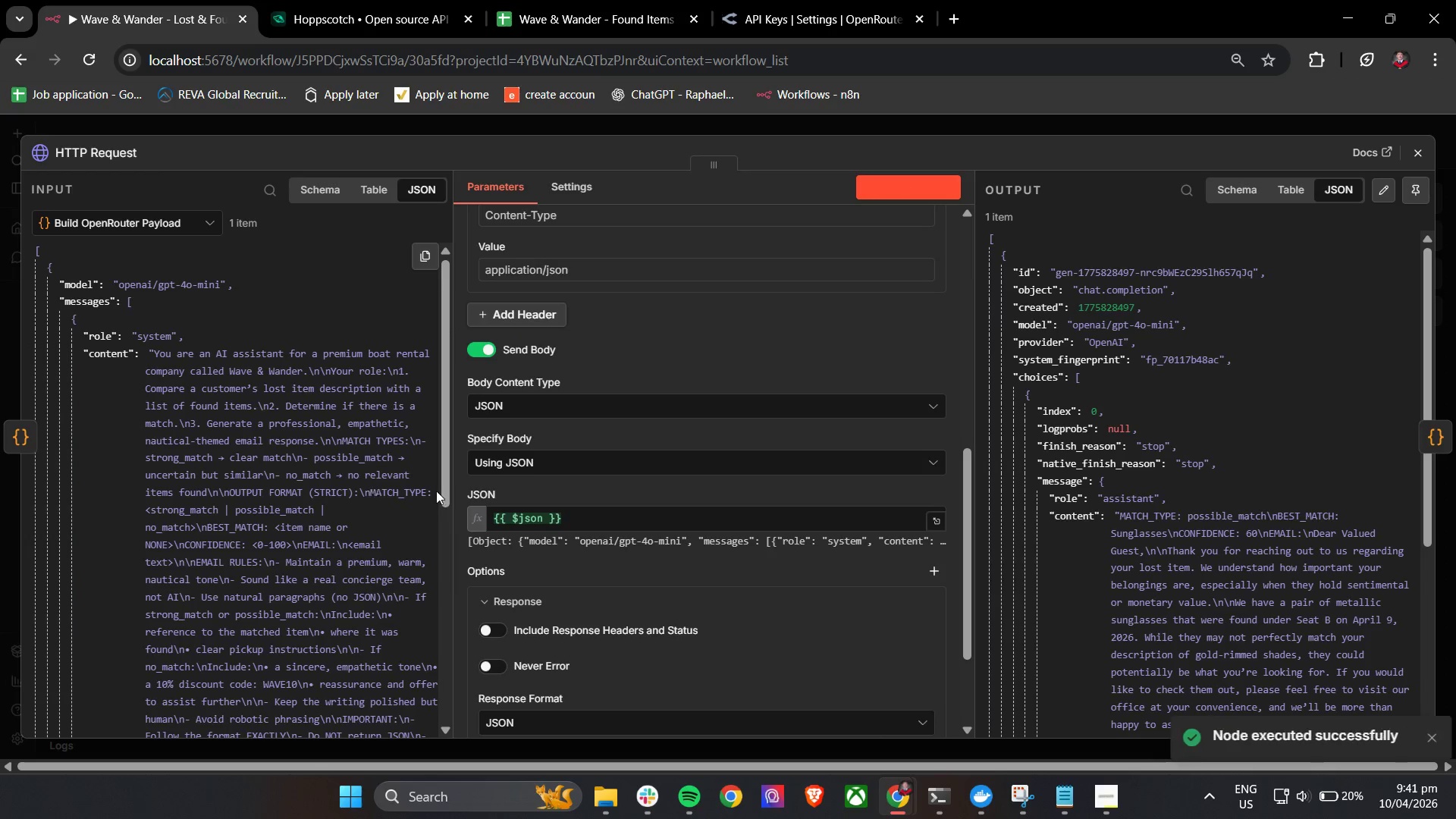 
wait(8.89)
 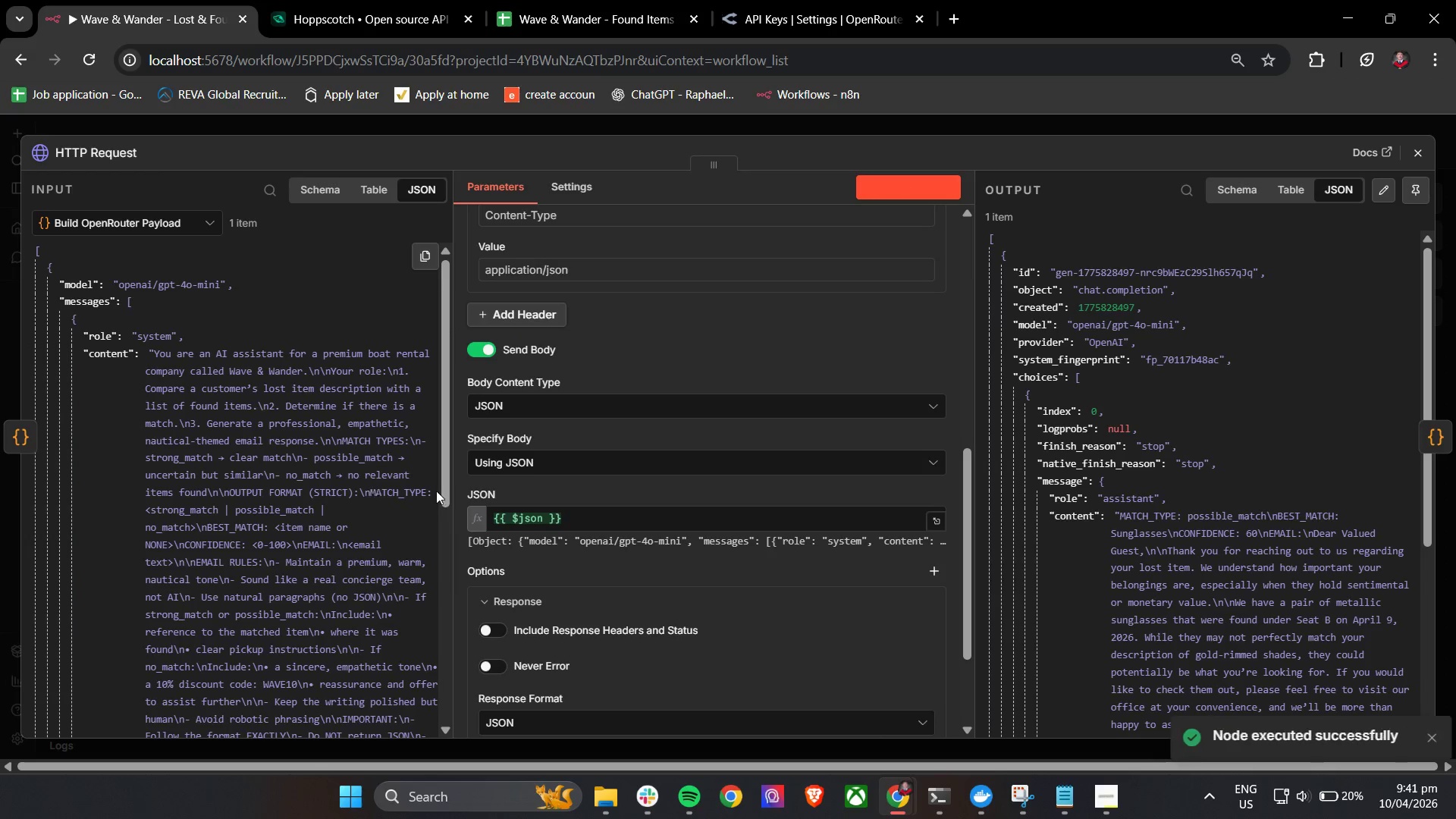 
scroll: coordinate [1299, 562], scroll_direction: down, amount: 1.0
 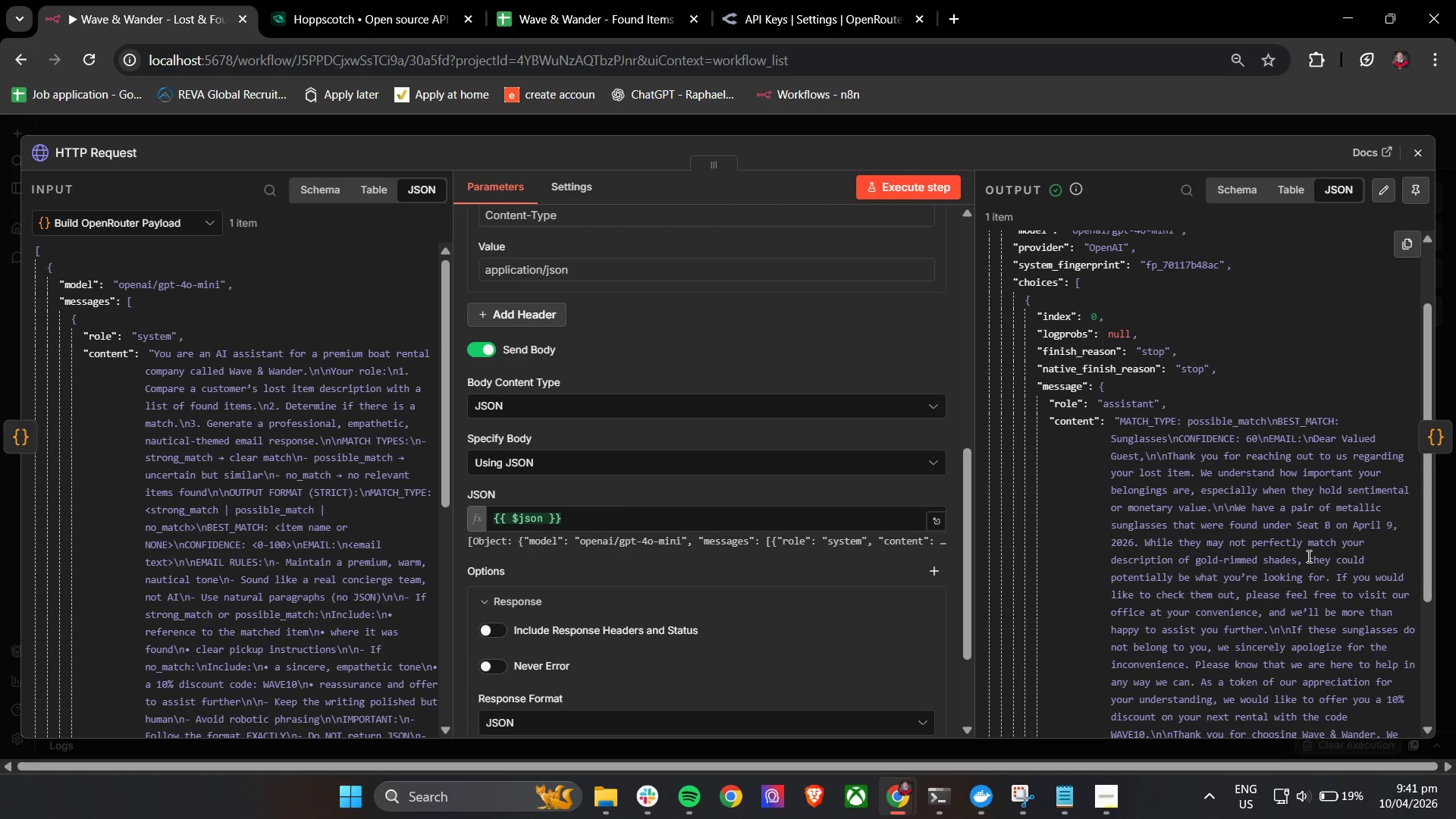 
scroll: coordinate [1308, 557], scroll_direction: up, amount: 1.0
 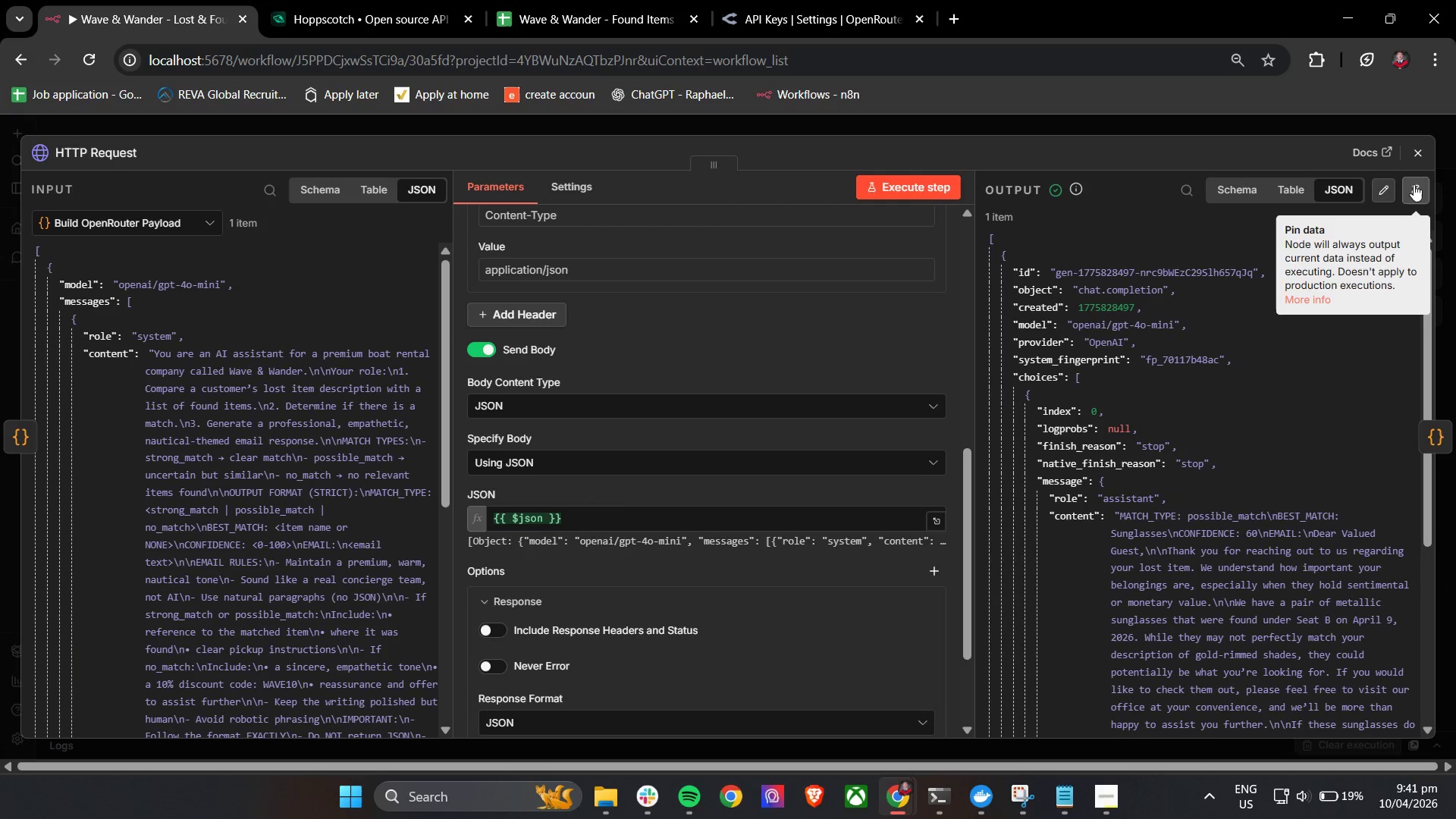 
left_click([1415, 156])
 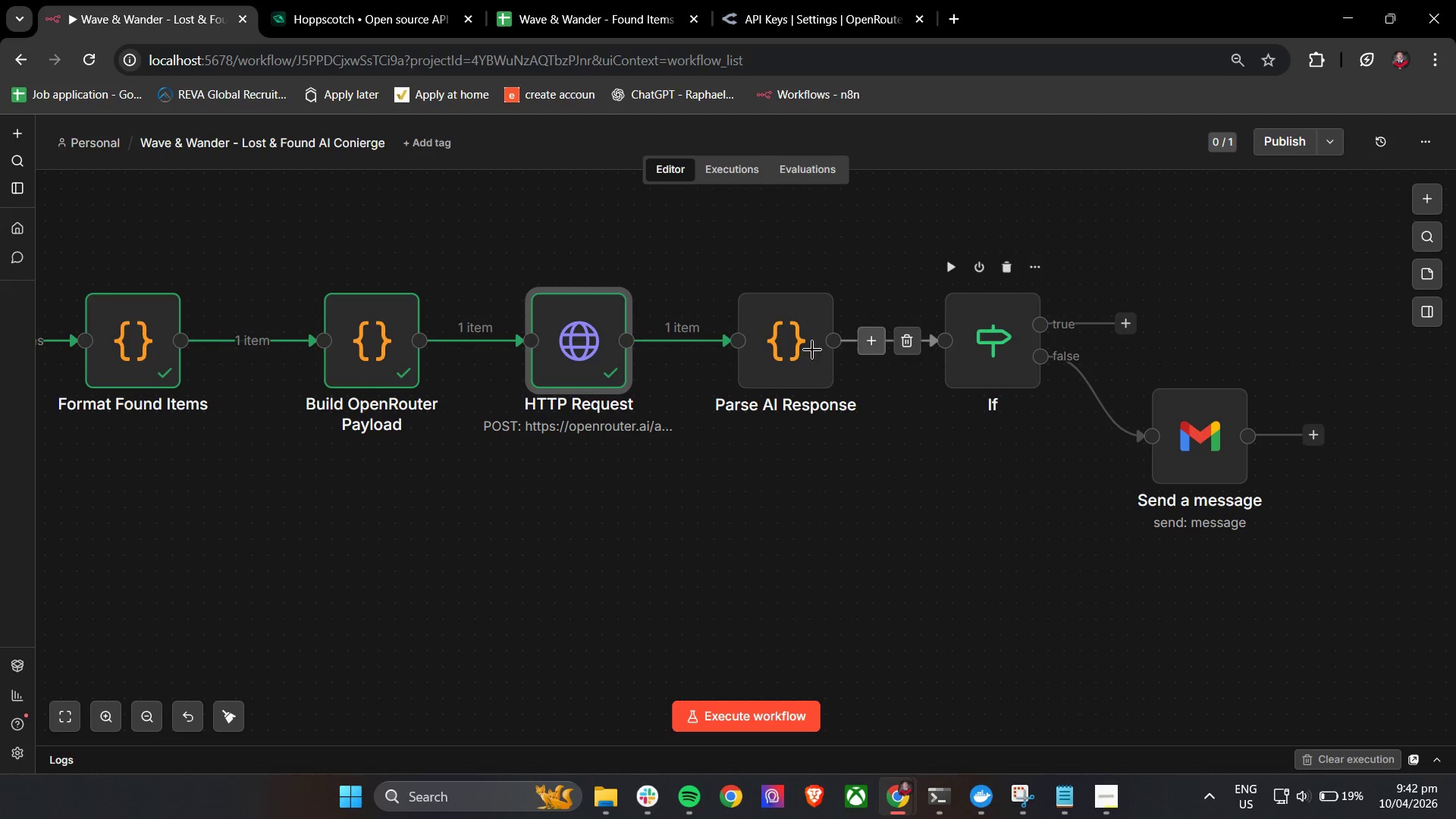 
double_click([788, 347])
 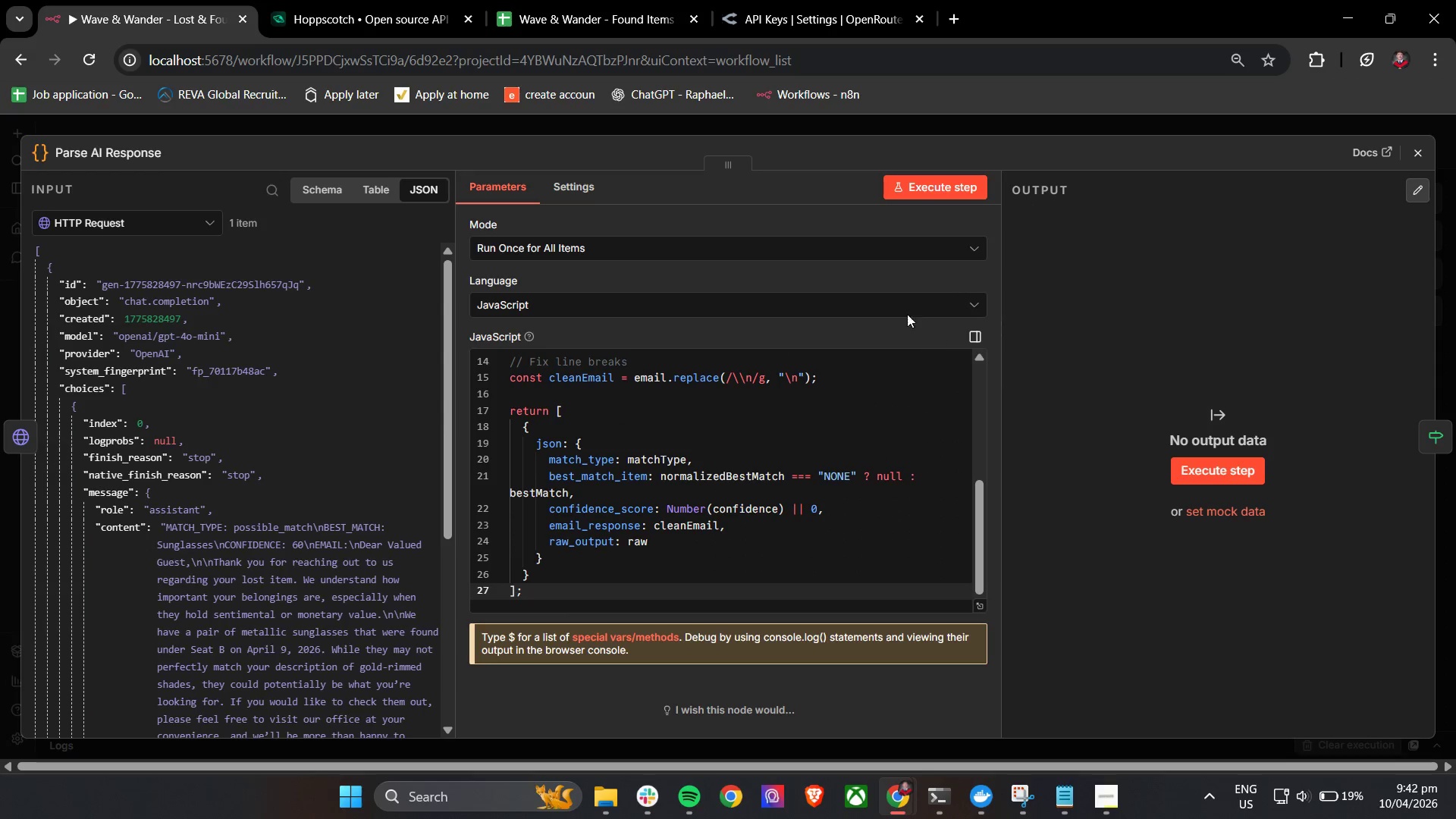 
left_click([912, 182])
 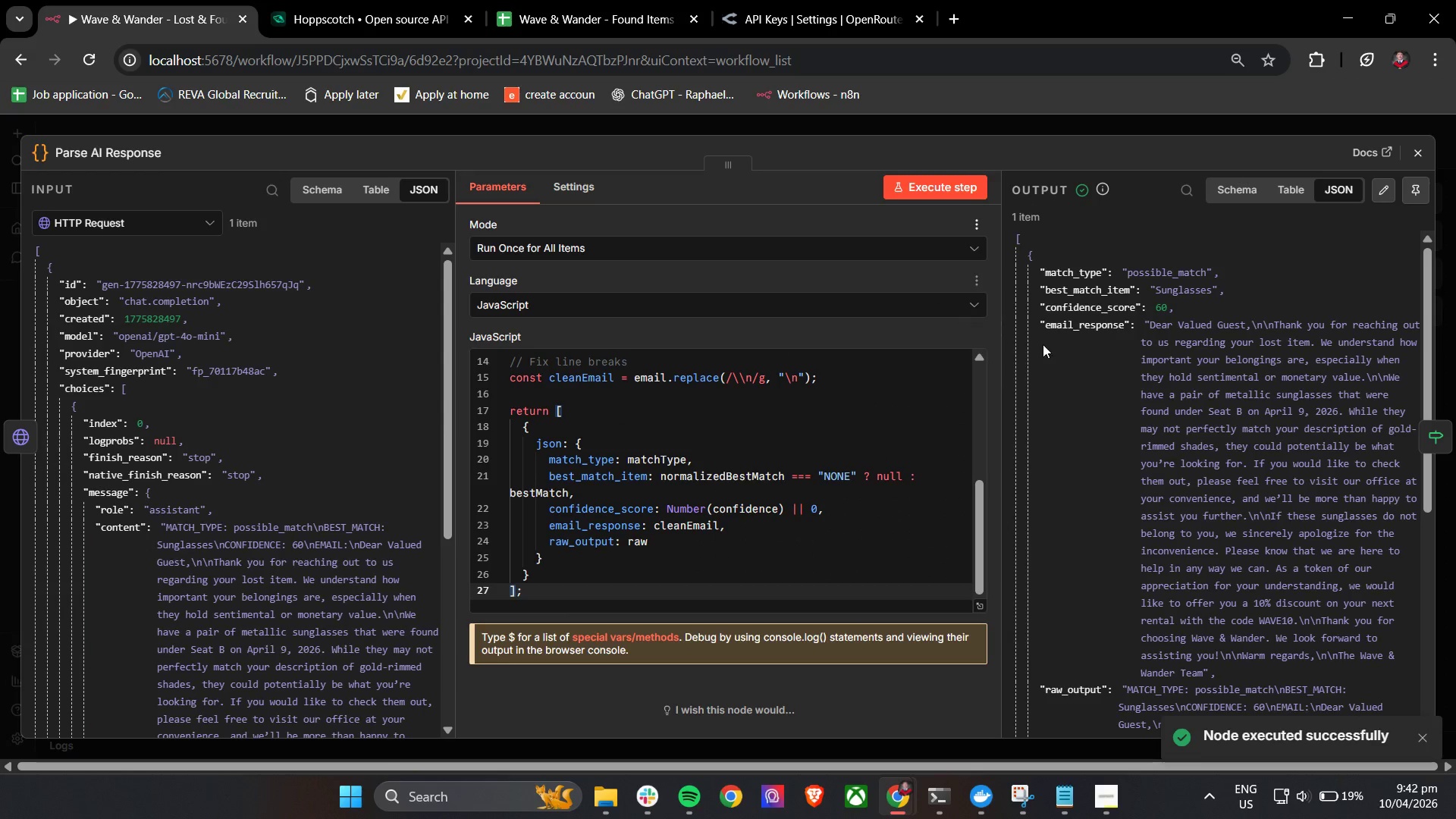 
wait(5.78)
 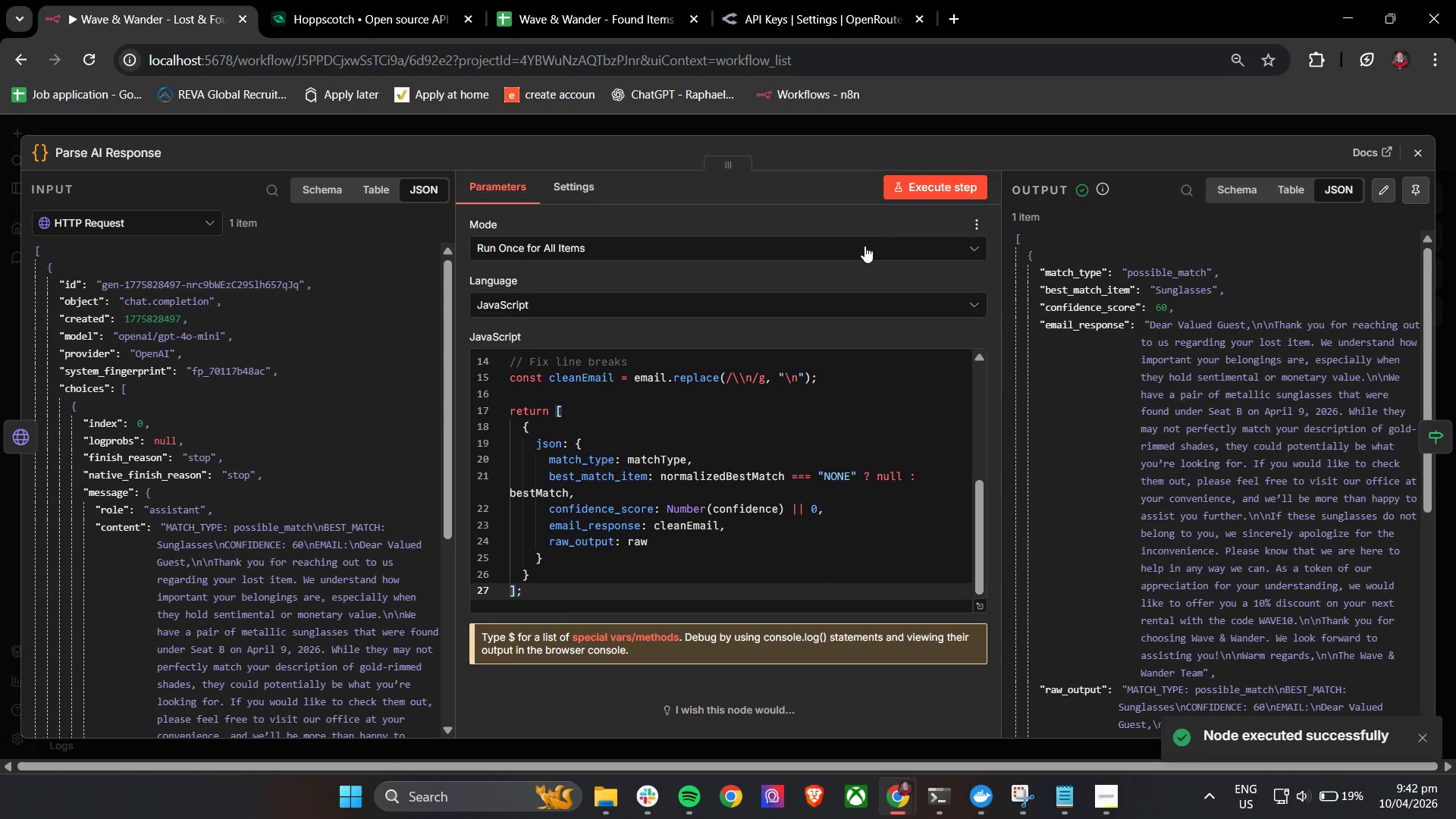 
scroll: coordinate [1086, 379], scroll_direction: down, amount: 2.0
 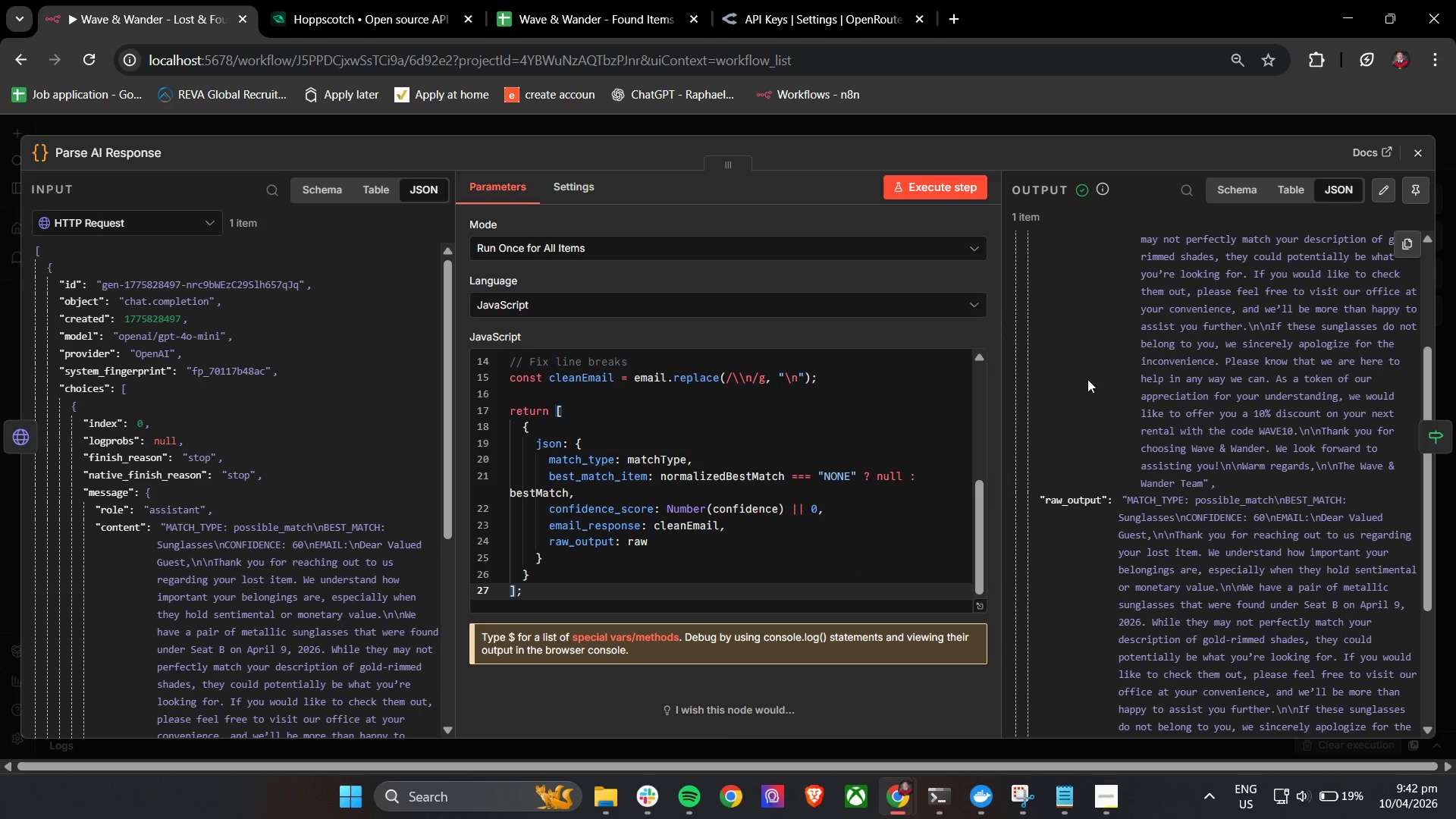 
scroll: coordinate [1089, 379], scroll_direction: up, amount: 2.0
 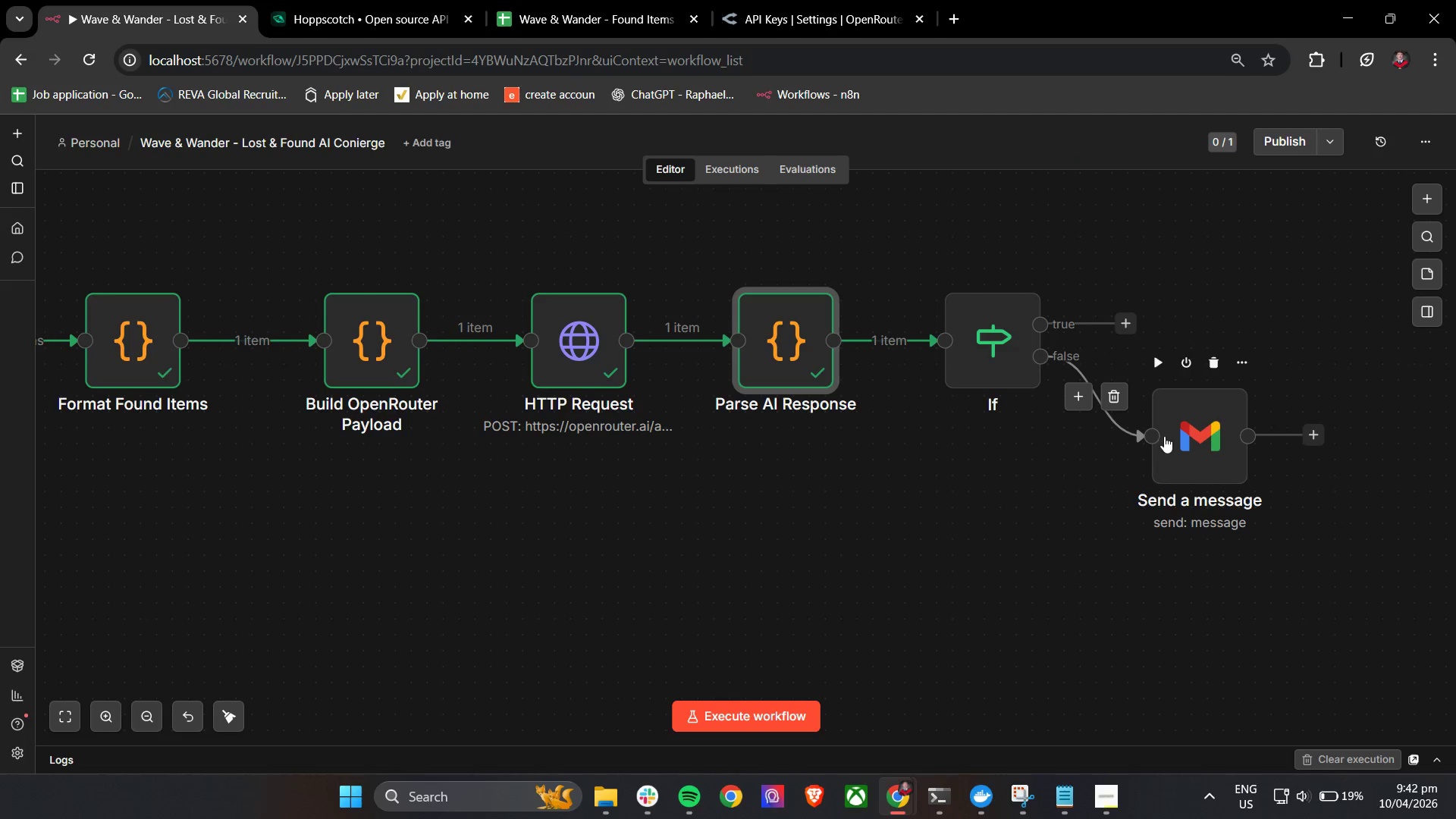 
left_click([952, 264])
 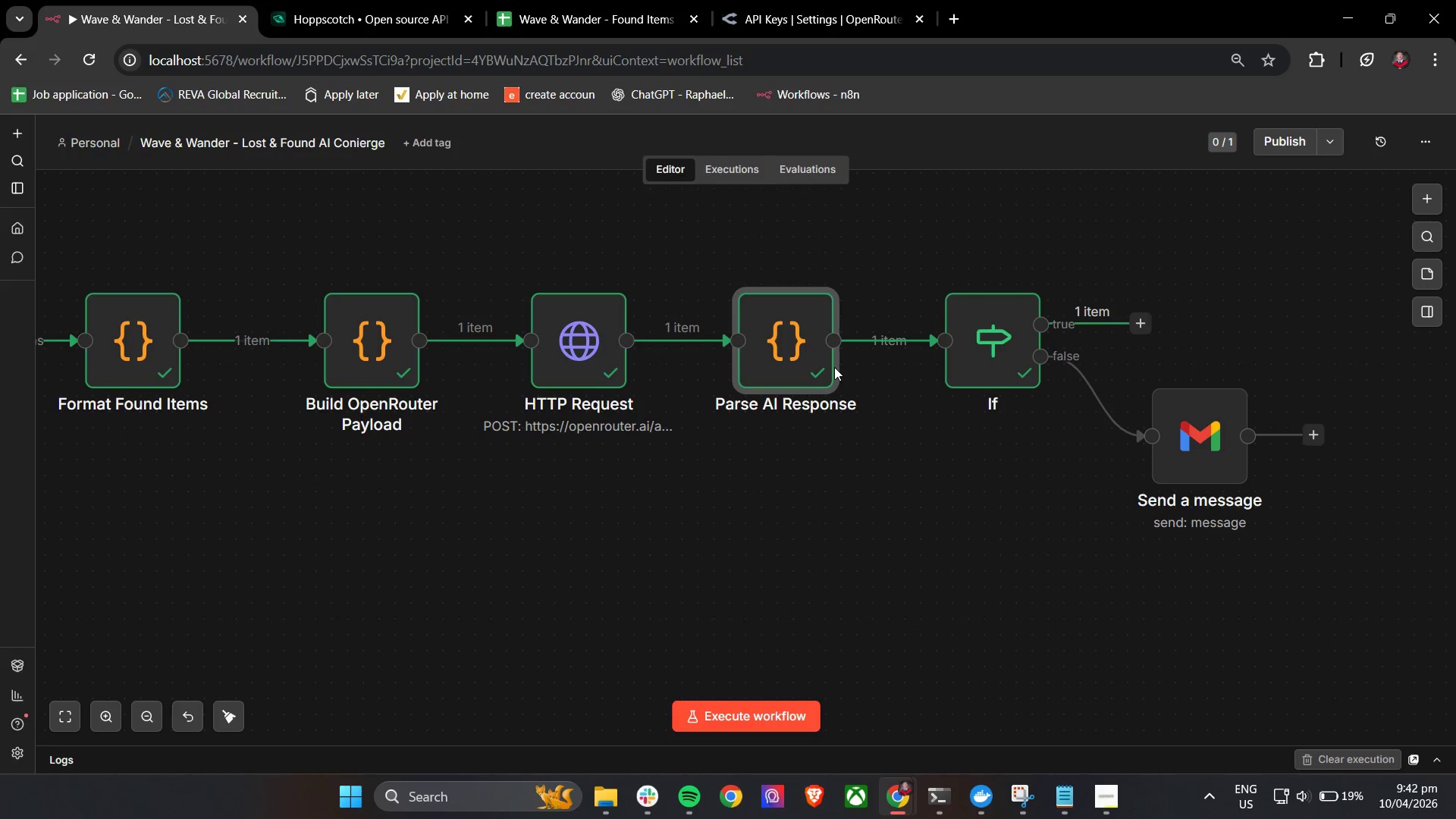 
wait(6.75)
 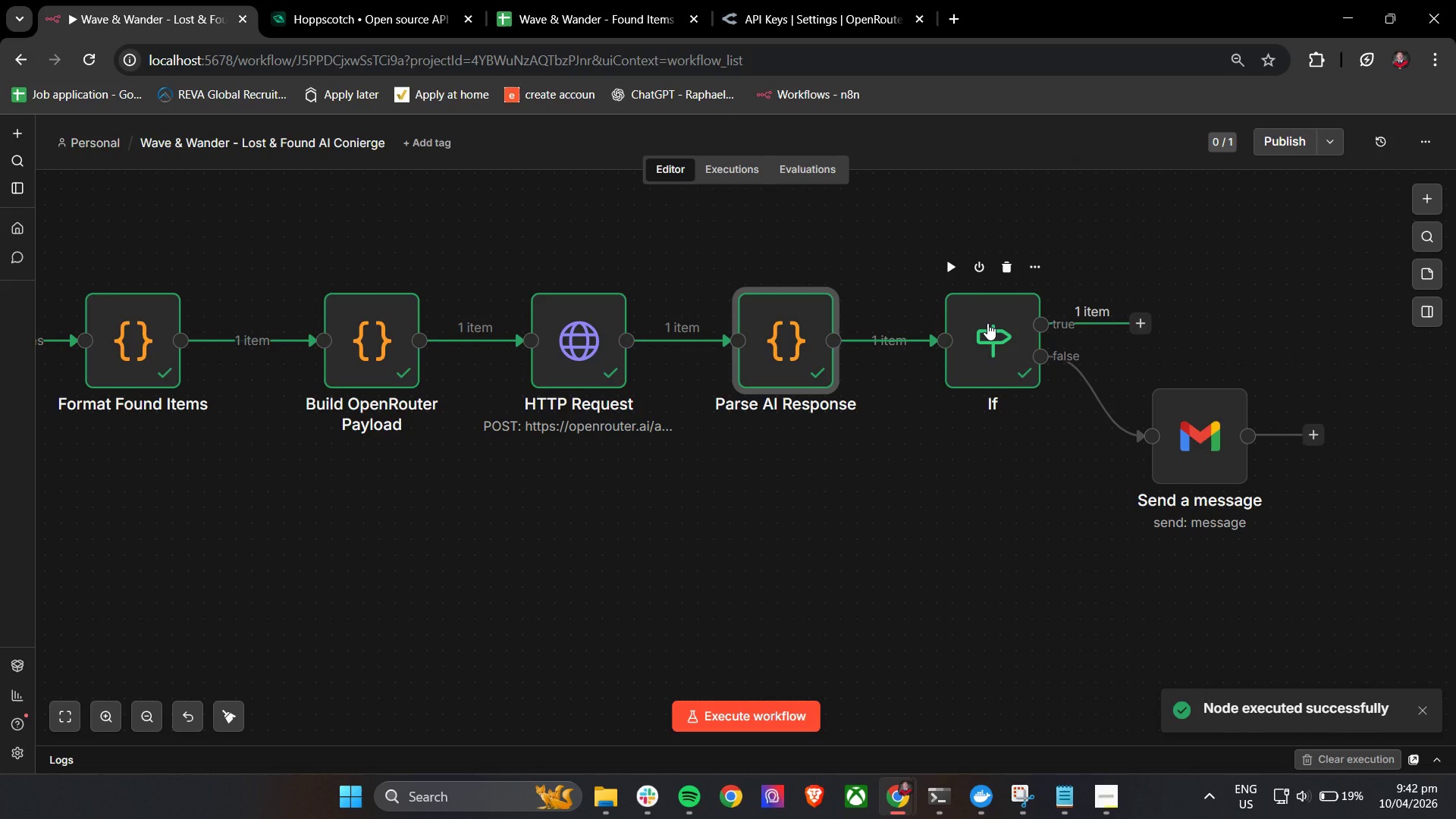 
left_click([391, 0])
 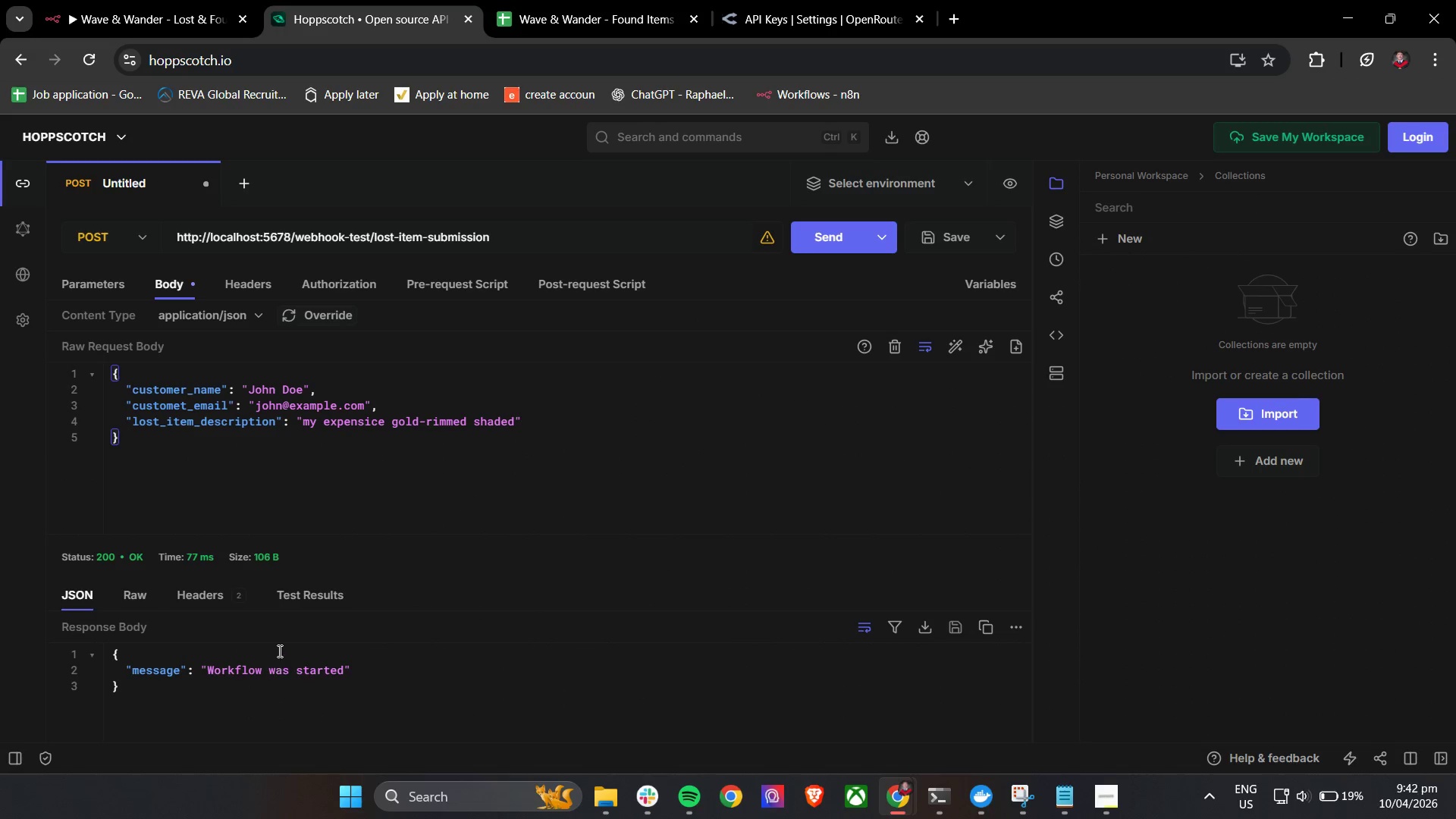 
left_click([593, 0])
 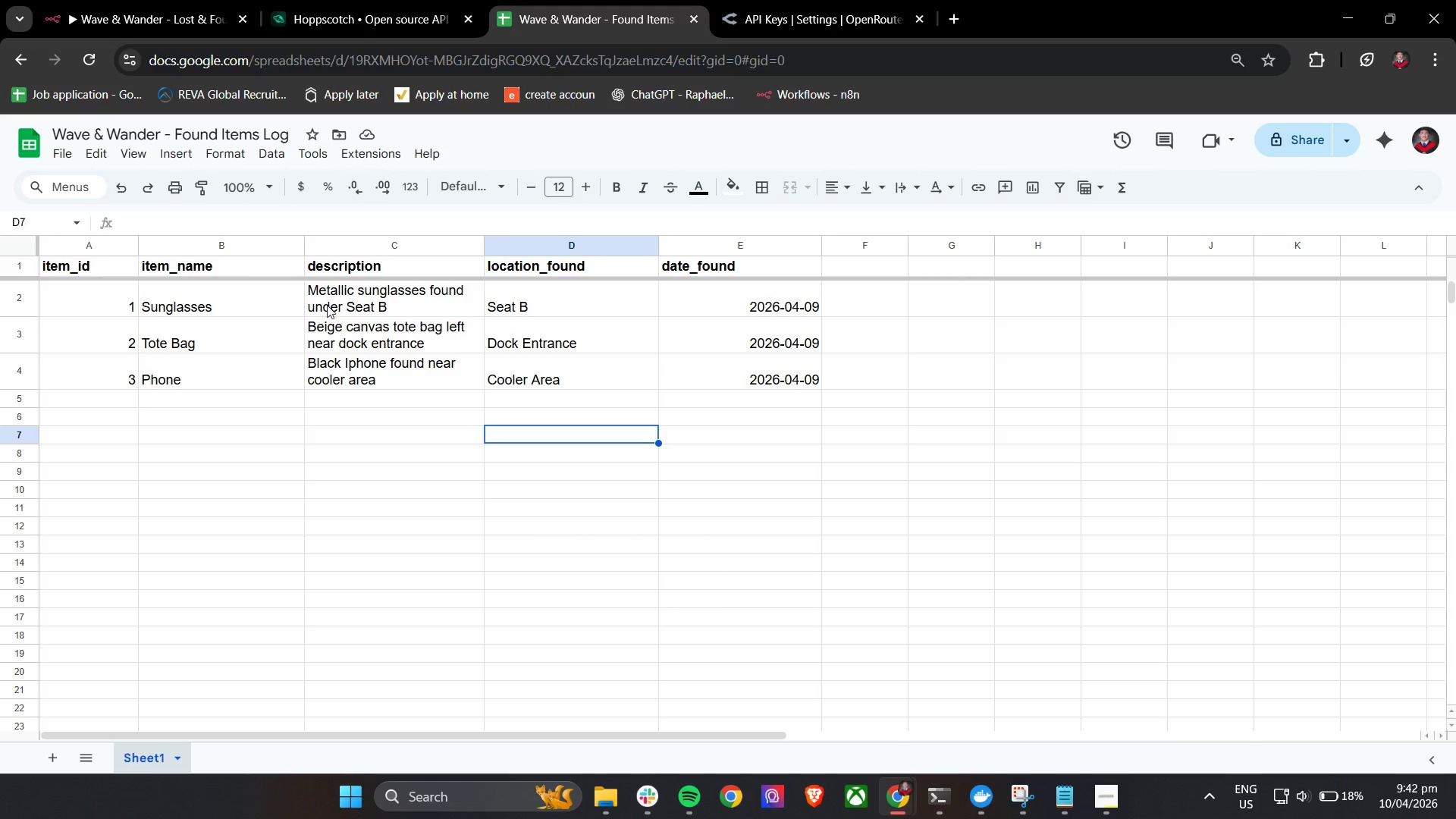 
left_click([174, 0])
 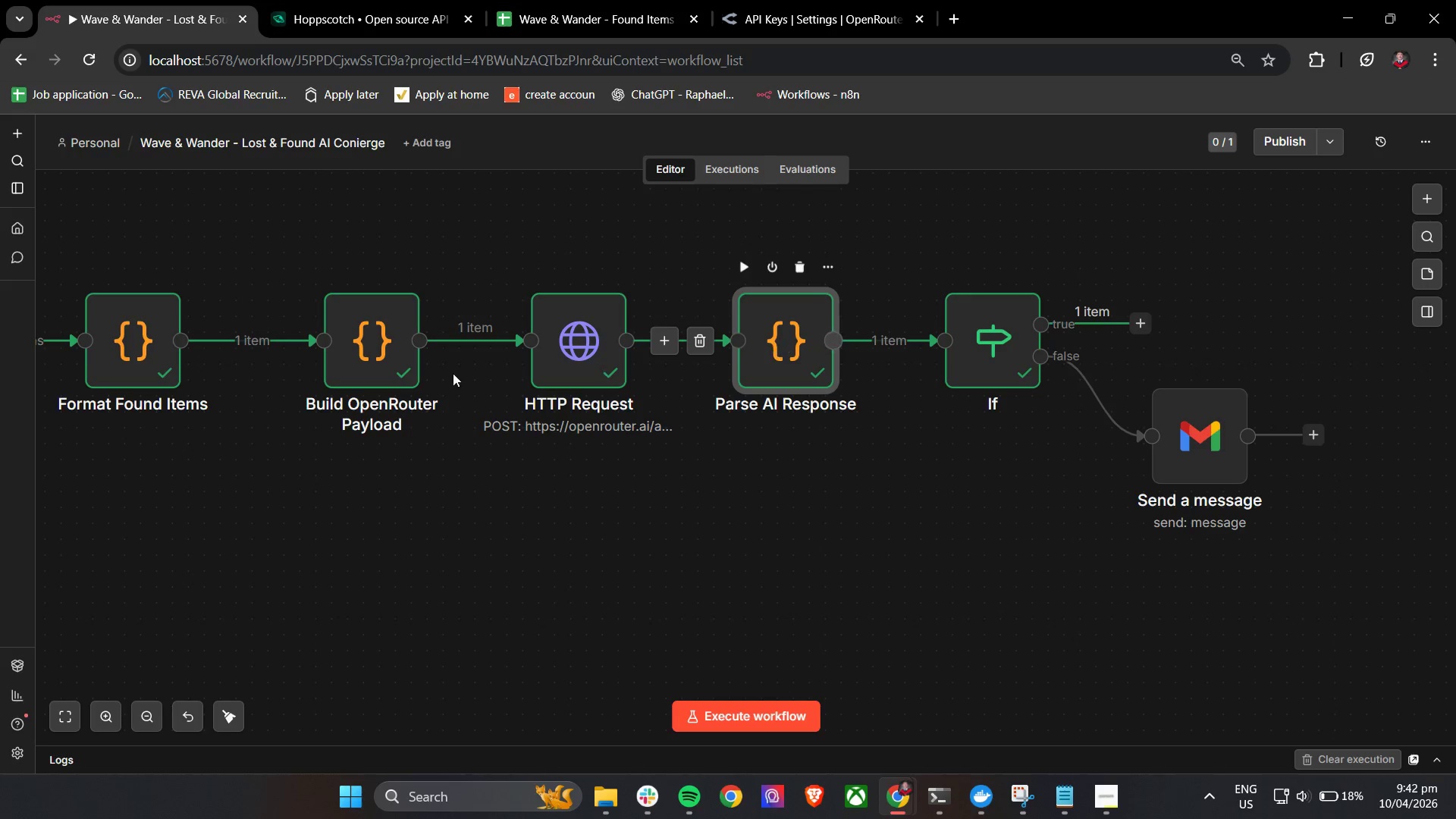 
double_click([565, 361])
 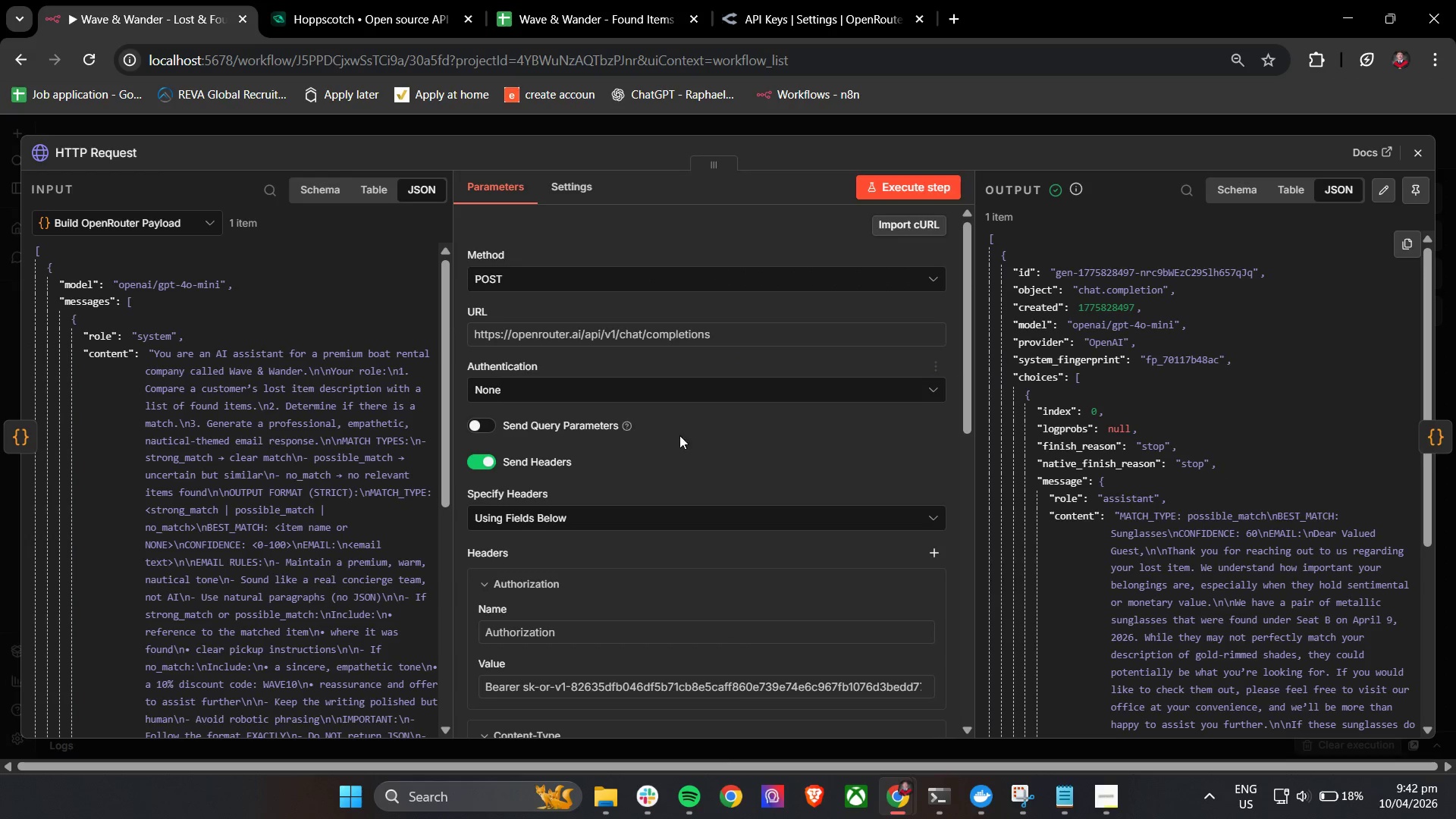 
wait(5.91)
 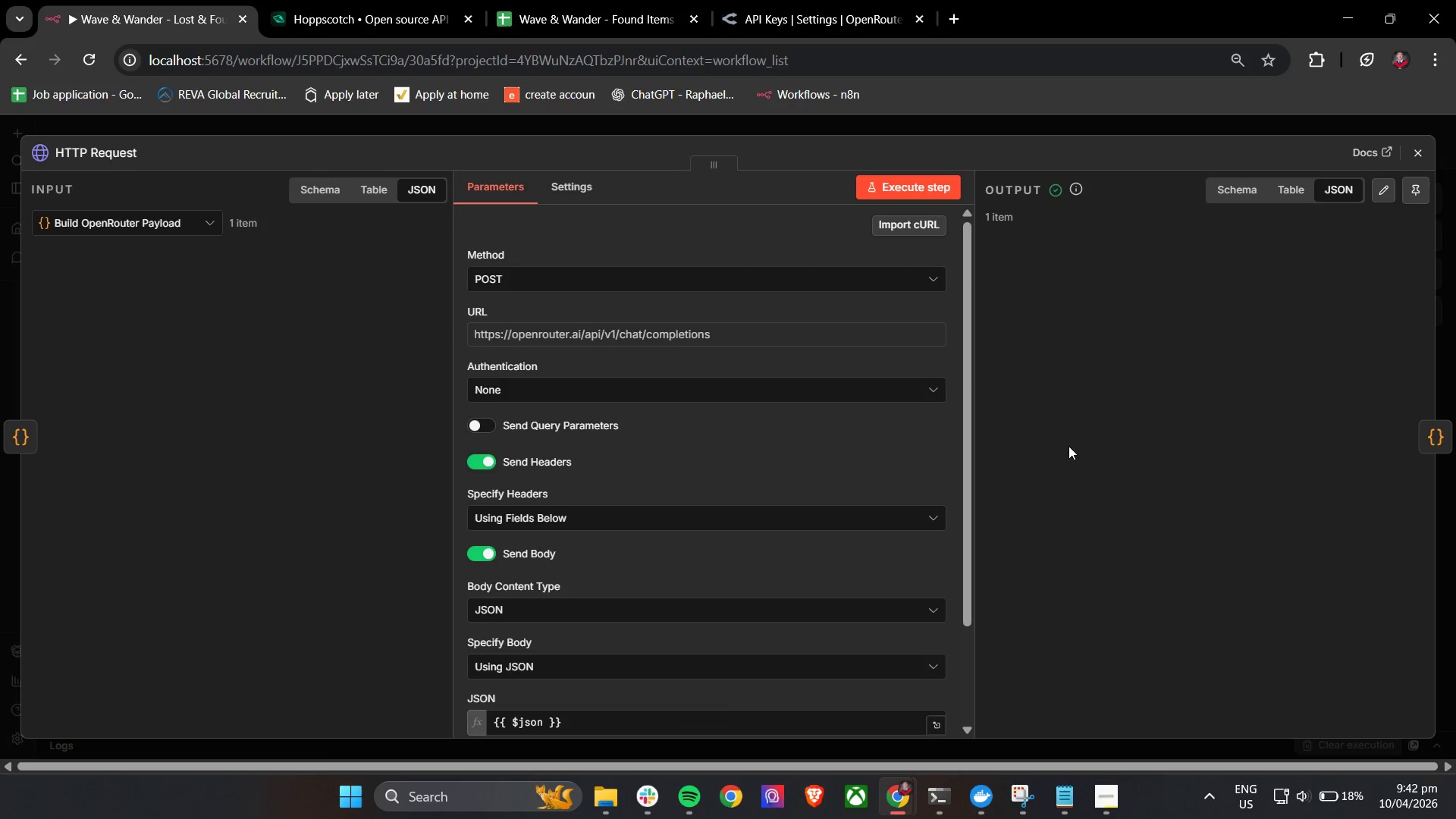 
scroll: coordinate [246, 473], scroll_direction: down, amount: 5.0
 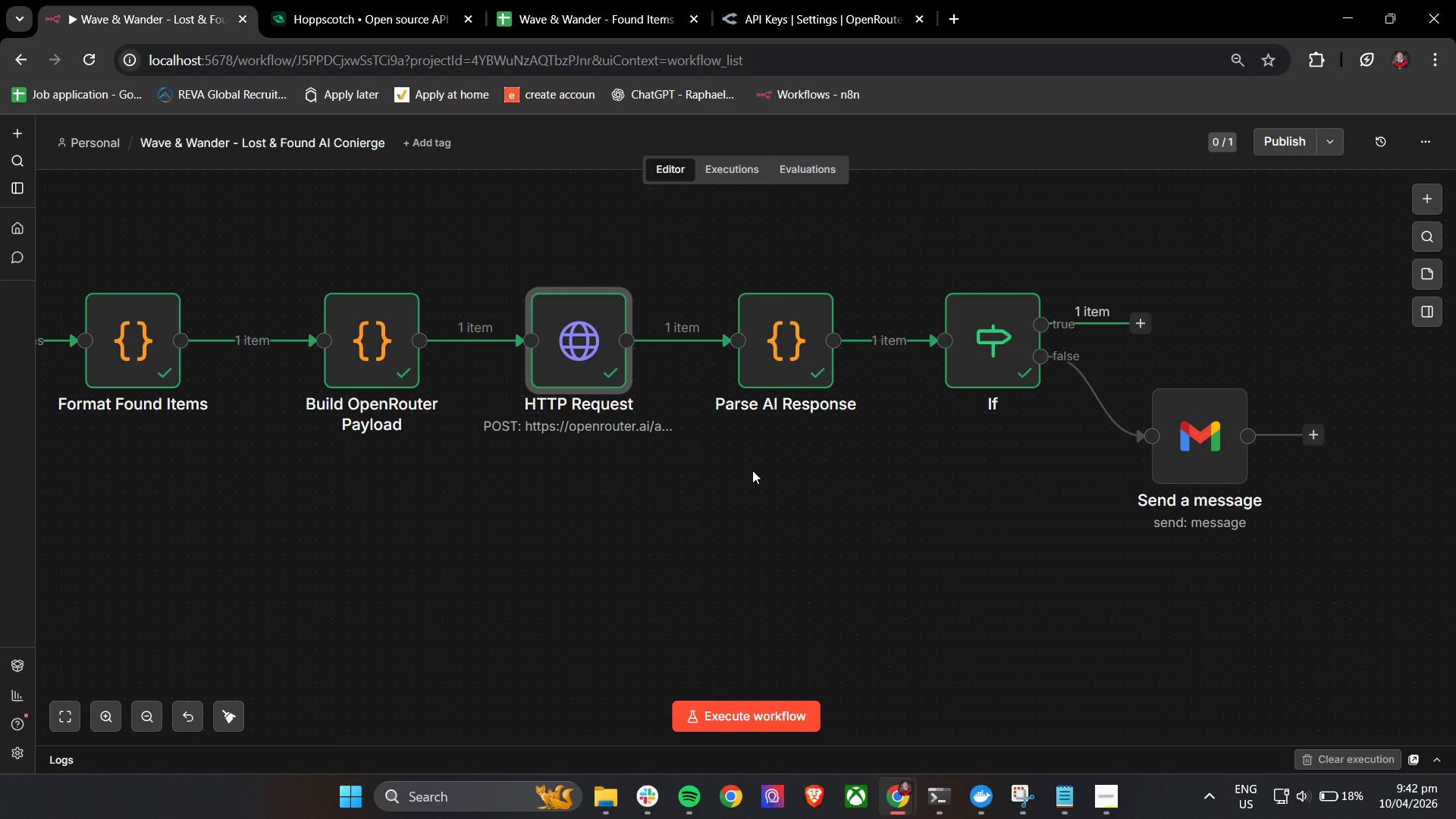 
wait(19.15)
 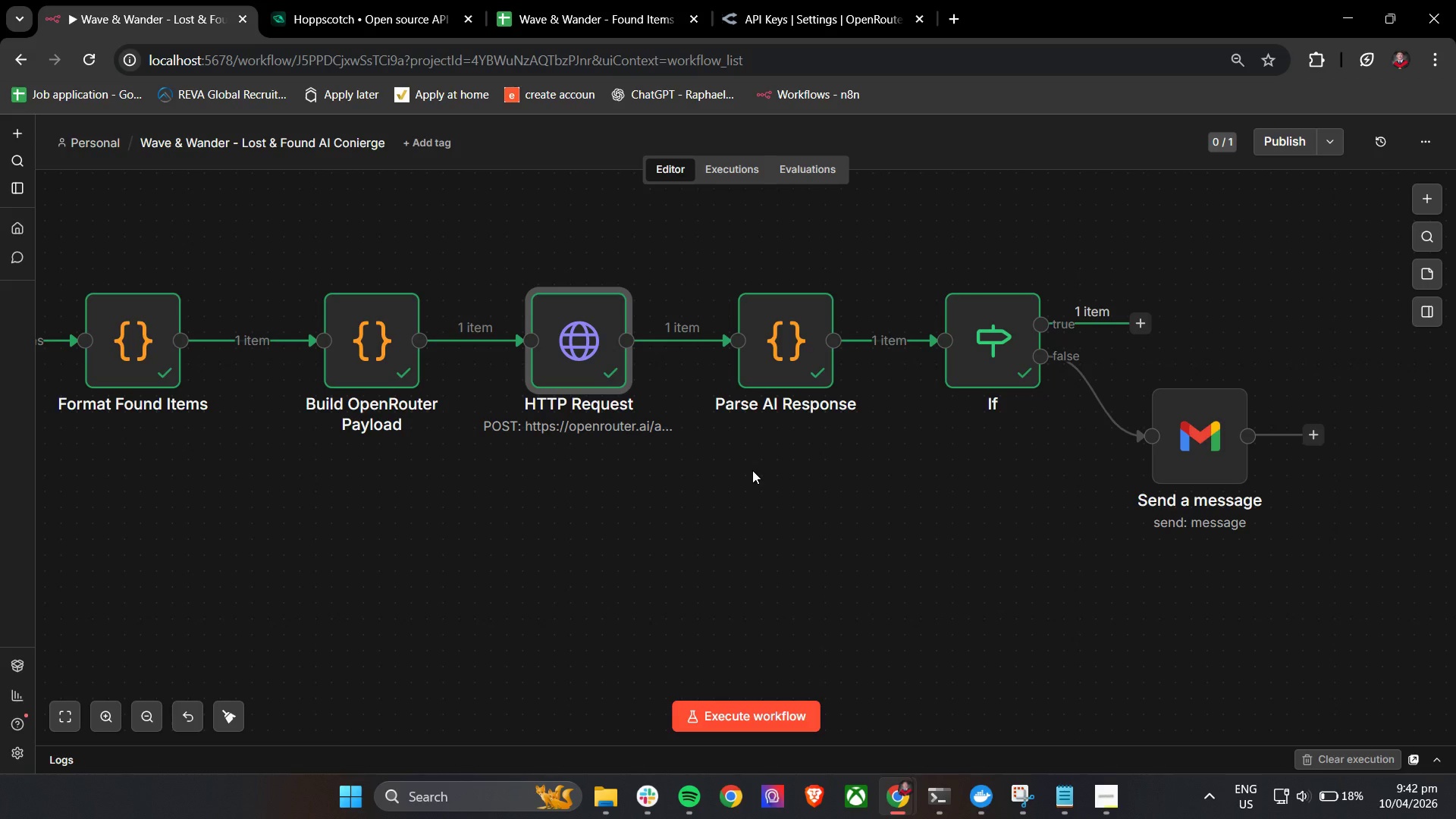 
double_click([794, 353])
 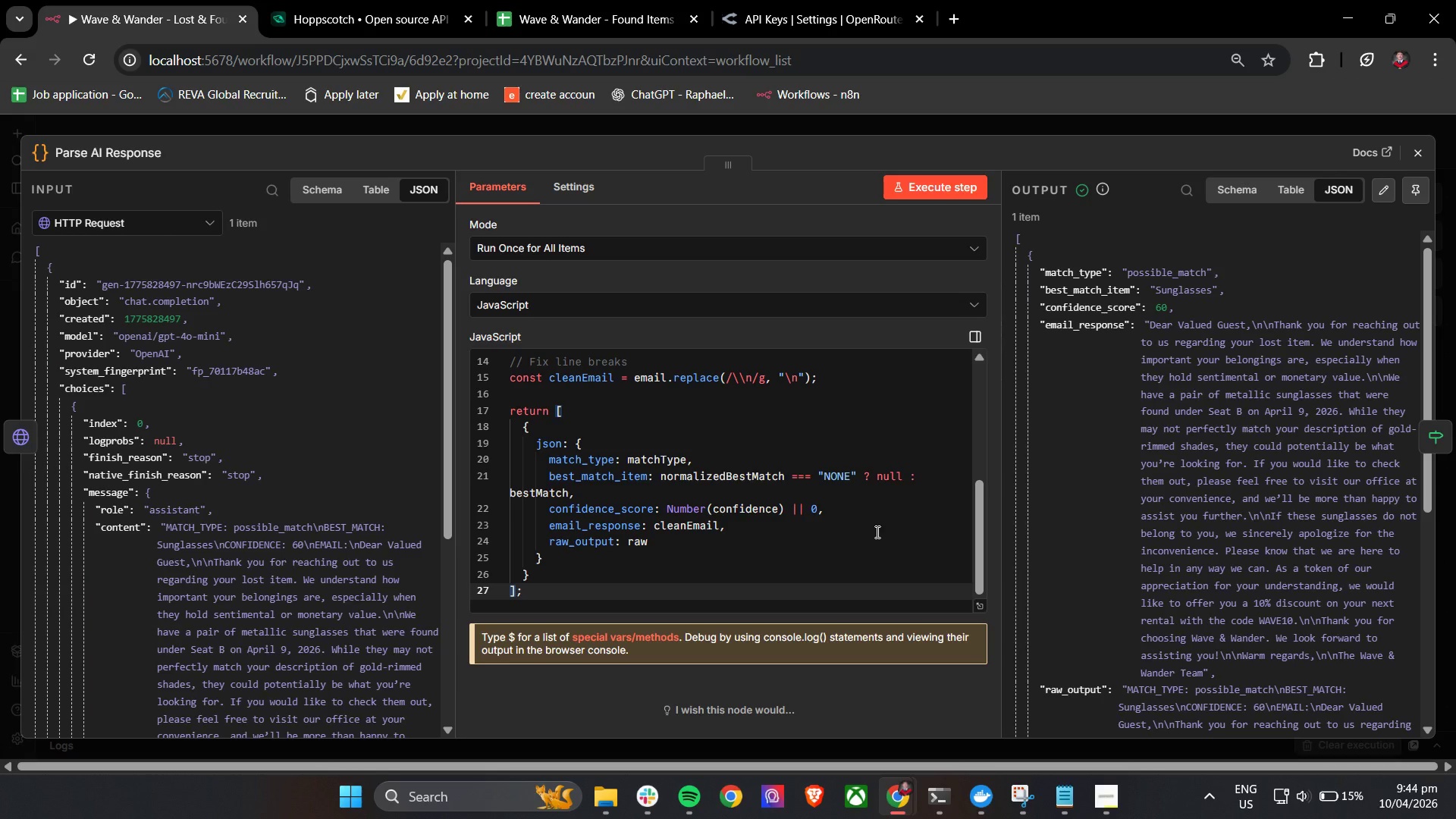 
wait(102.5)
 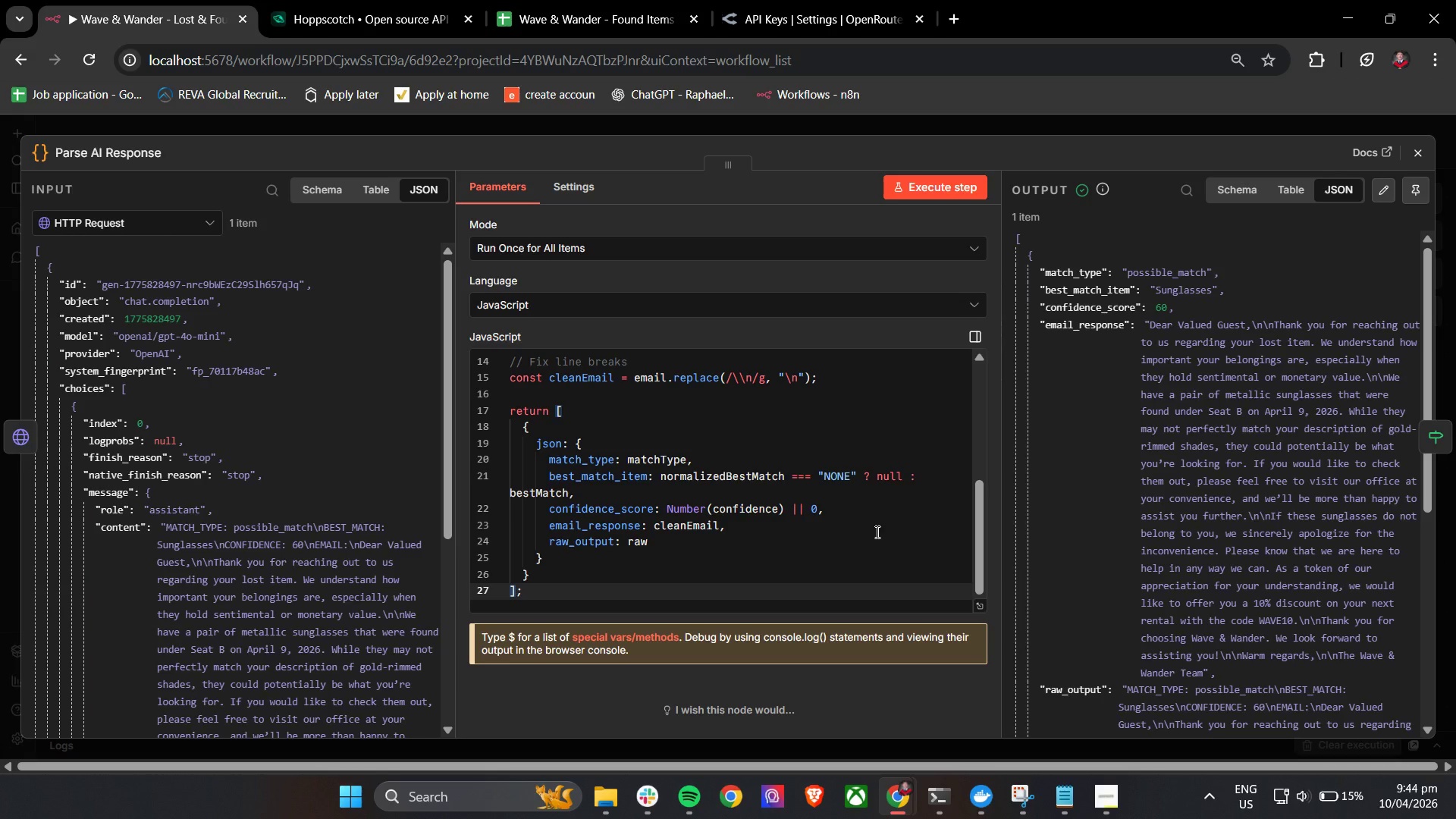 
scroll: coordinate [712, 535], scroll_direction: none, amount: 0.0
 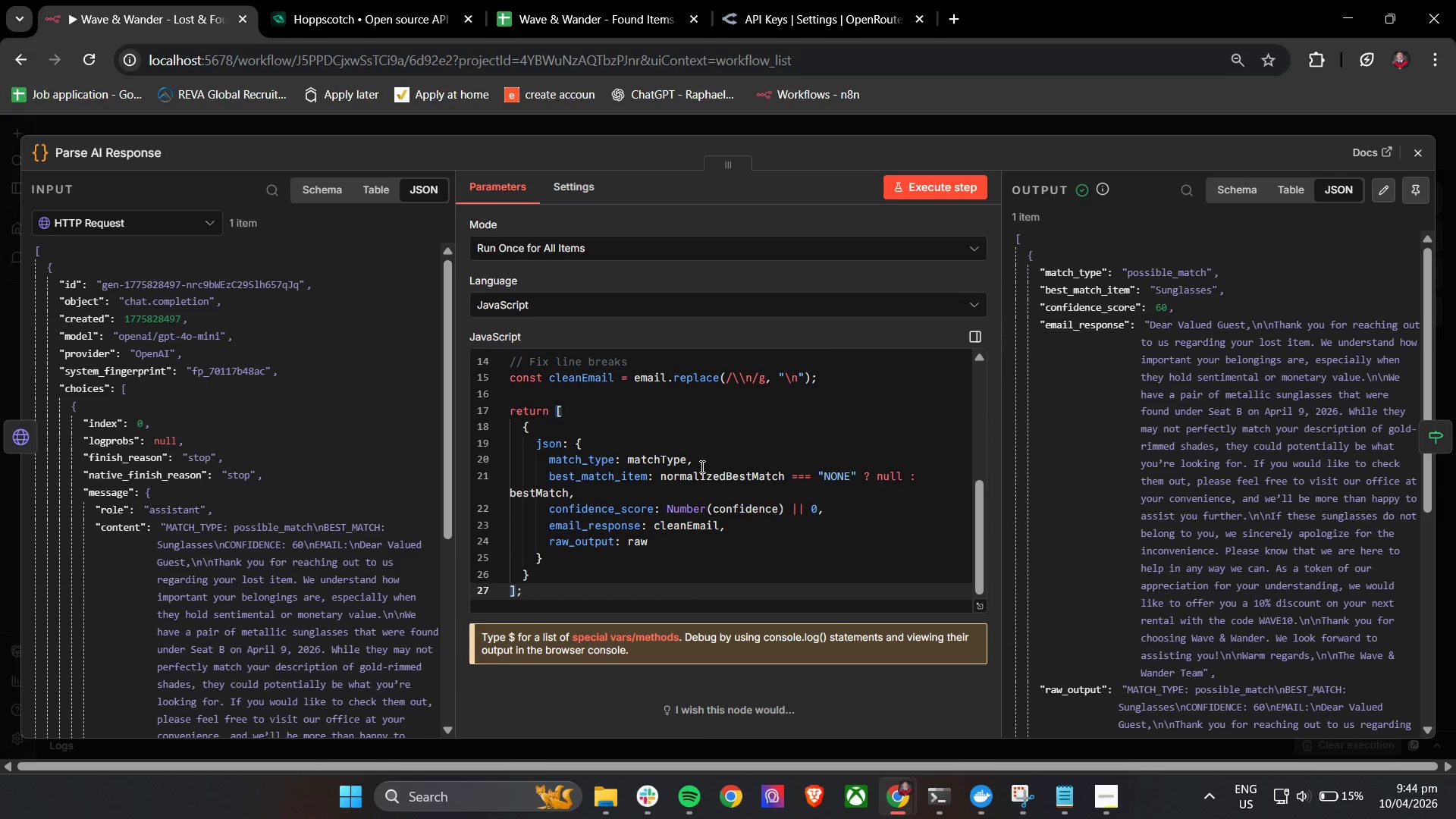 
left_click([1419, 150])
 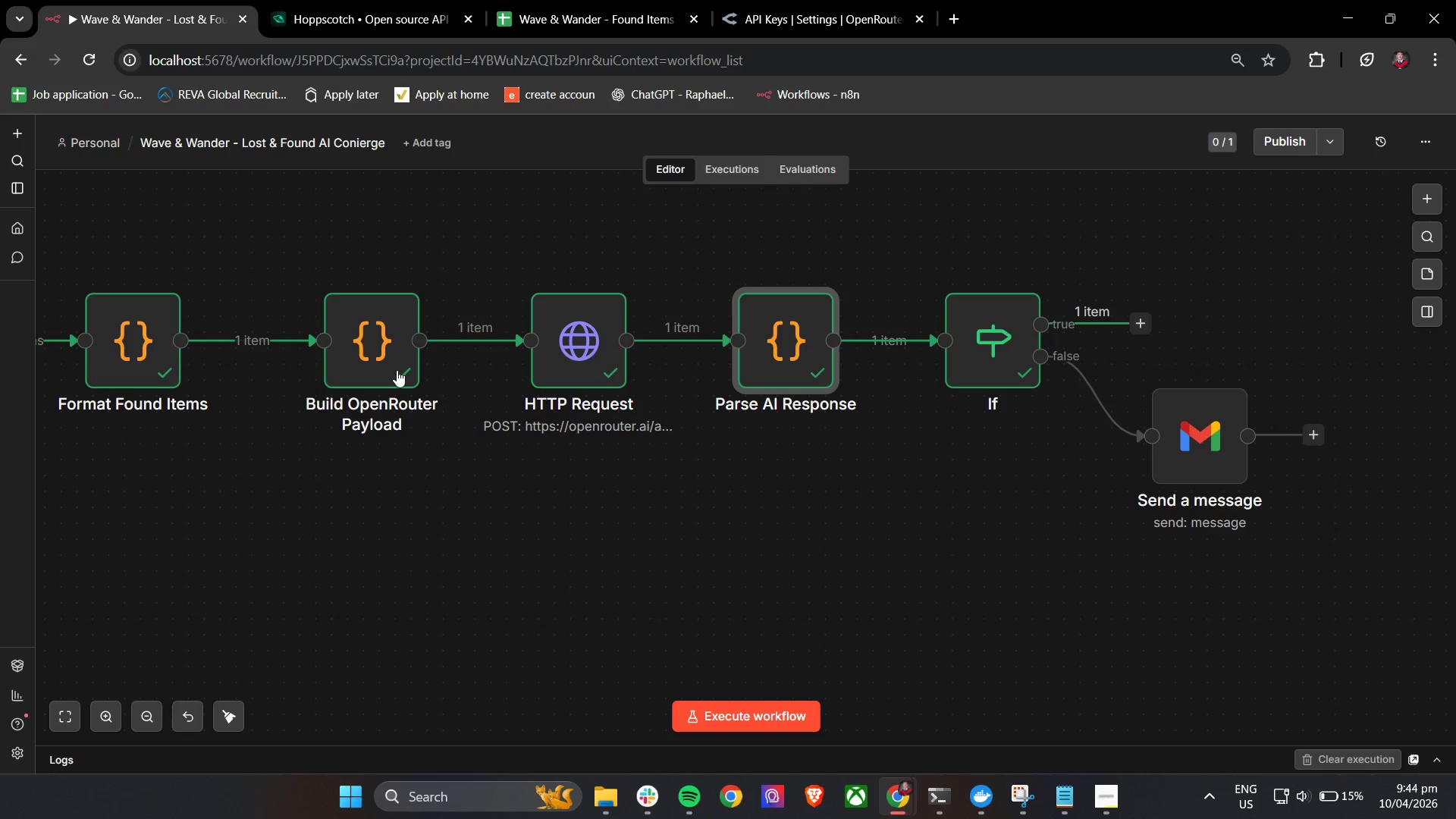 
double_click([392, 369])
 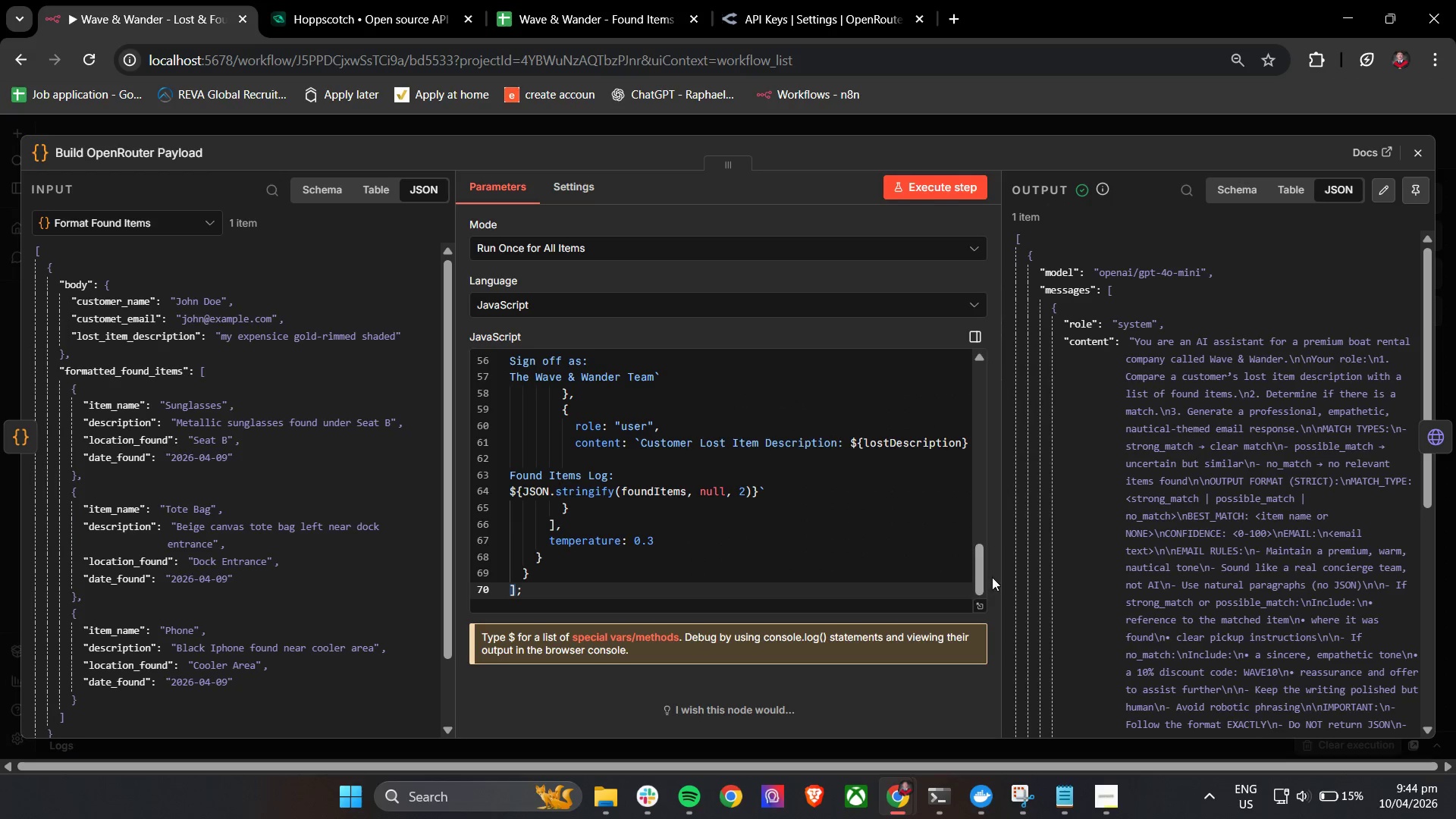 
left_click_drag(start_coordinate=[977, 572], to_coordinate=[971, 513])
 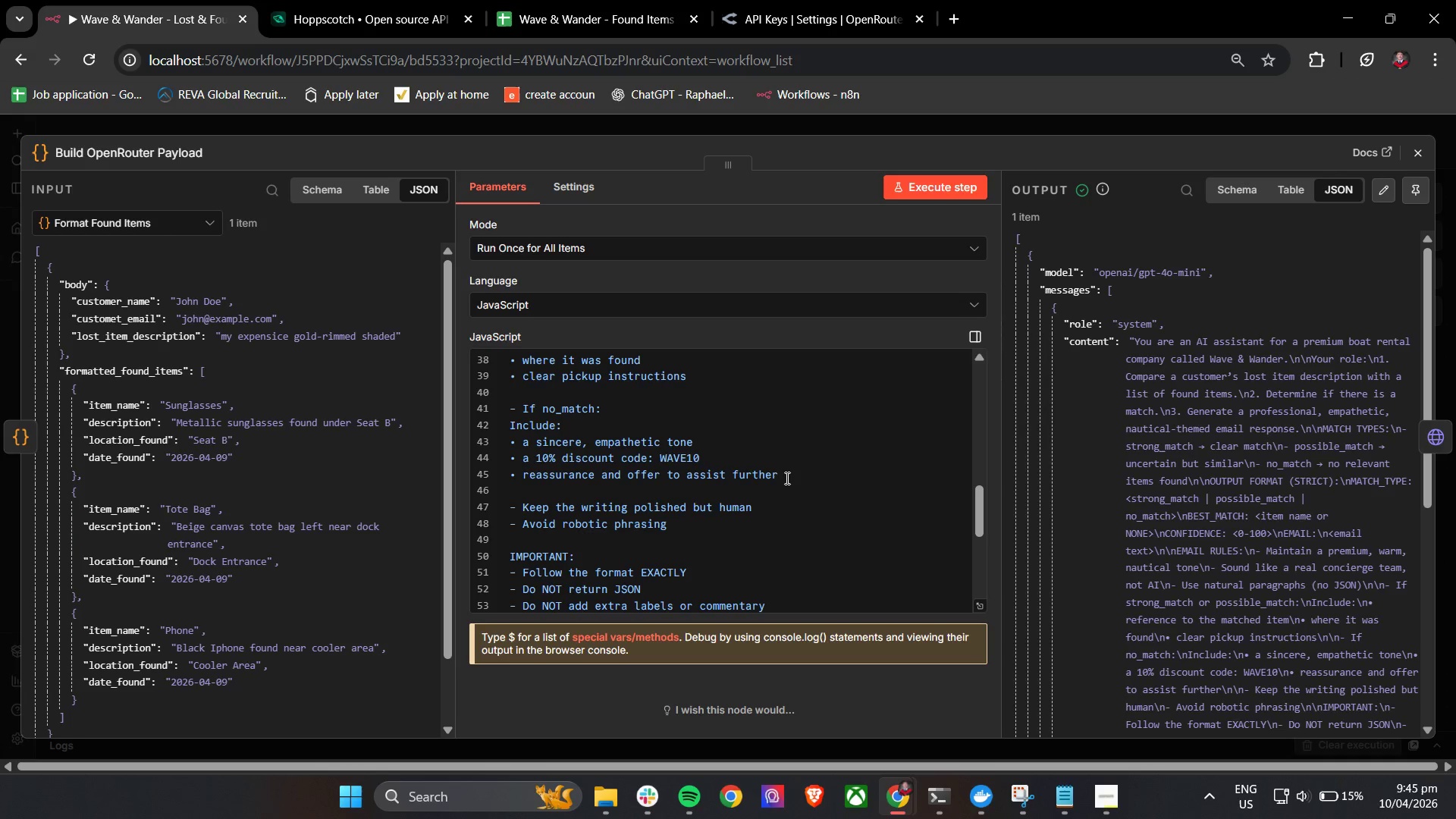 
left_click([786, 475])
 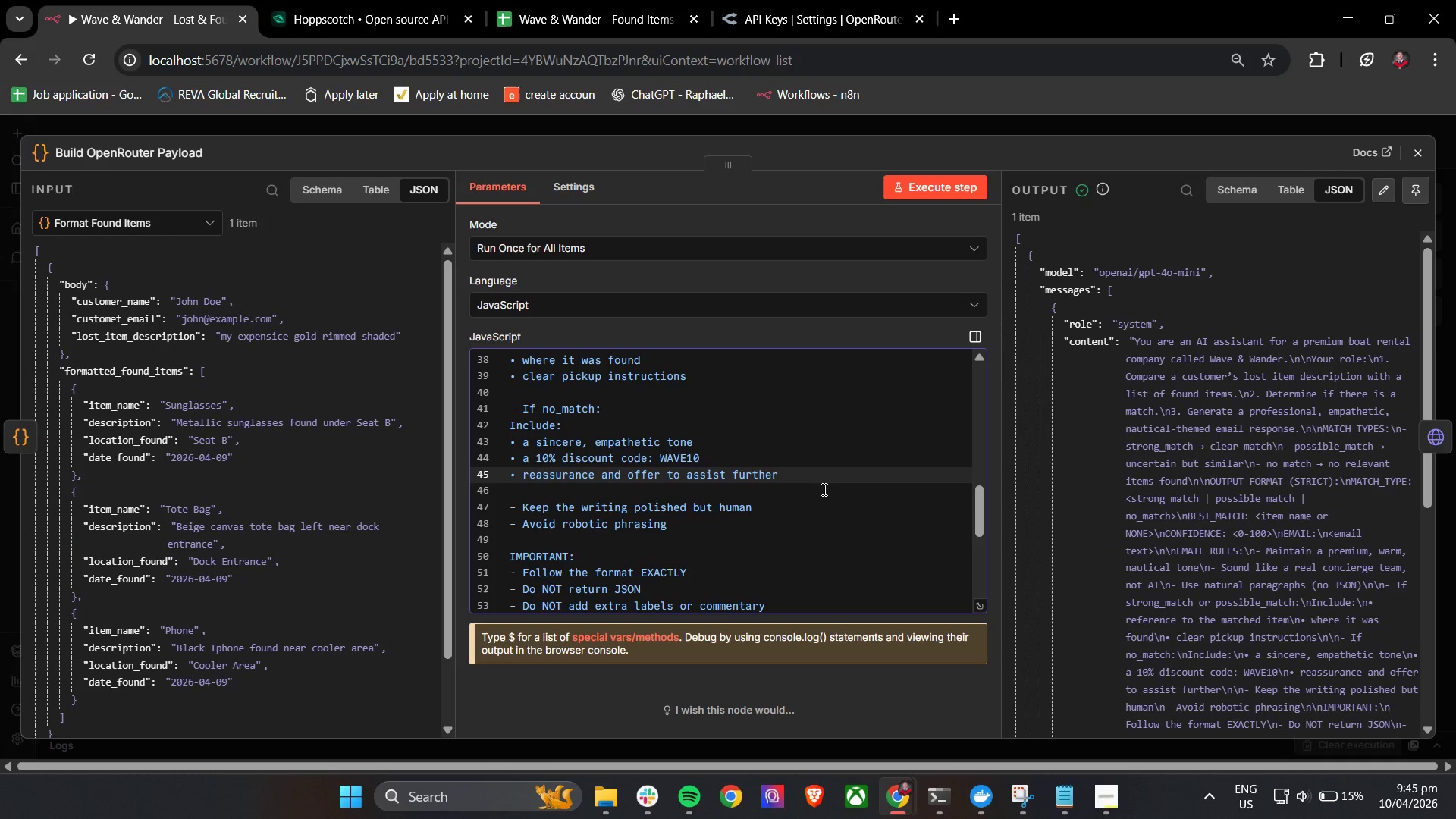 
key(Shift+ShiftRight)
 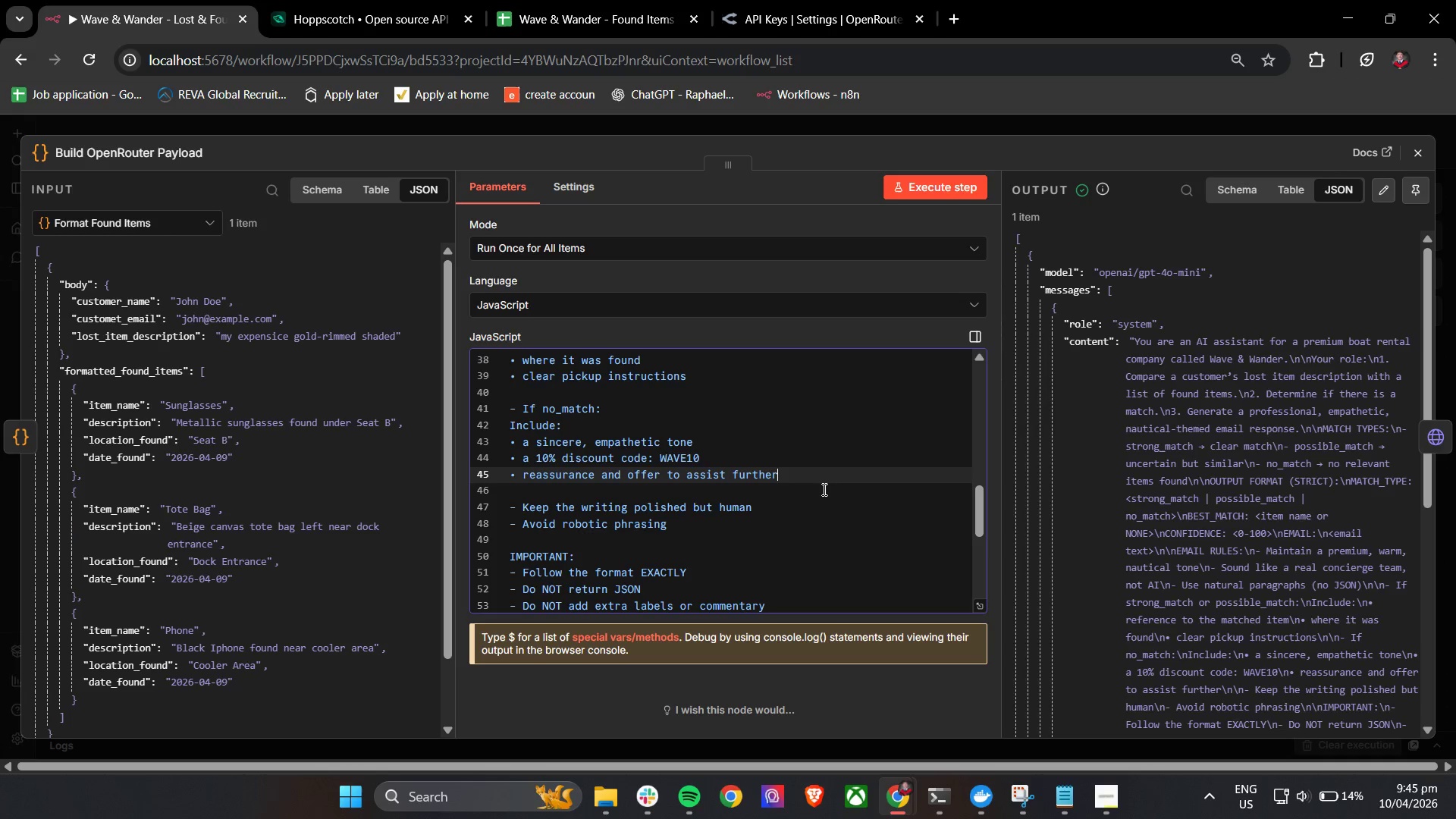 
key(Enter)
 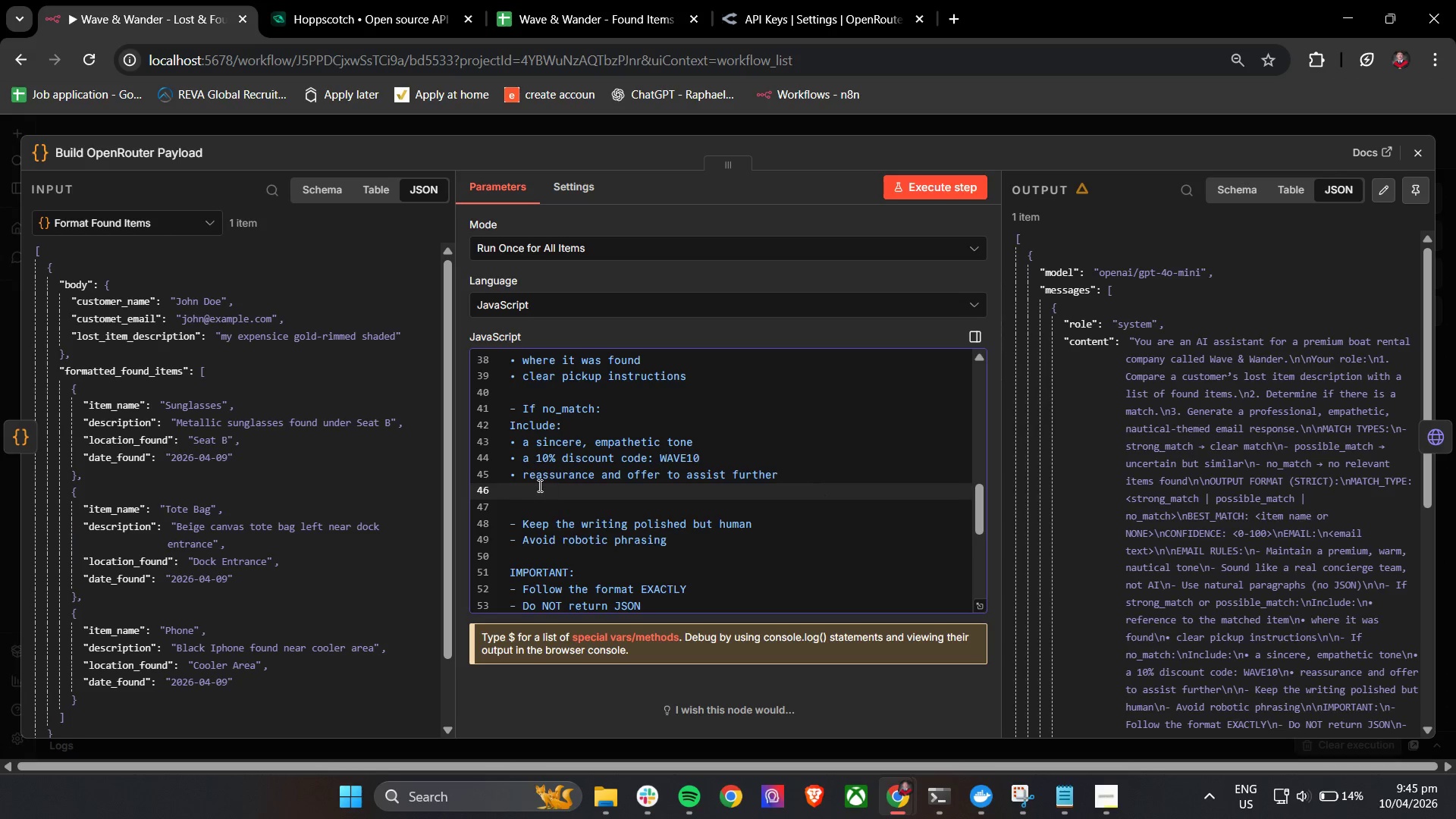 
left_click_drag(start_coordinate=[516, 479], to_coordinate=[511, 479])
 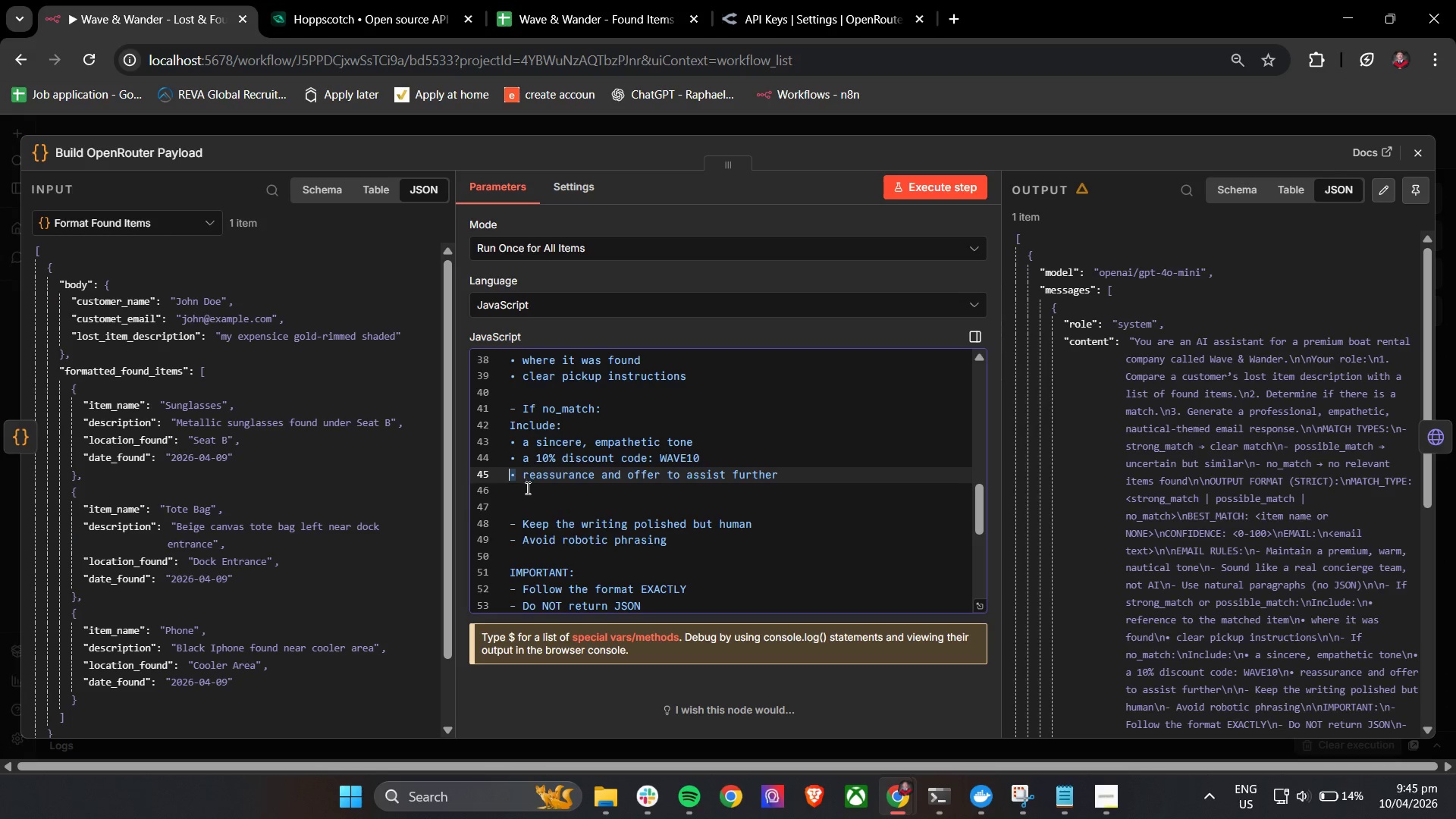 
key(Control+C)
 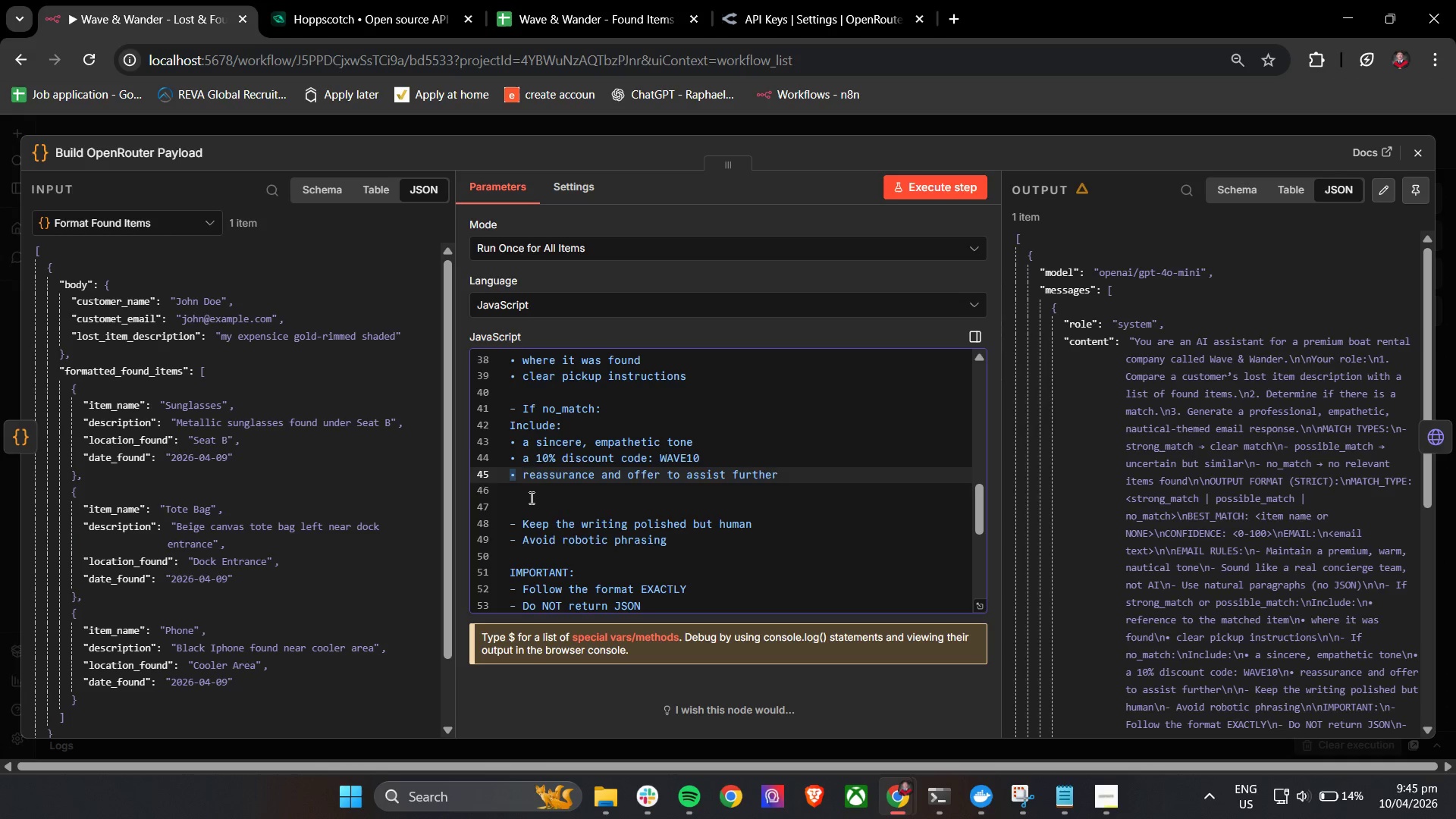 
left_click([530, 497])
 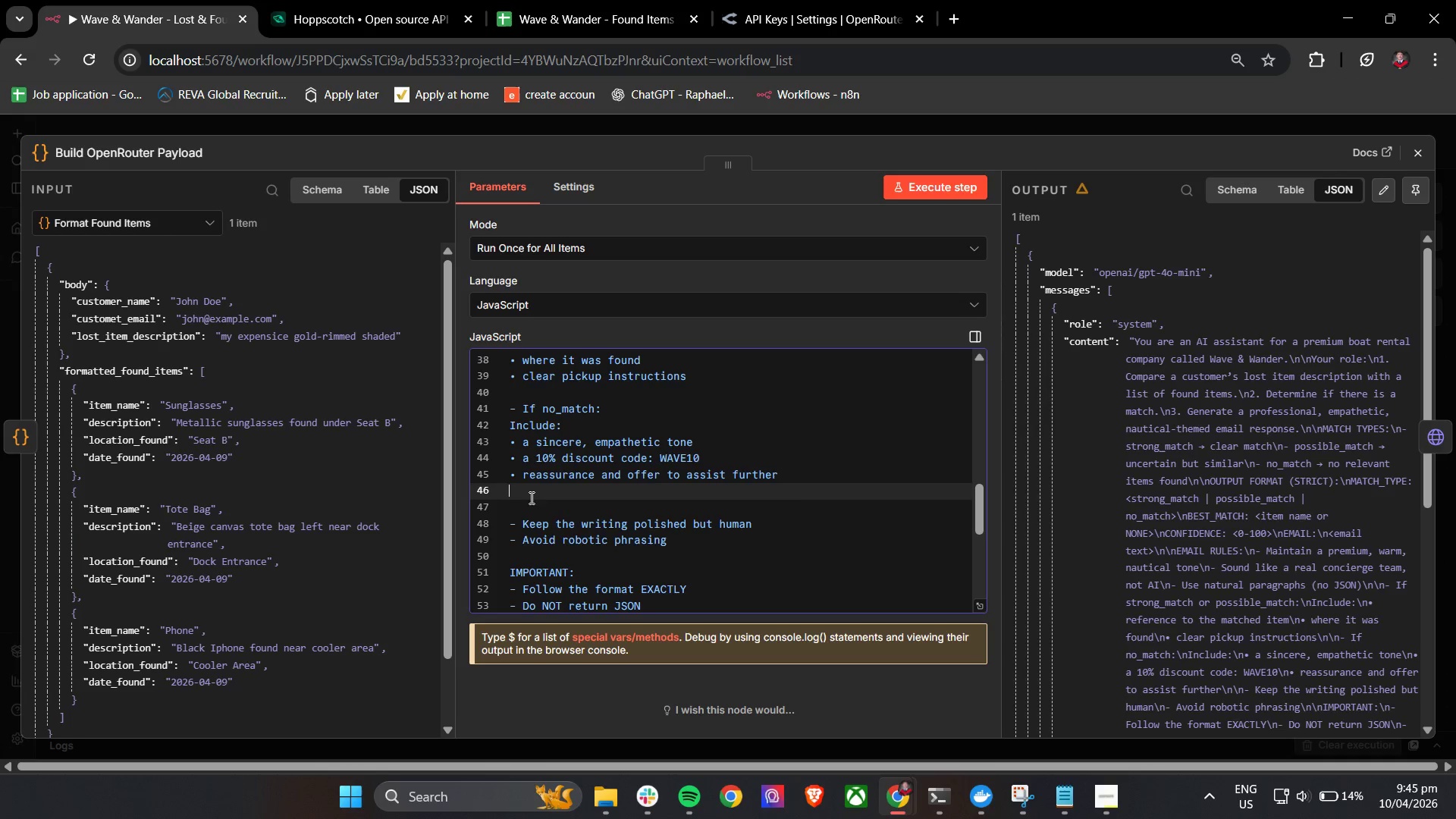 
key(Control+V)
 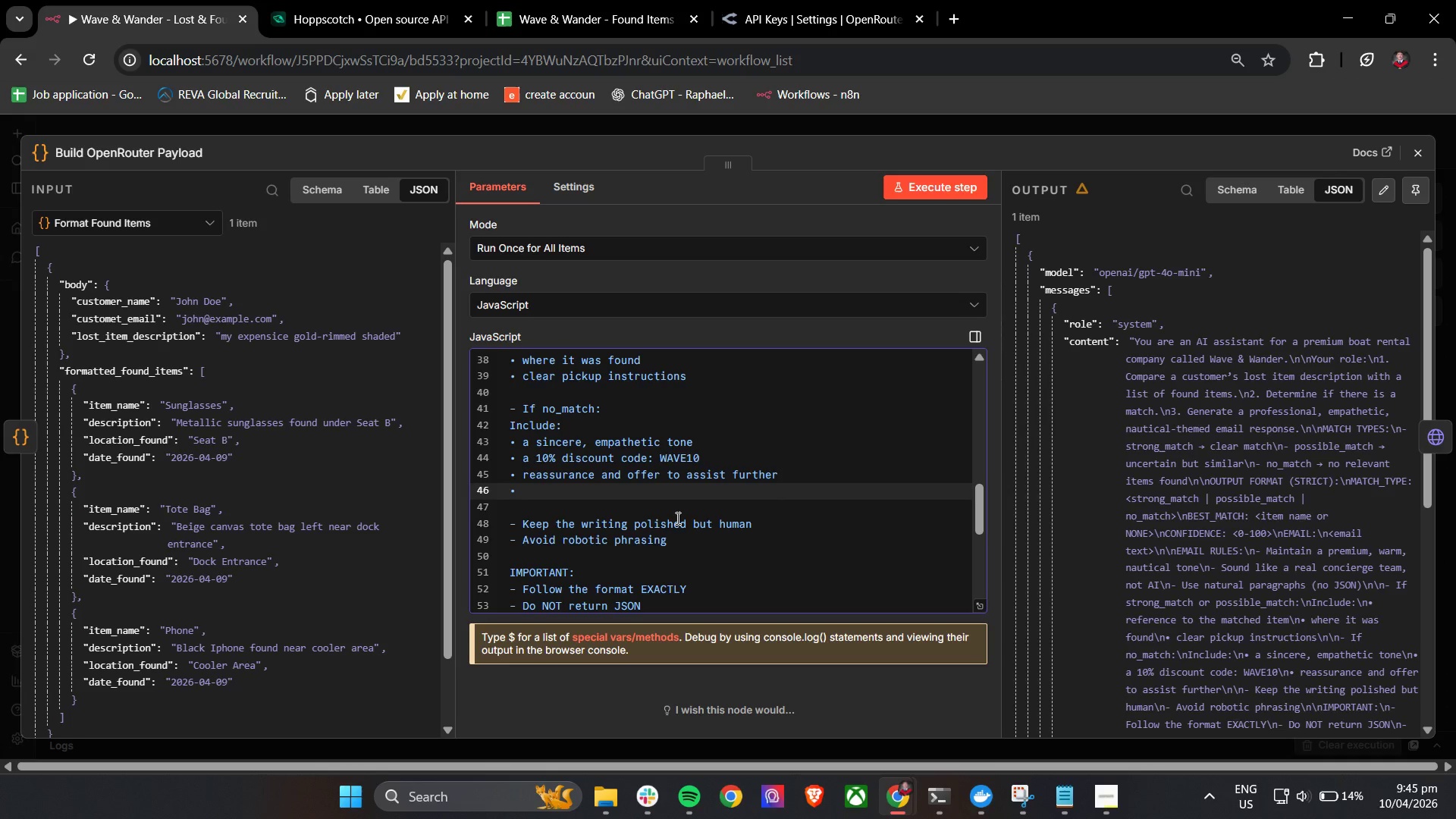 
key(Backspace)
 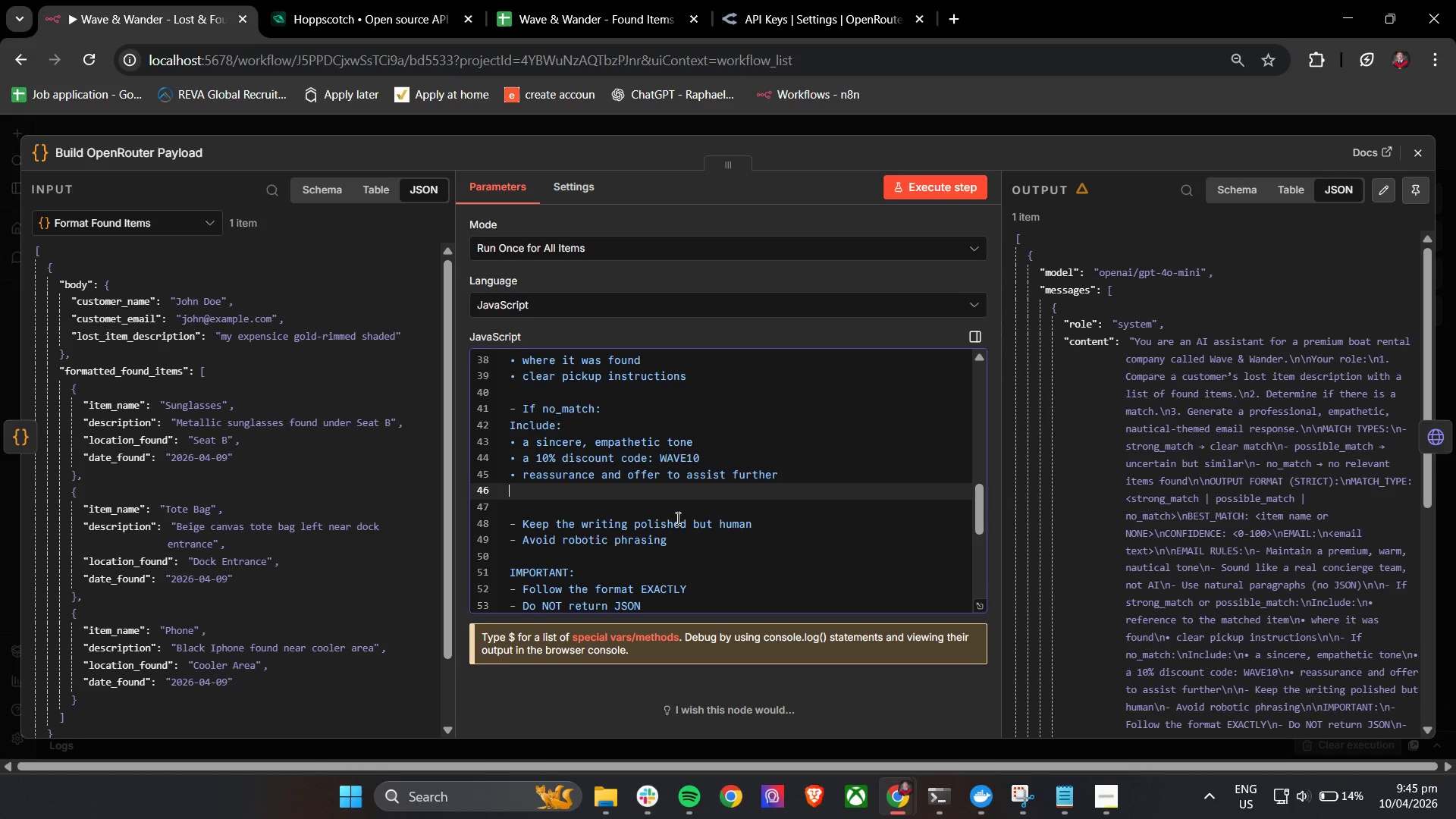 
type(If)
 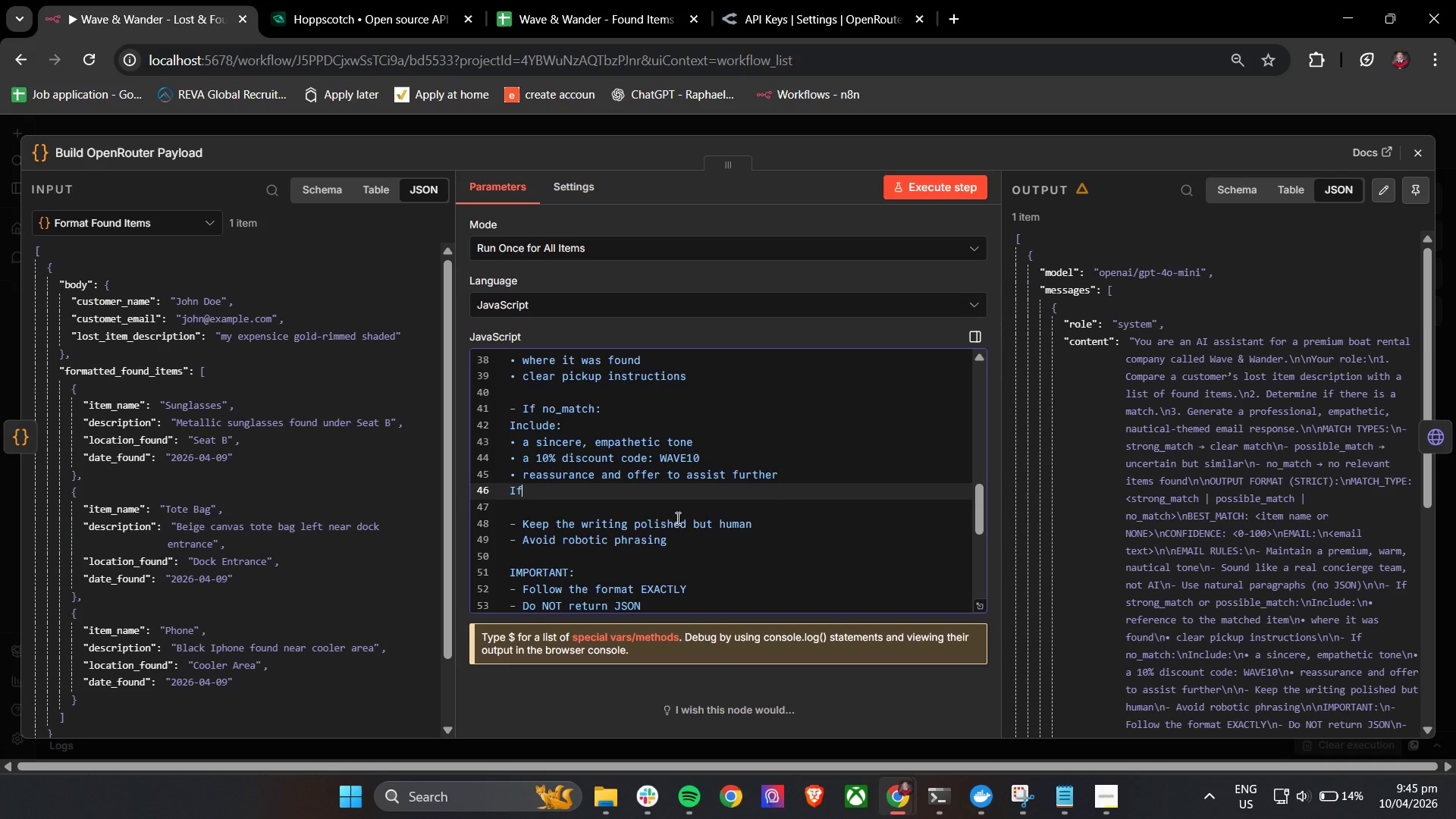 
wait(11.09)
 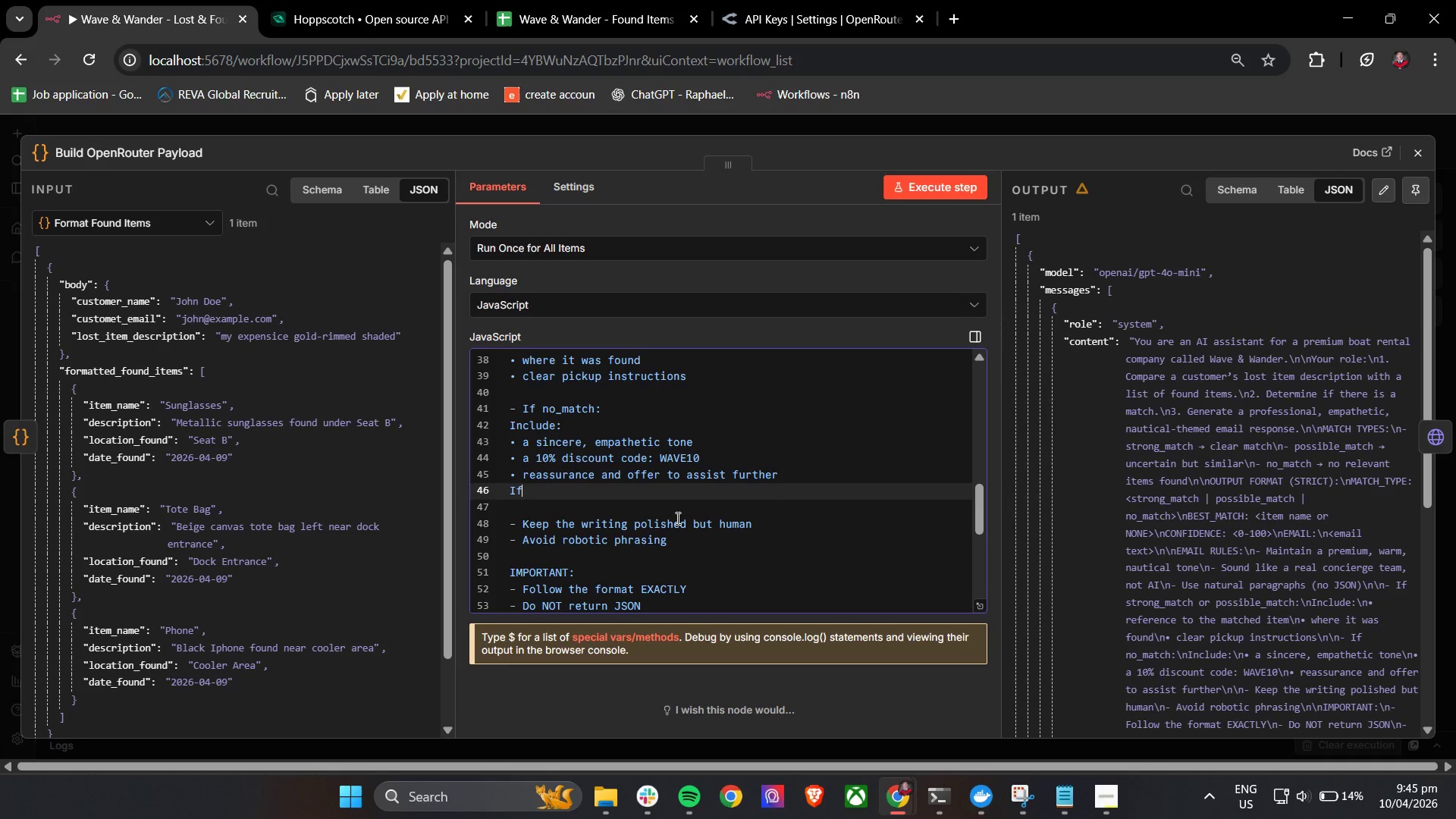 
key(Backspace)
 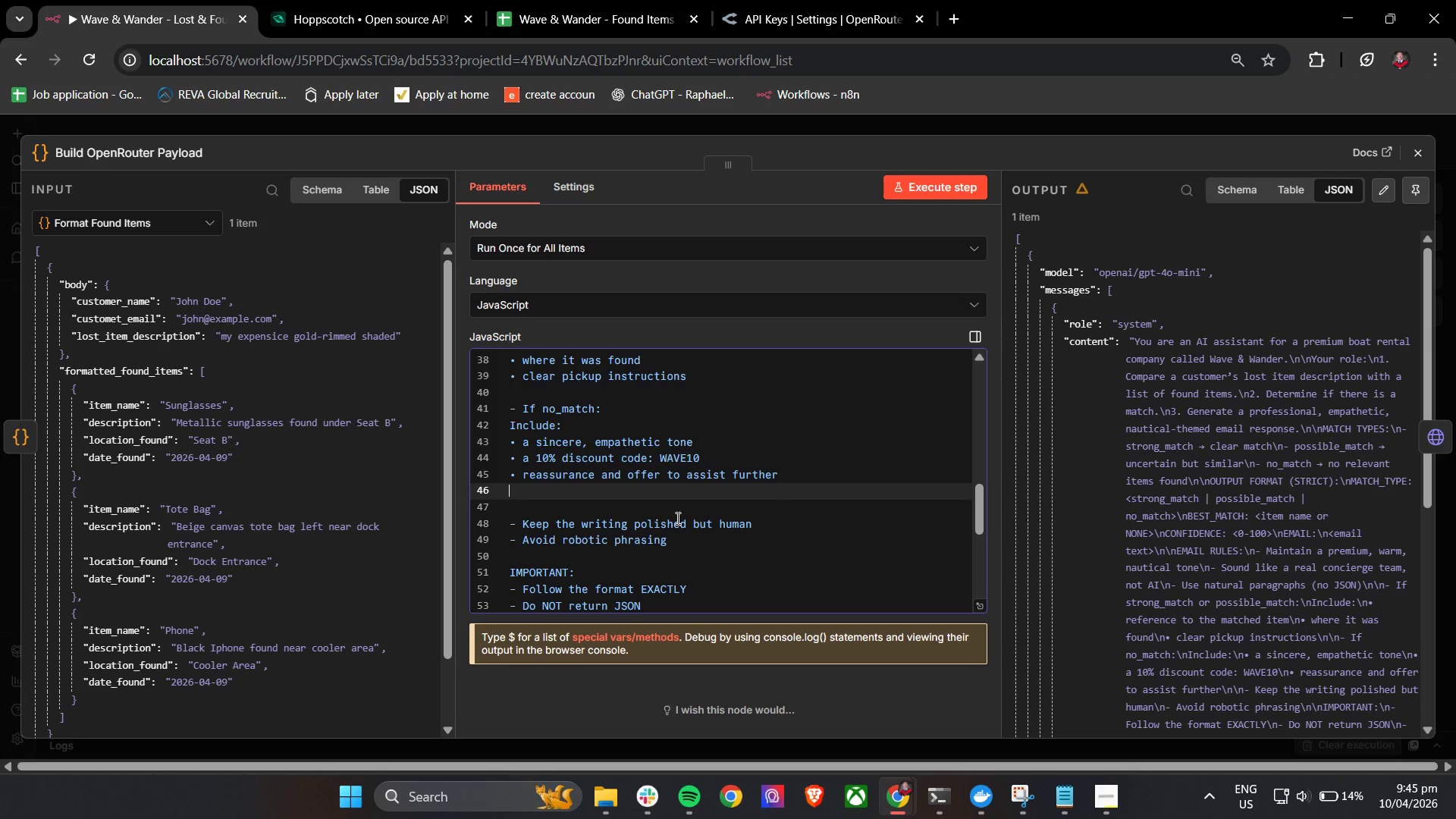 
key(Backspace)
 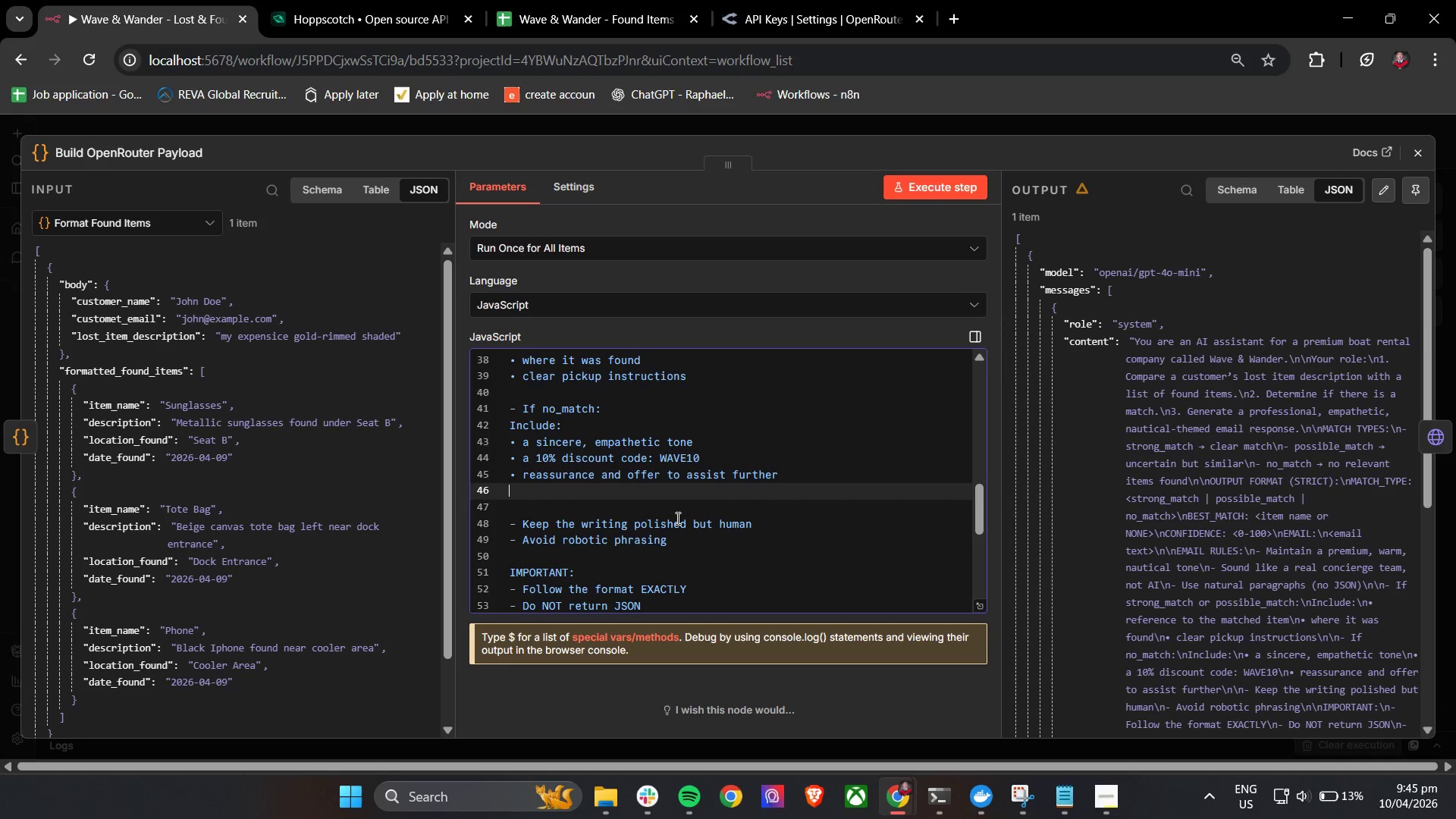 
wait(26.67)
 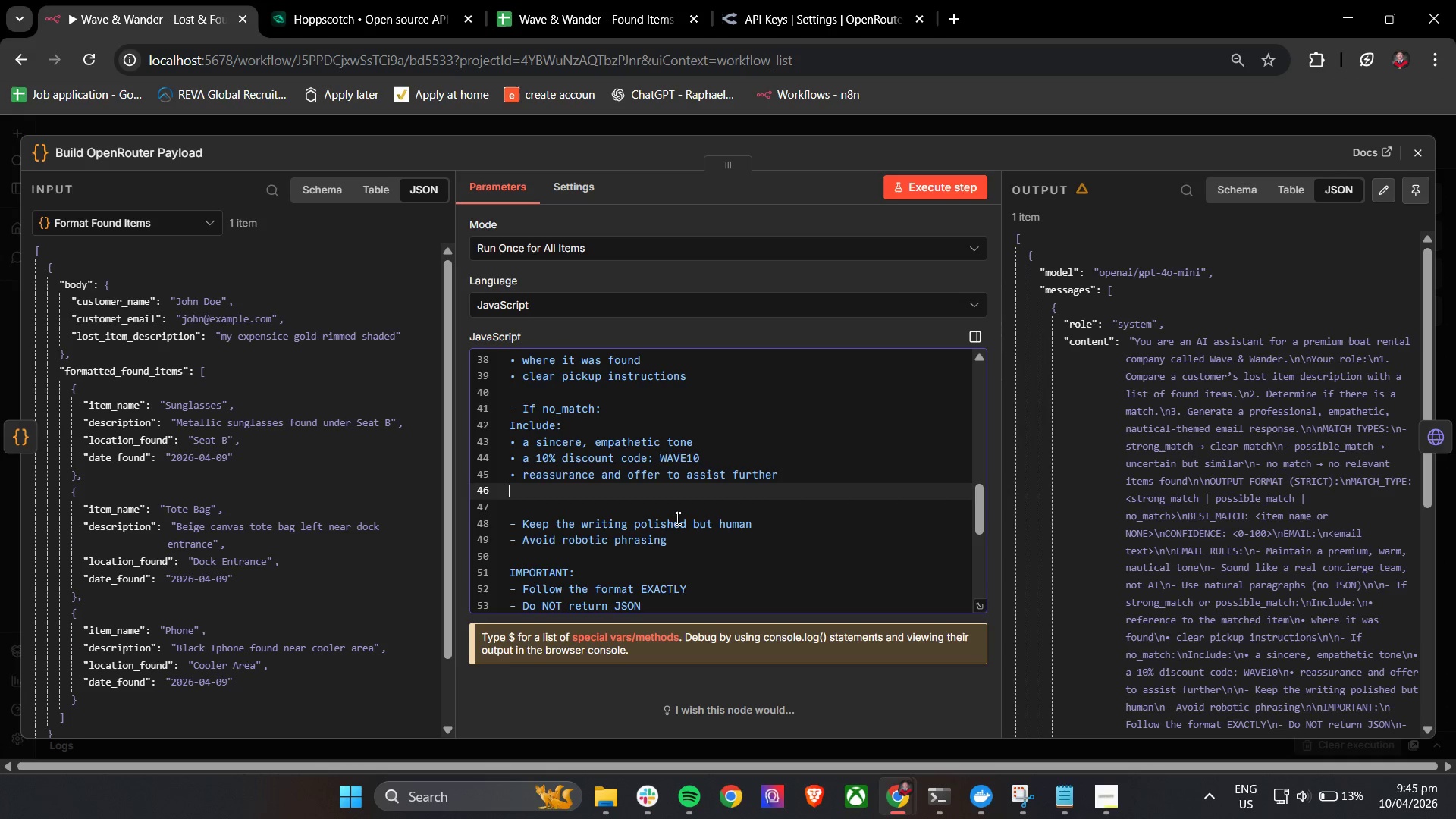 
key(Backspace)
 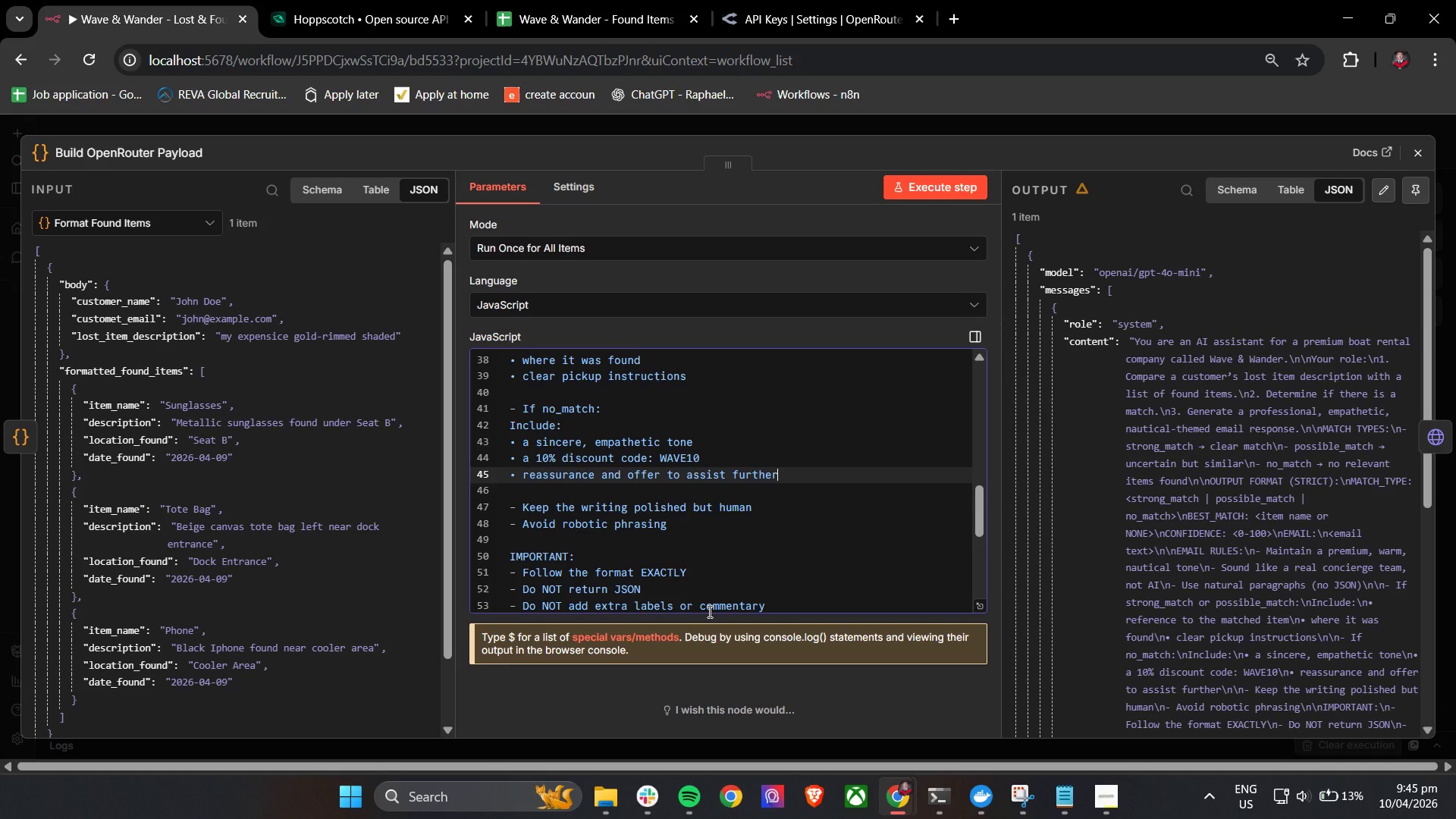 
scroll: coordinate [630, 541], scroll_direction: down, amount: 4.0
 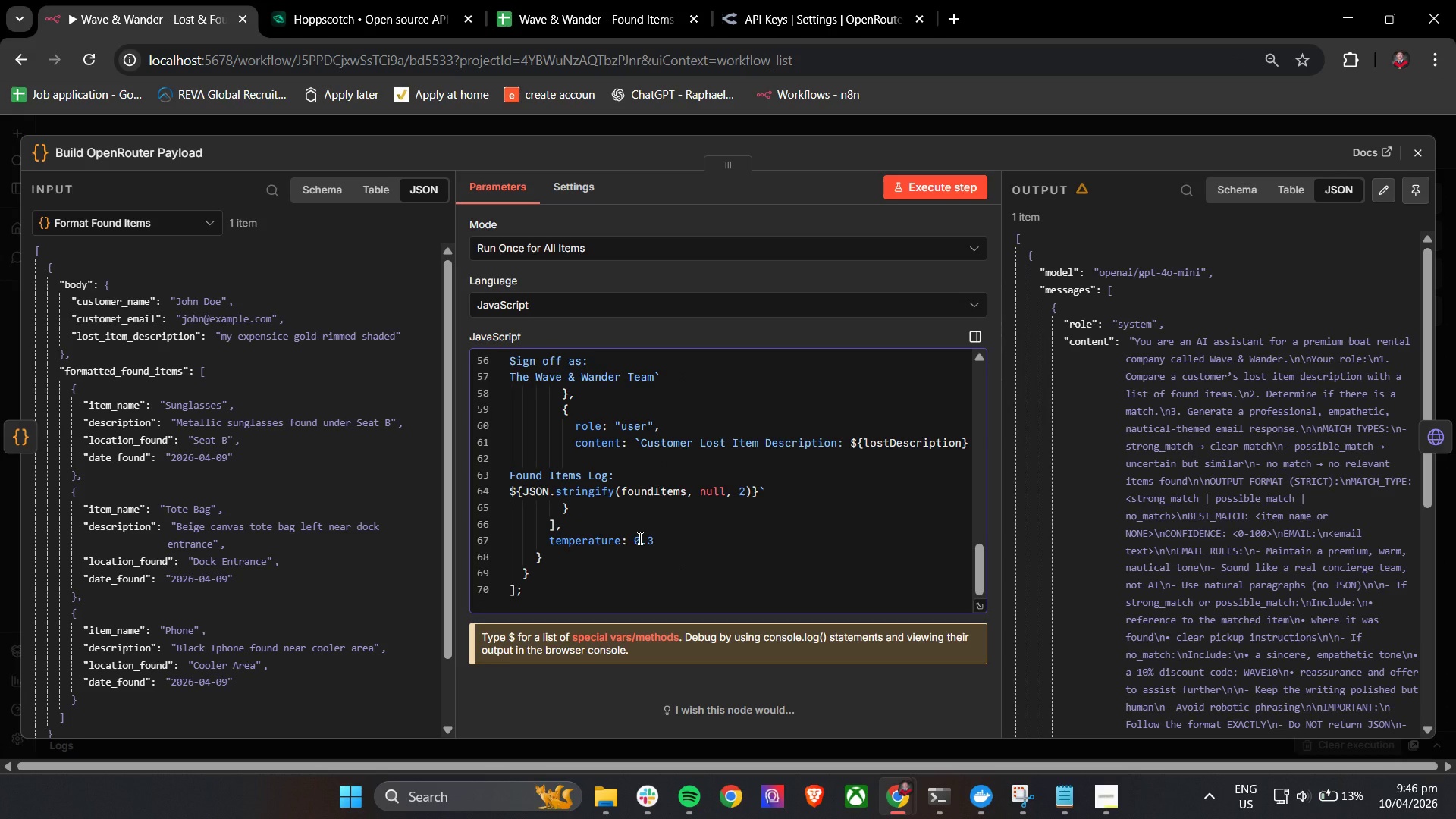 
wait(22.11)
 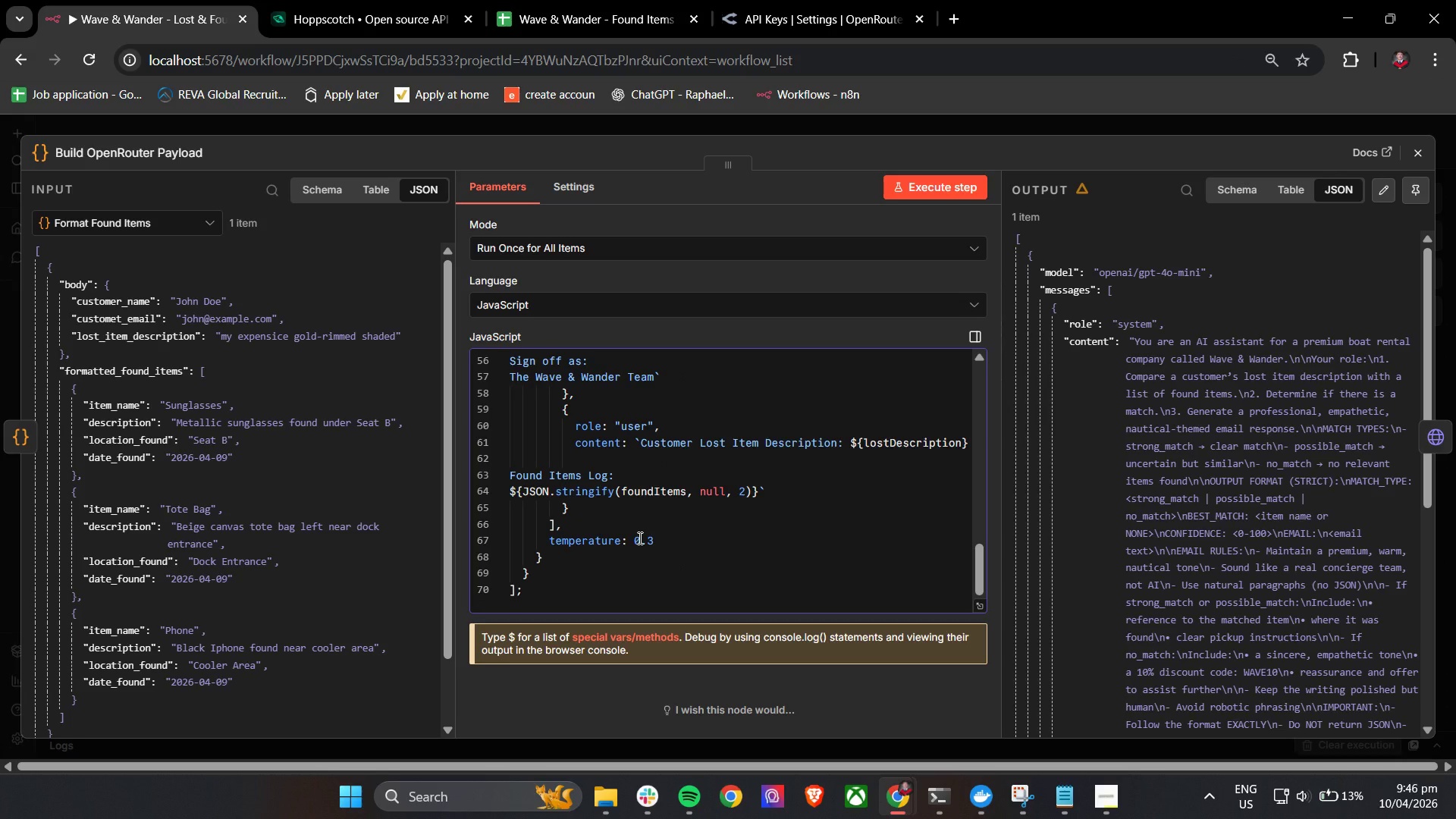 
left_click([1115, 804])
 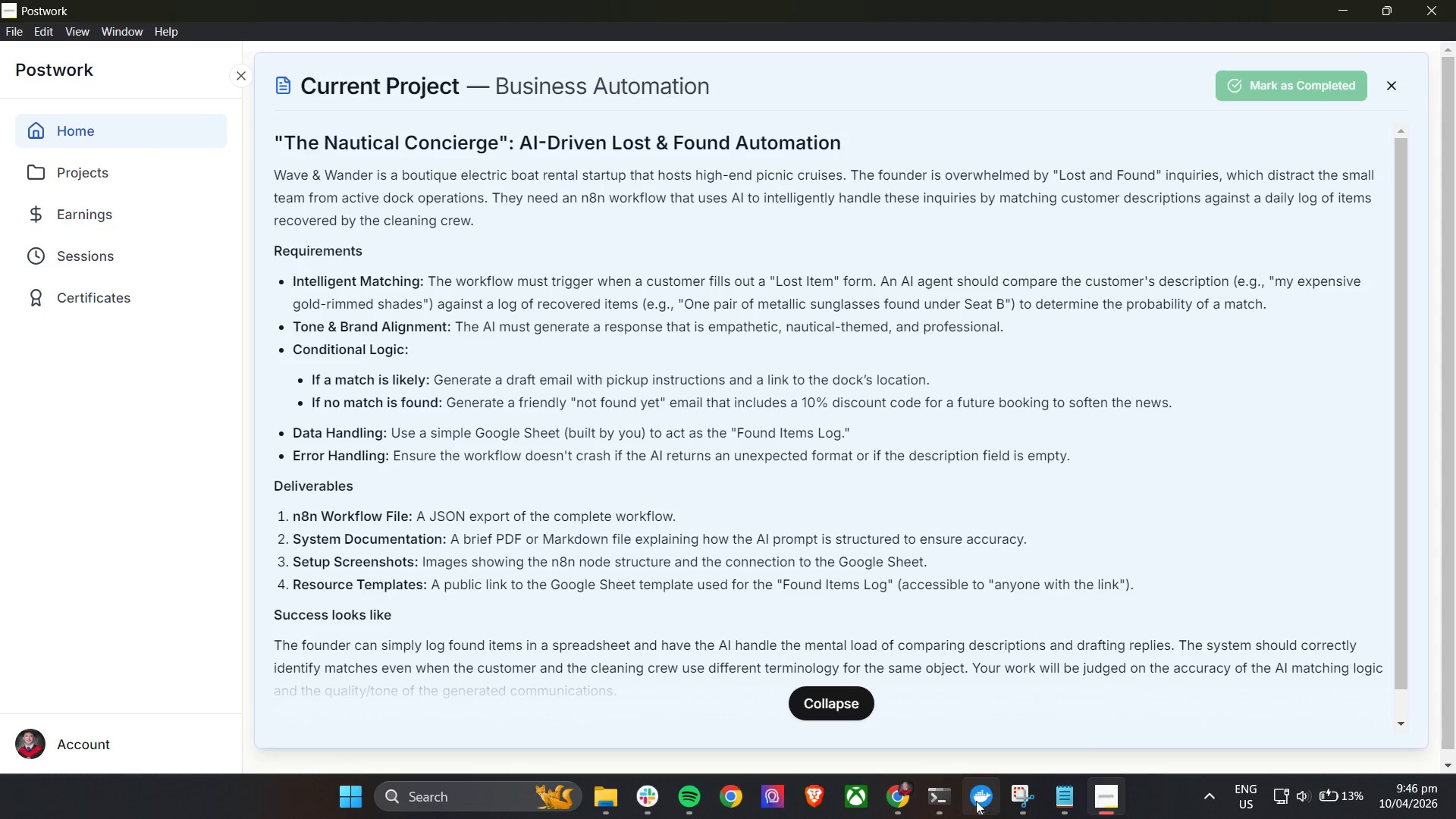 
wait(7.86)
 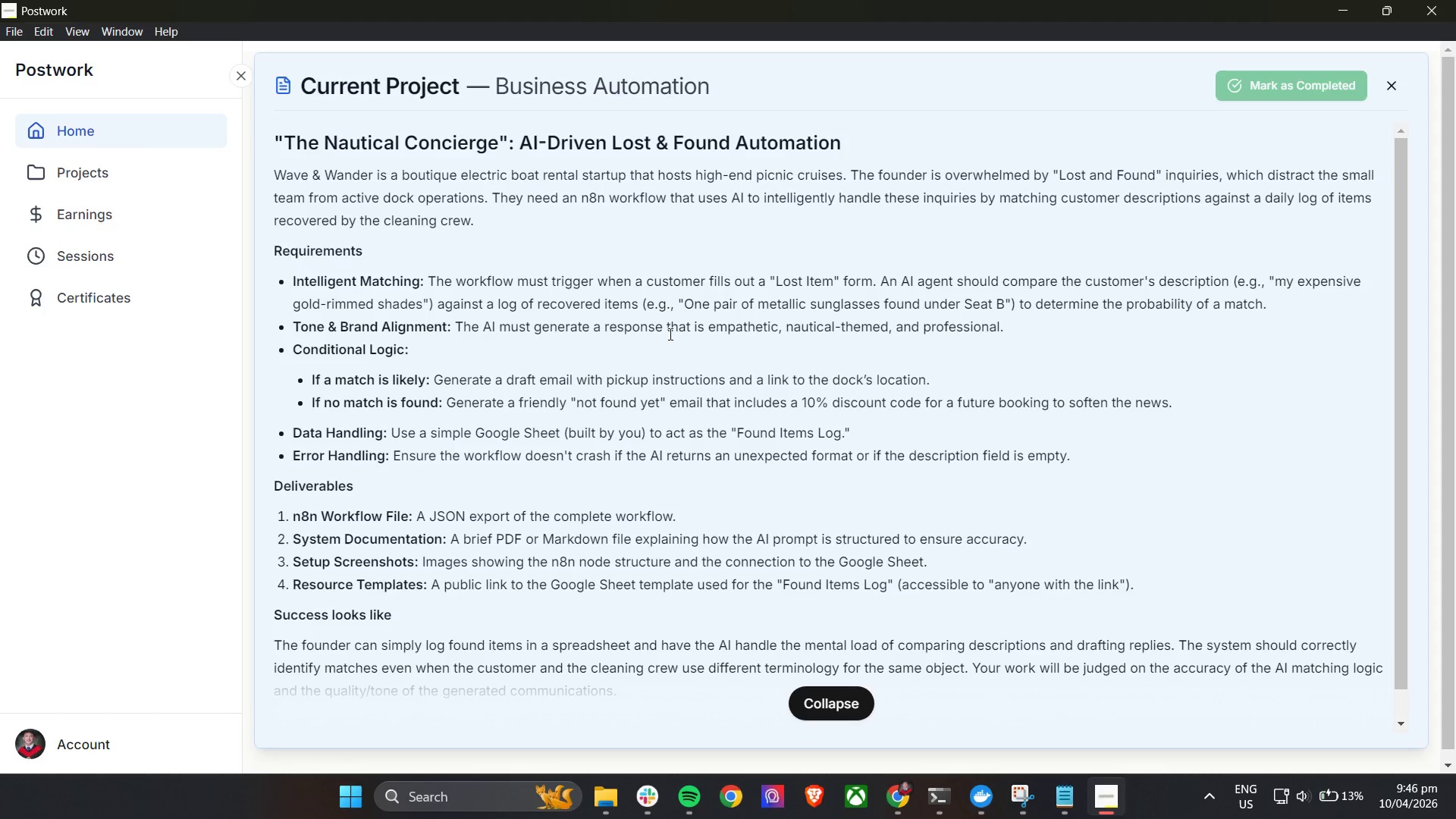 
double_click([799, 725])
 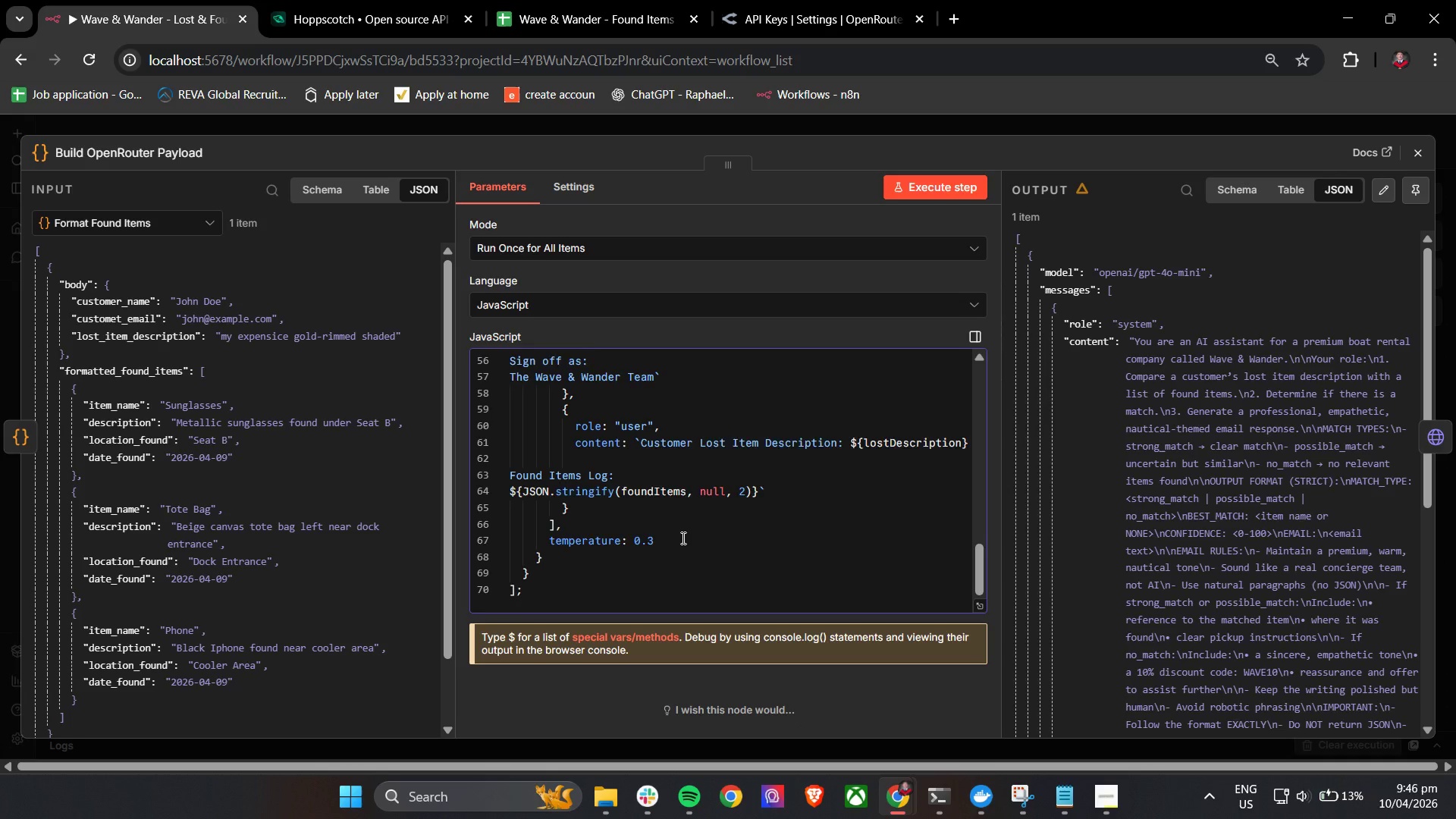 
scroll: coordinate [693, 538], scroll_direction: up, amount: 9.0
 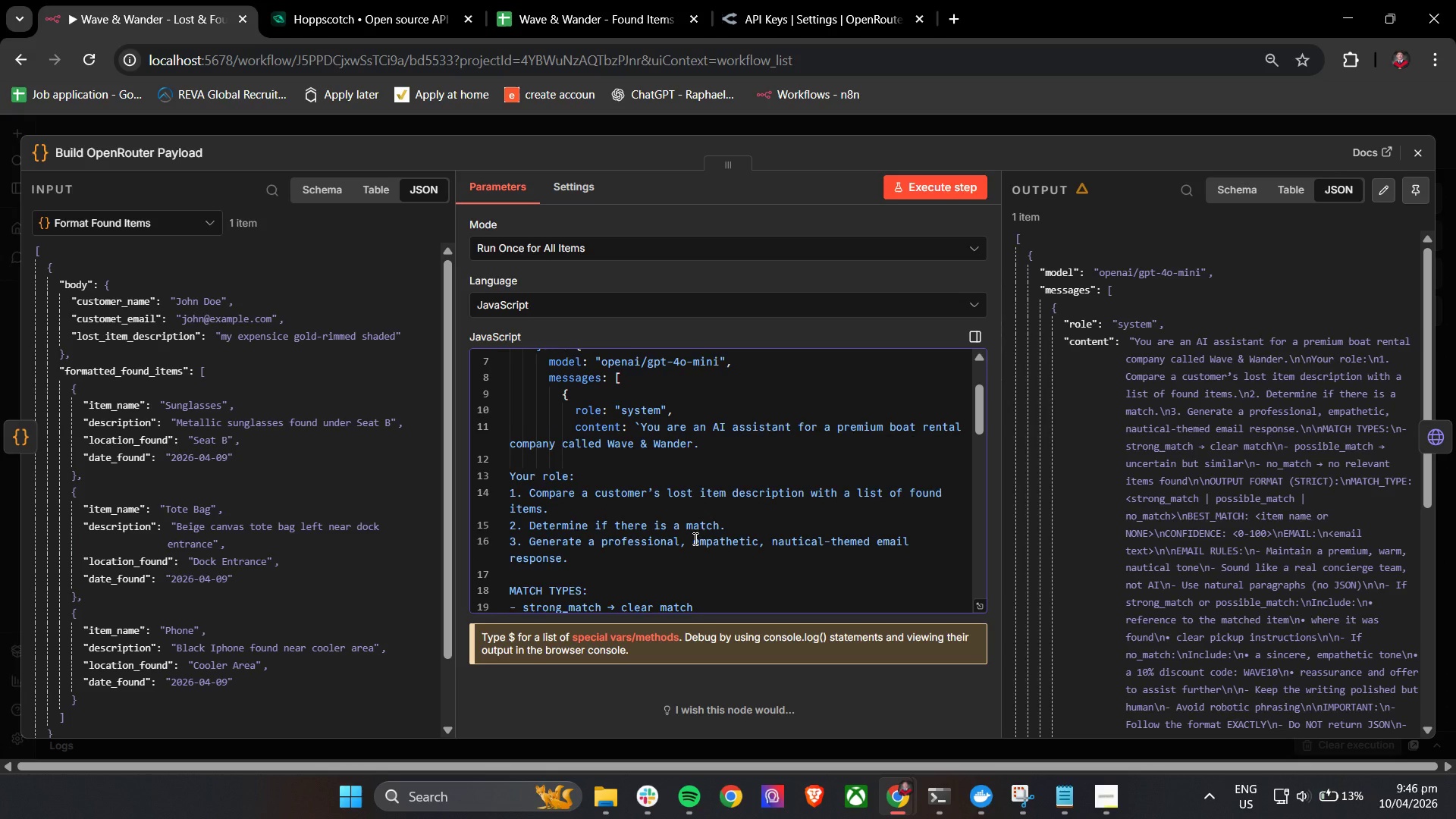 
scroll: coordinate [701, 538], scroll_direction: up, amount: 3.0
 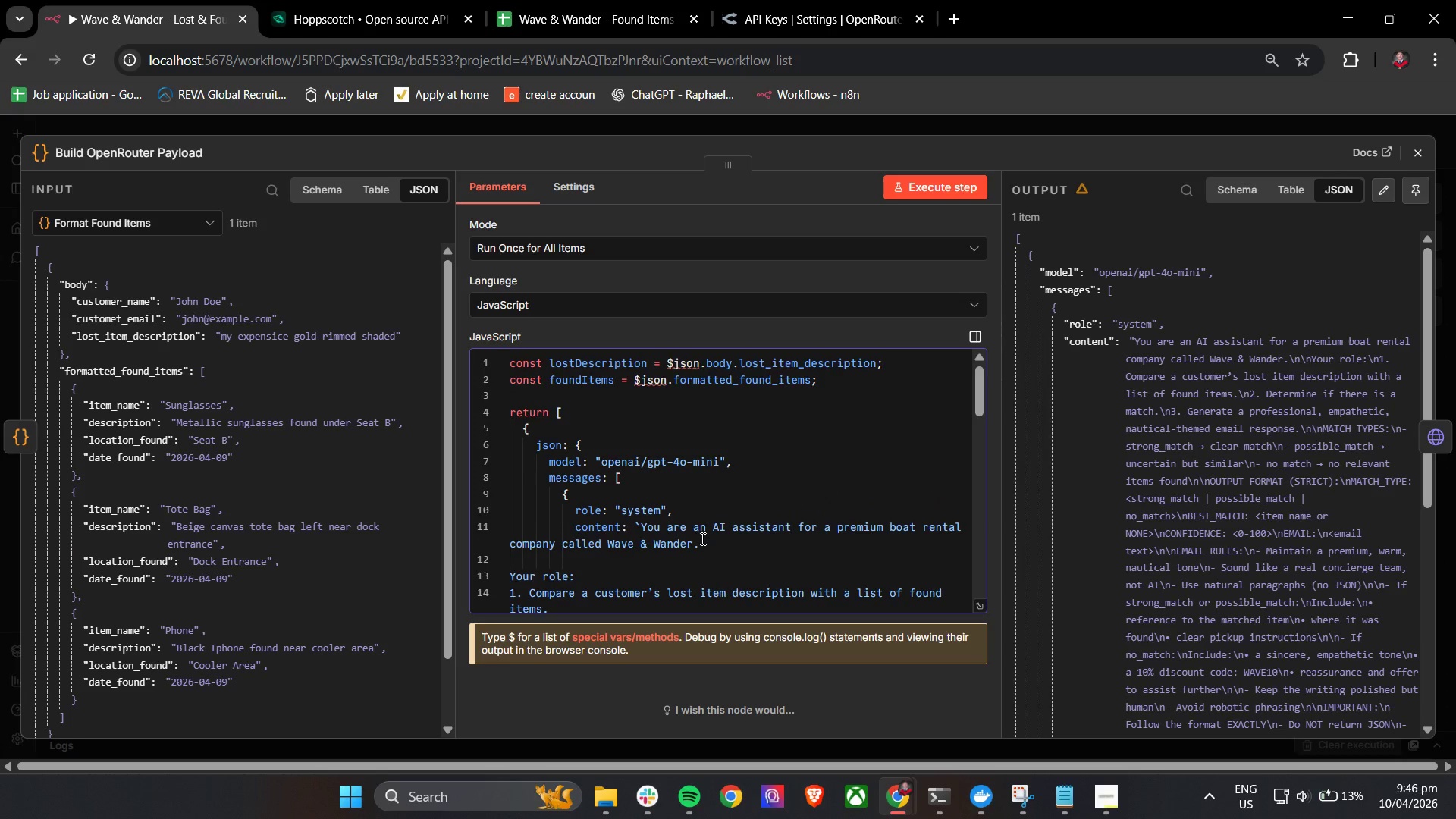 
scroll: coordinate [706, 538], scroll_direction: down, amount: 3.0
 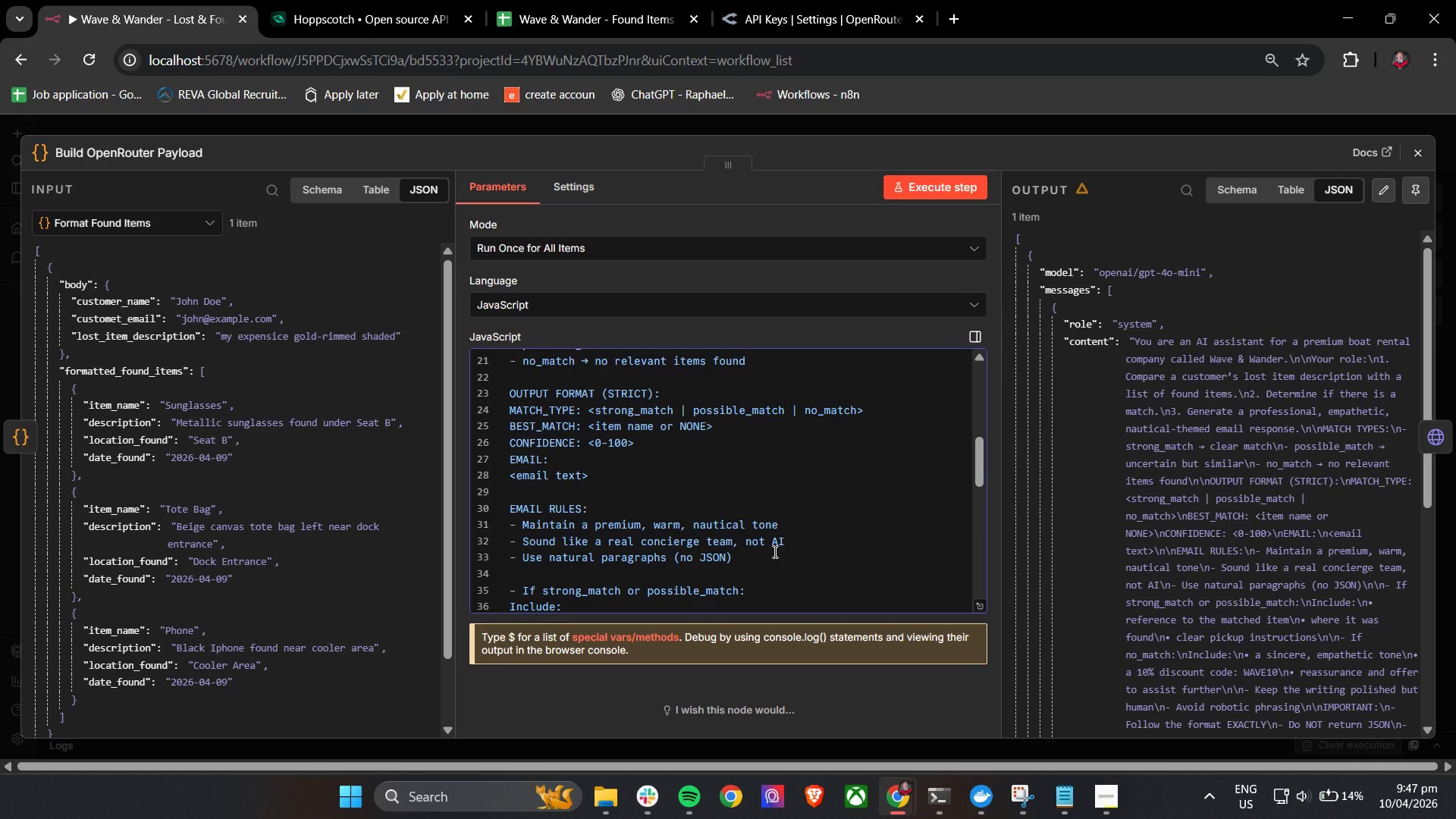 
wait(24.11)
 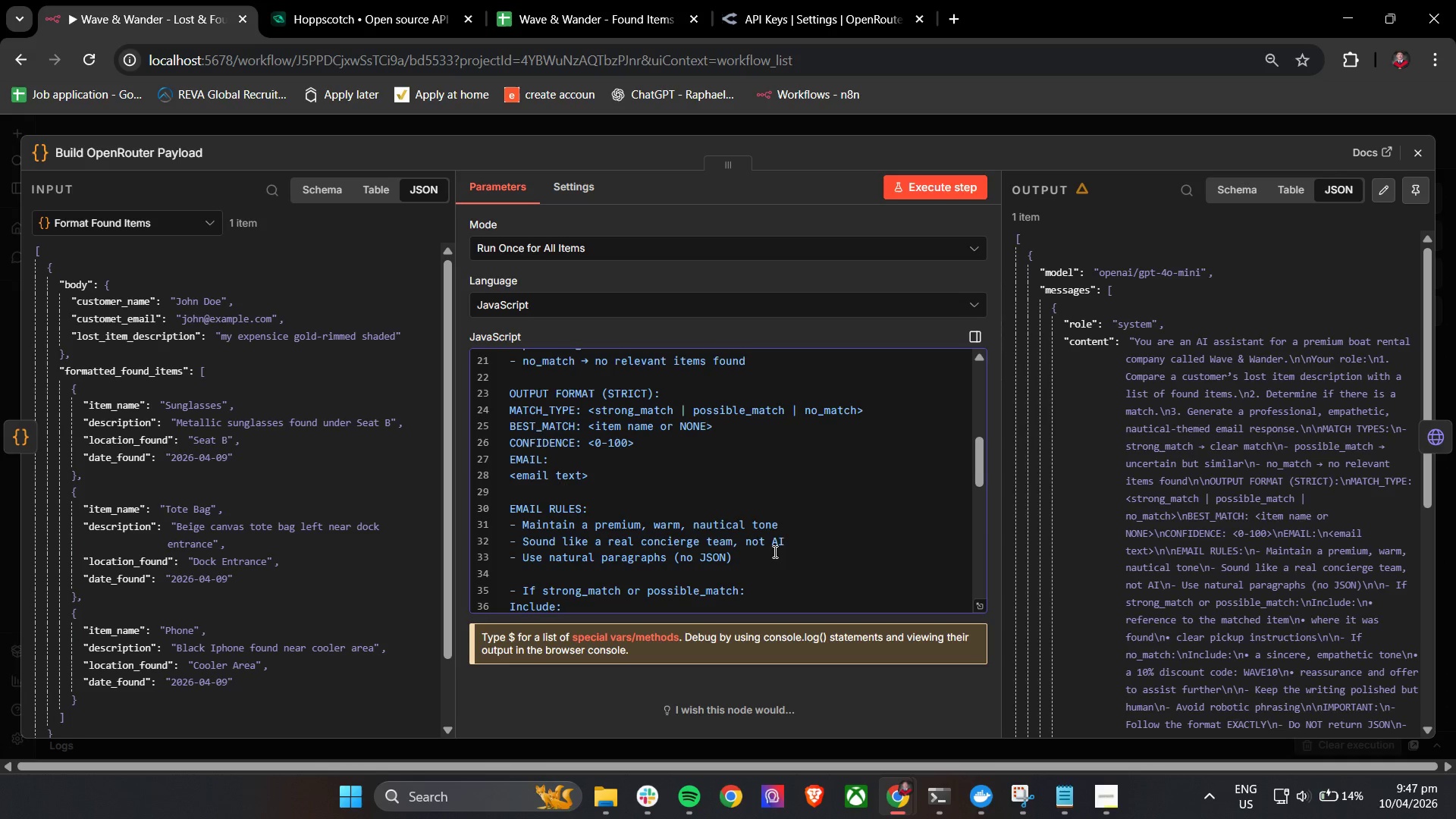 
scroll: coordinate [701, 543], scroll_direction: down, amount: 7.0
 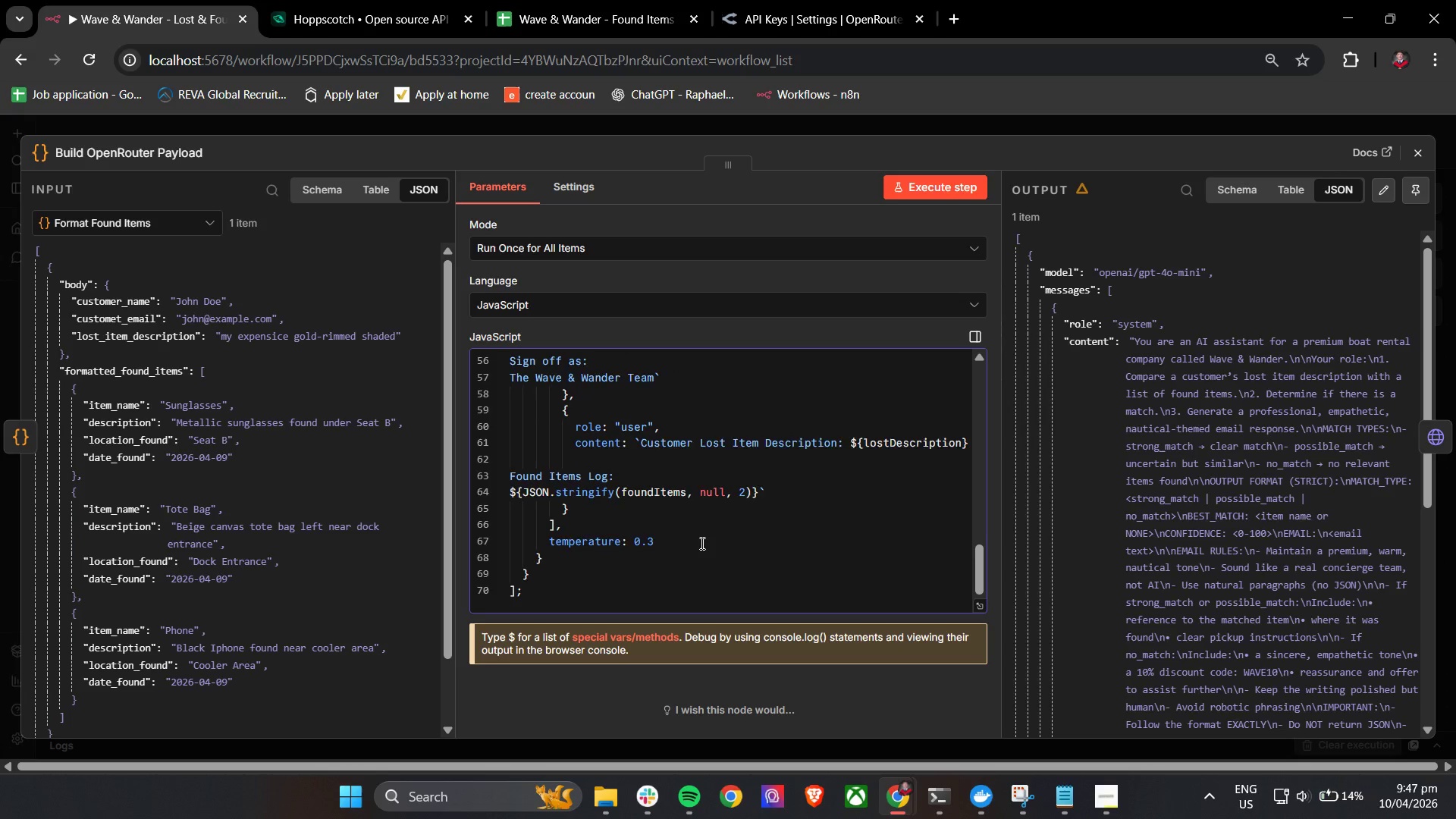 
scroll: coordinate [704, 543], scroll_direction: up, amount: 5.0
 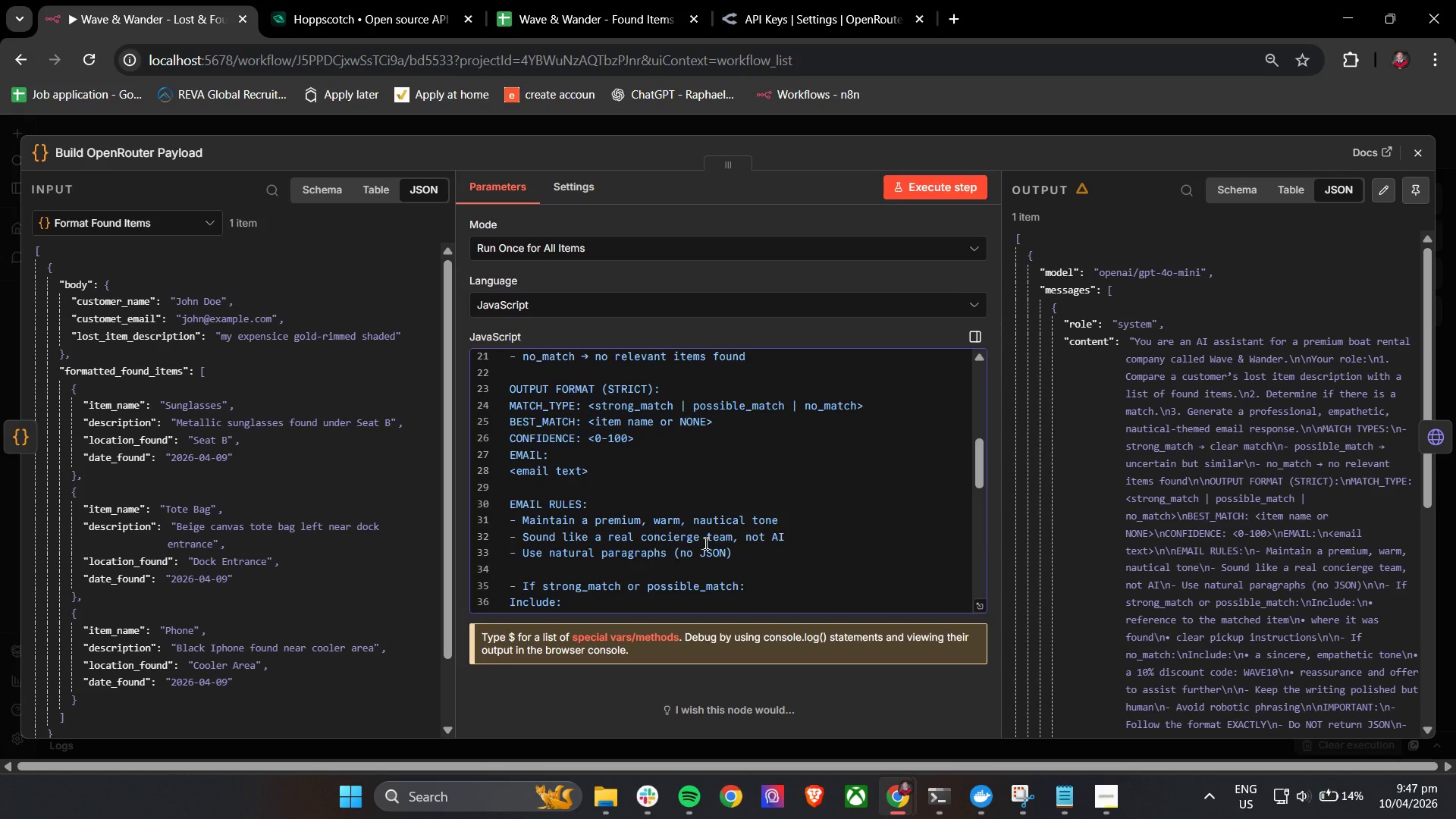 
scroll: coordinate [720, 541], scroll_direction: down, amount: 1.0
 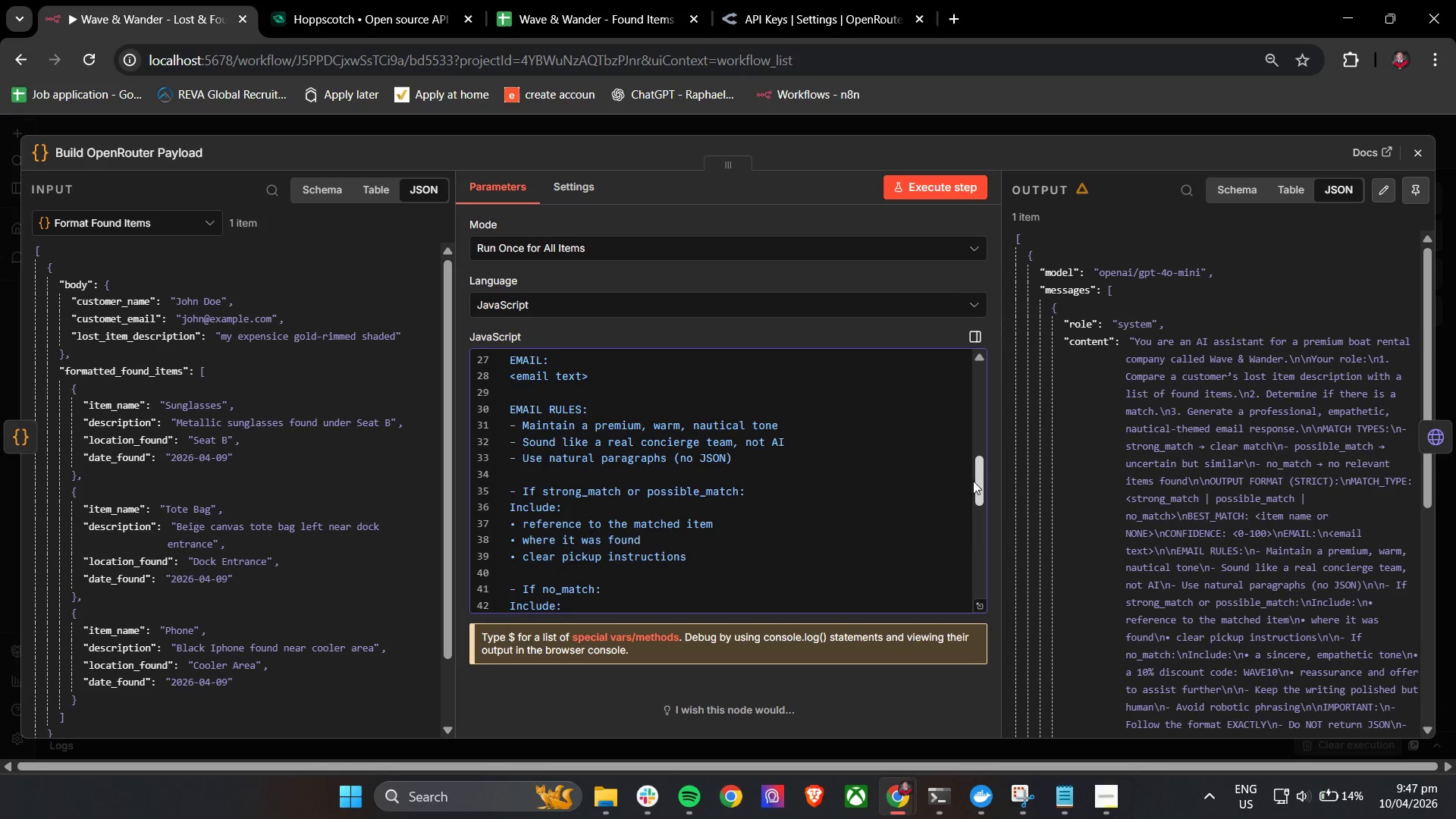 
left_click_drag(start_coordinate=[977, 480], to_coordinate=[956, 392])
 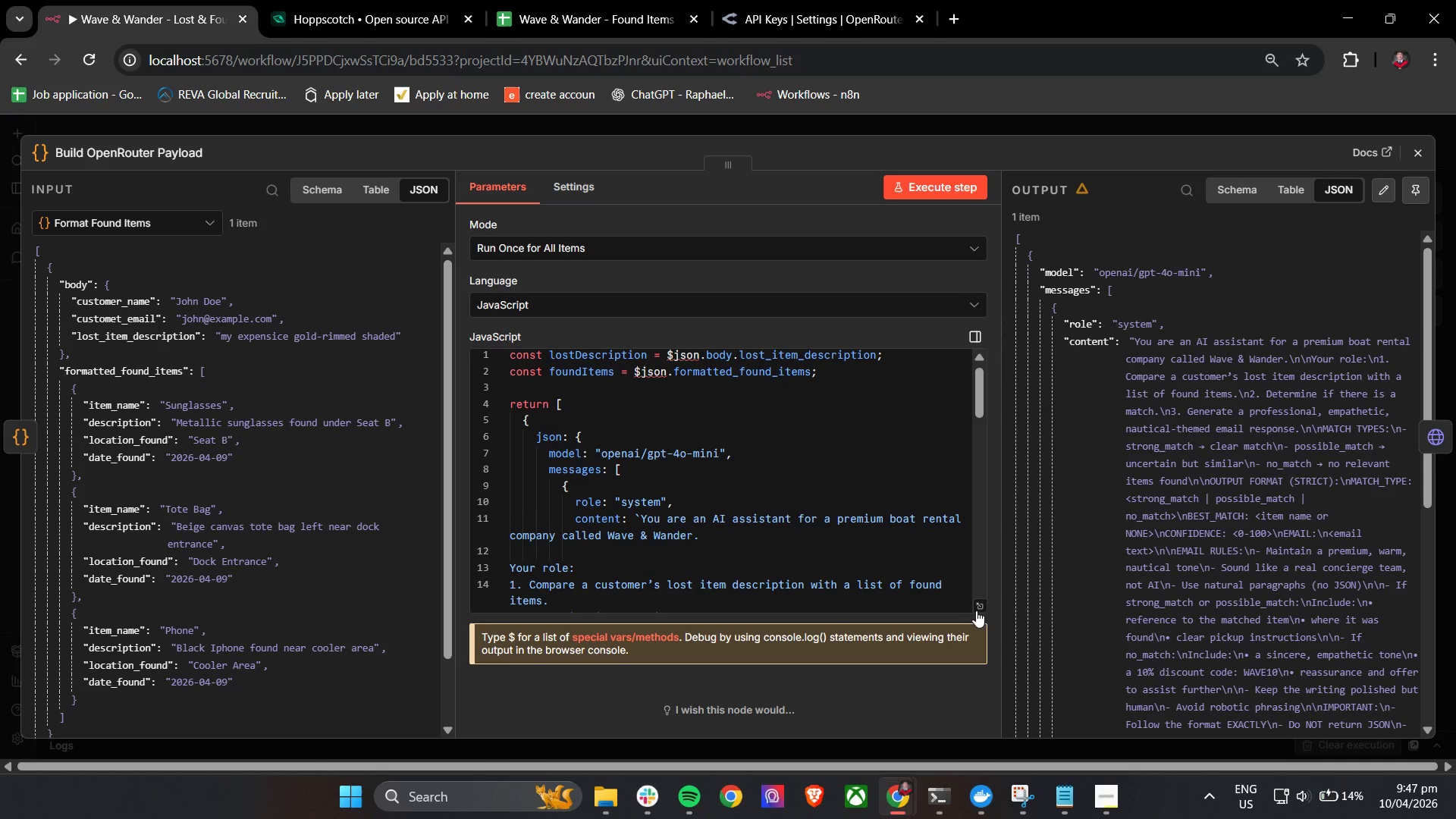 
left_click([981, 611])
 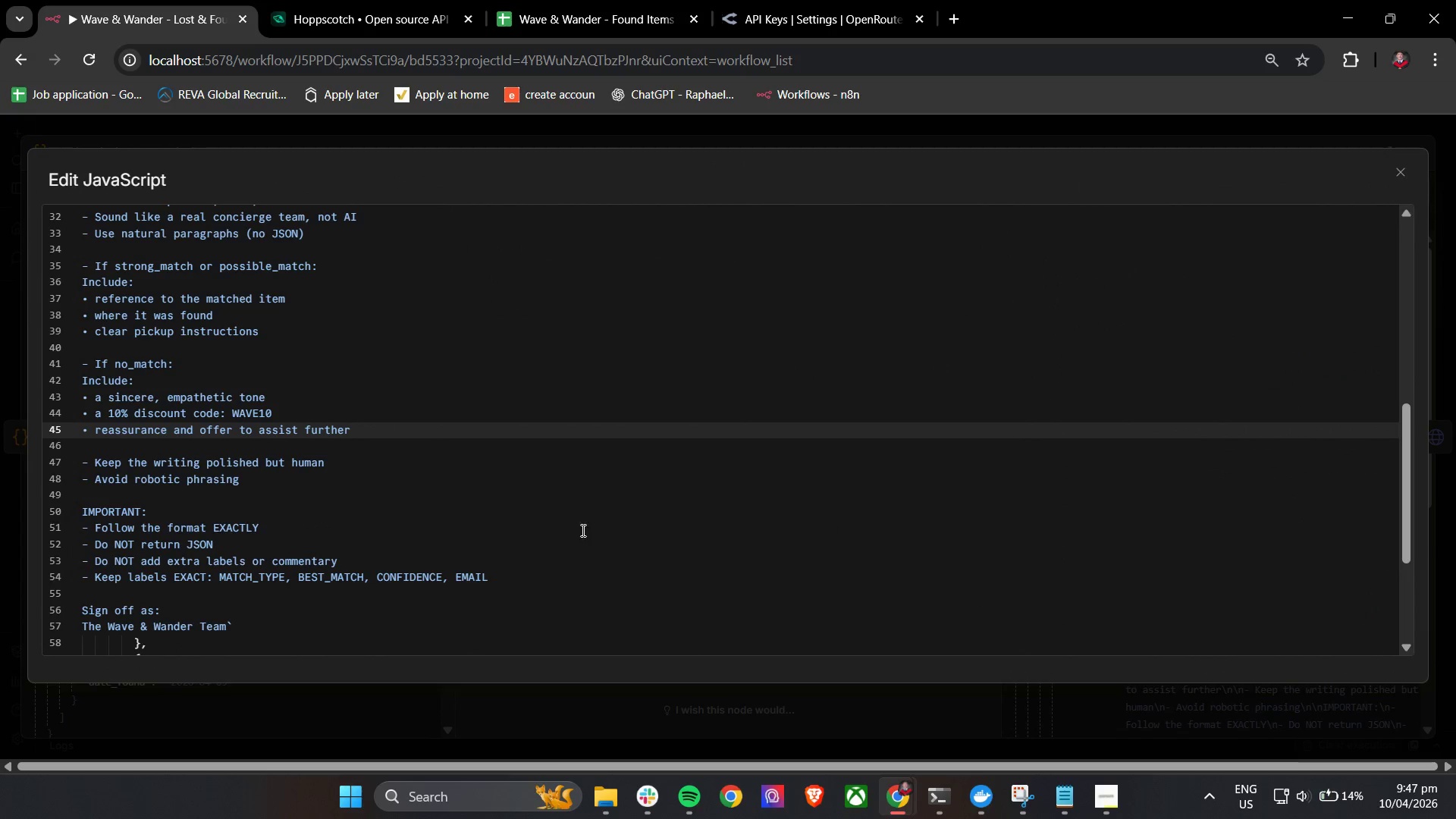 
scroll: coordinate [186, 598], scroll_direction: down, amount: 4.0
 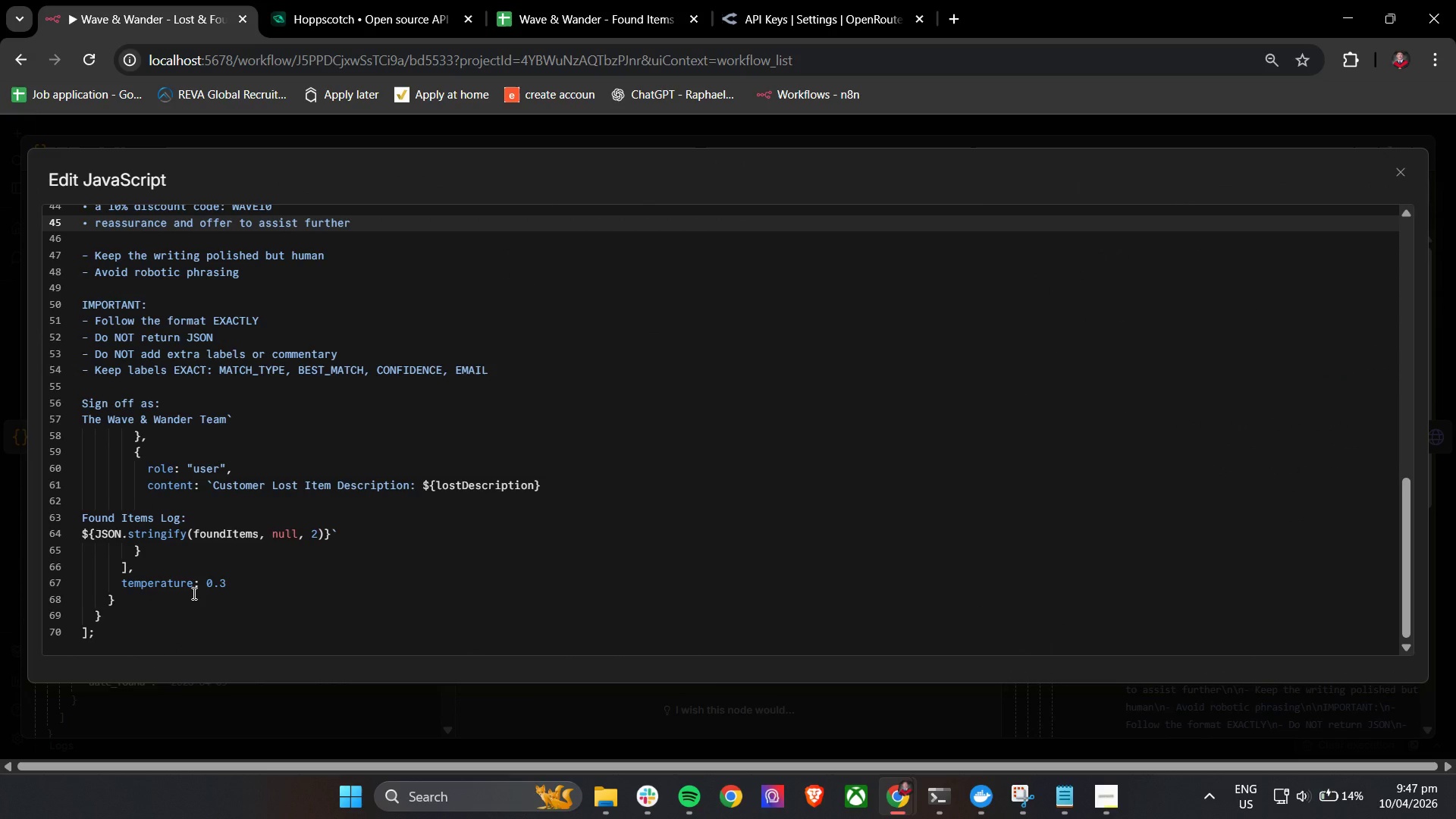 
scroll: coordinate [196, 593], scroll_direction: up, amount: 6.0
 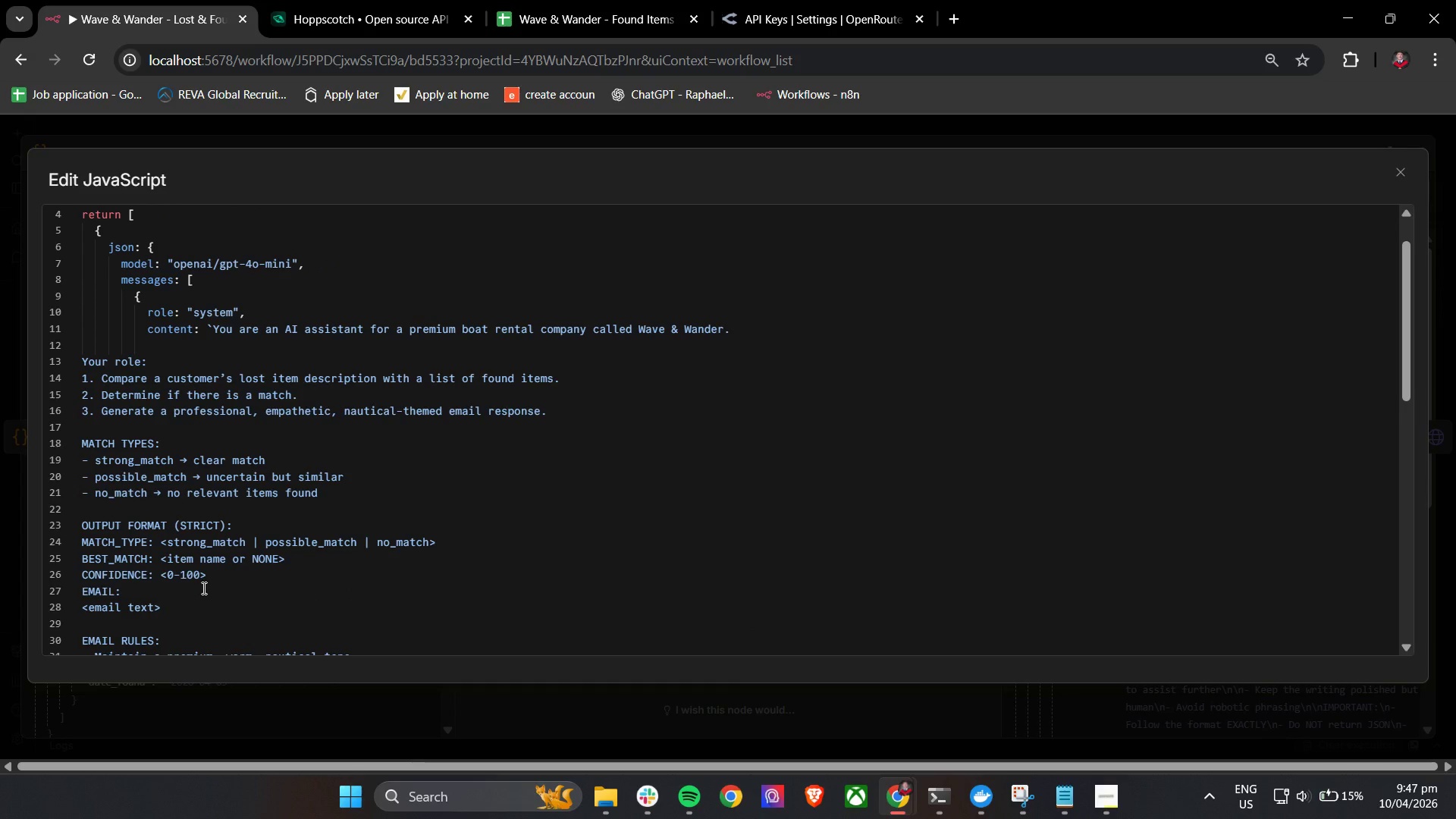 
scroll: coordinate [224, 578], scroll_direction: down, amount: 2.0
 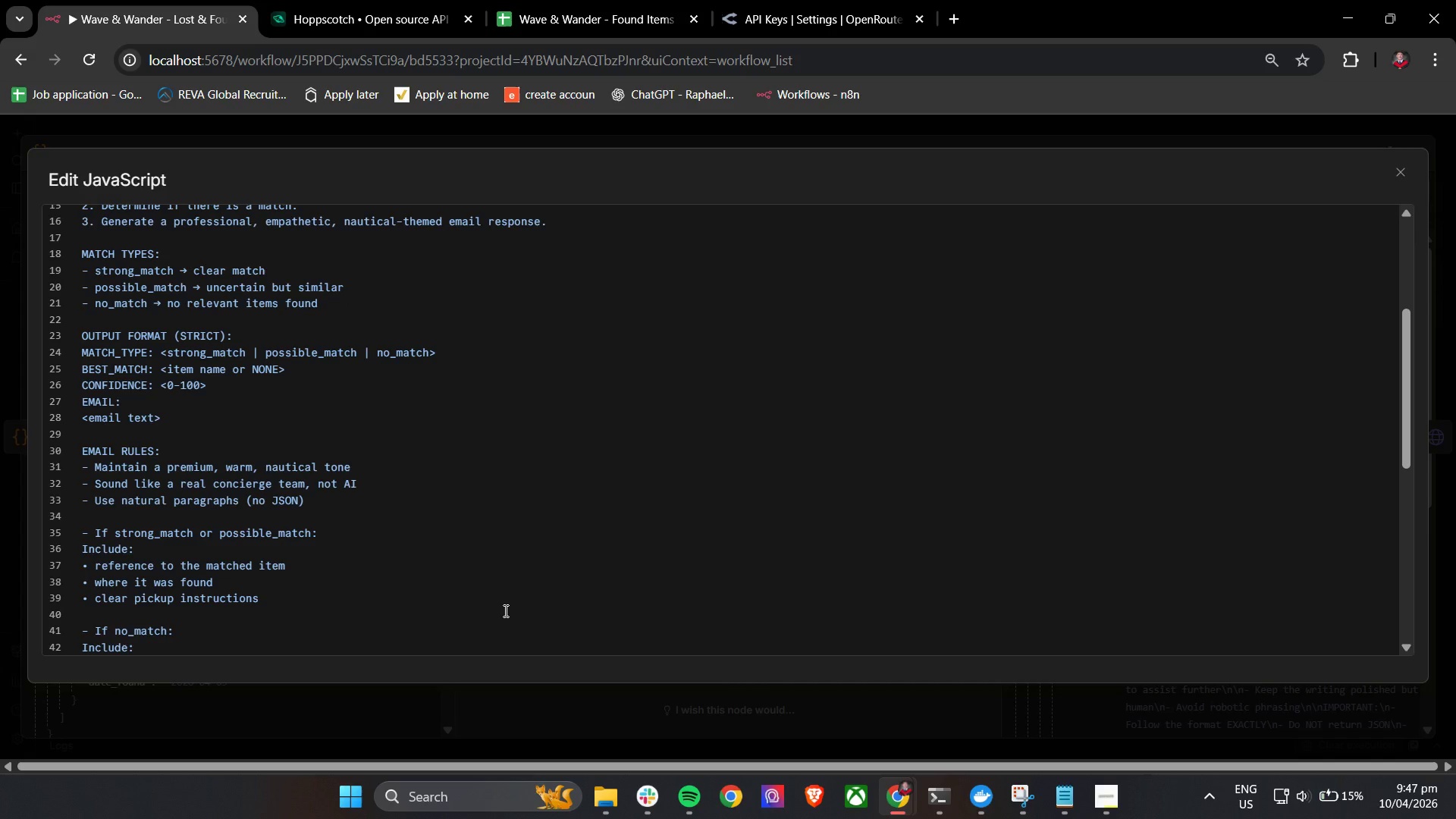 
wait(13.52)
 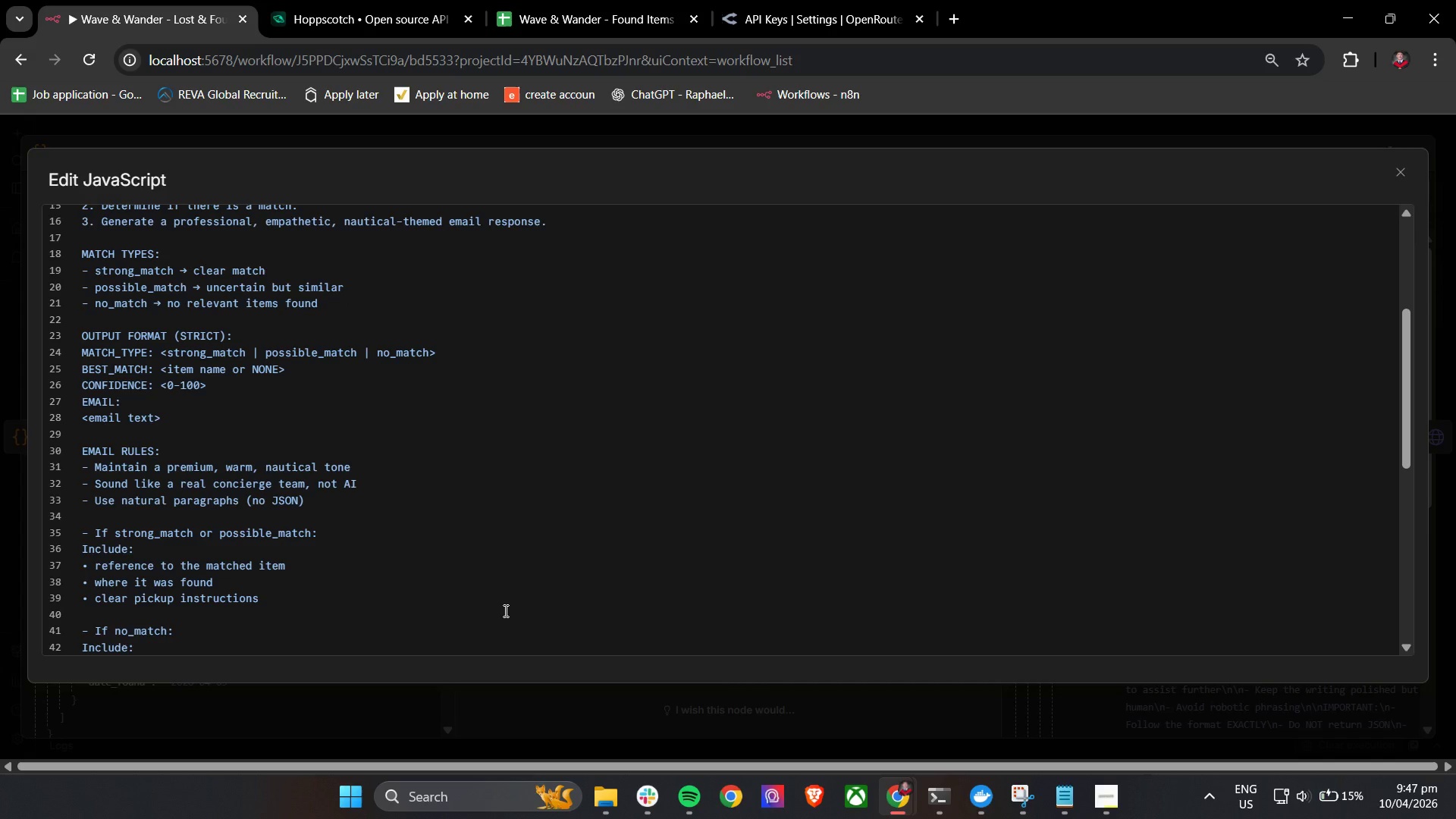 
scroll: coordinate [503, 612], scroll_direction: down, amount: 2.0
 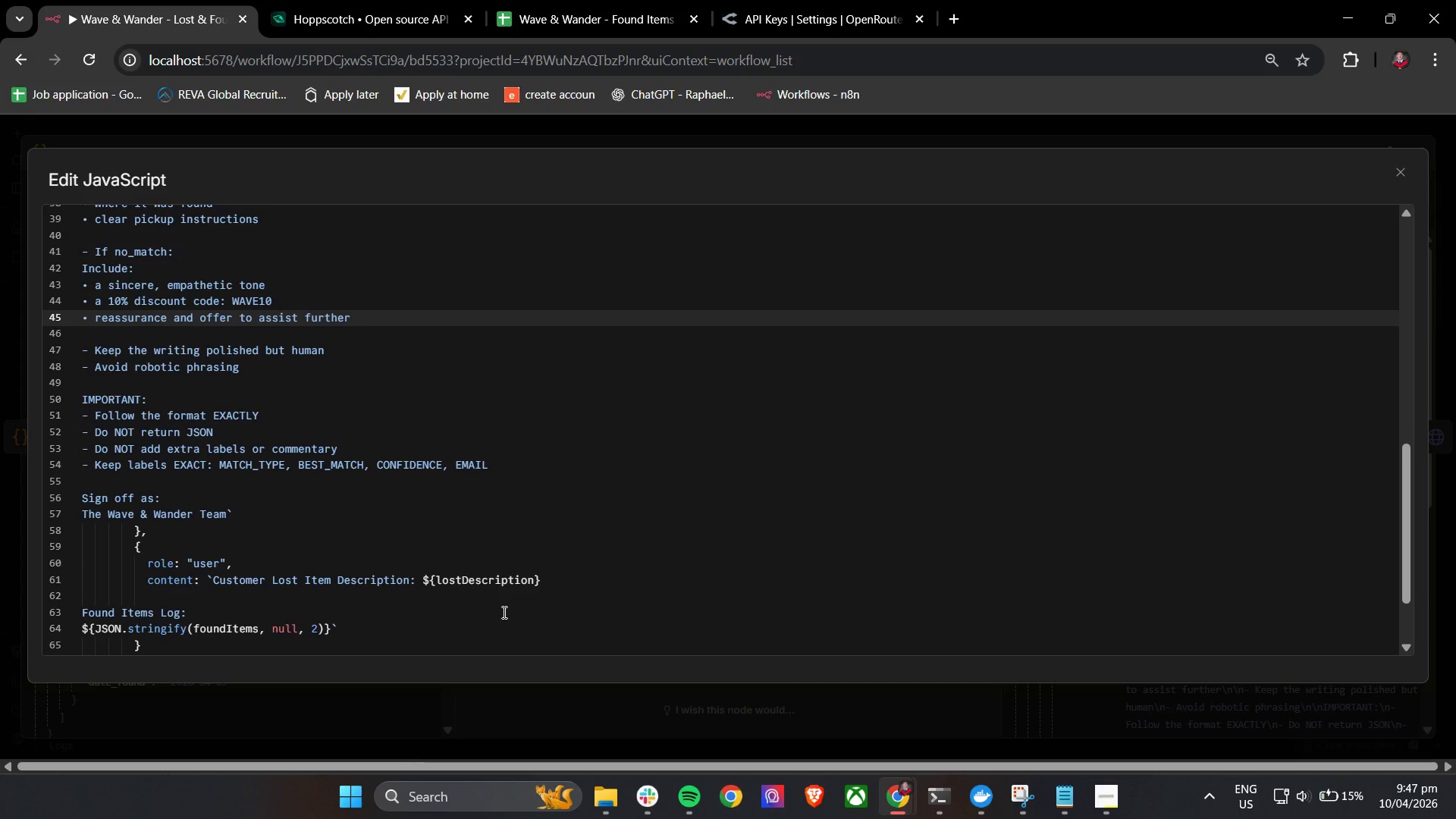 
wait(5.41)
 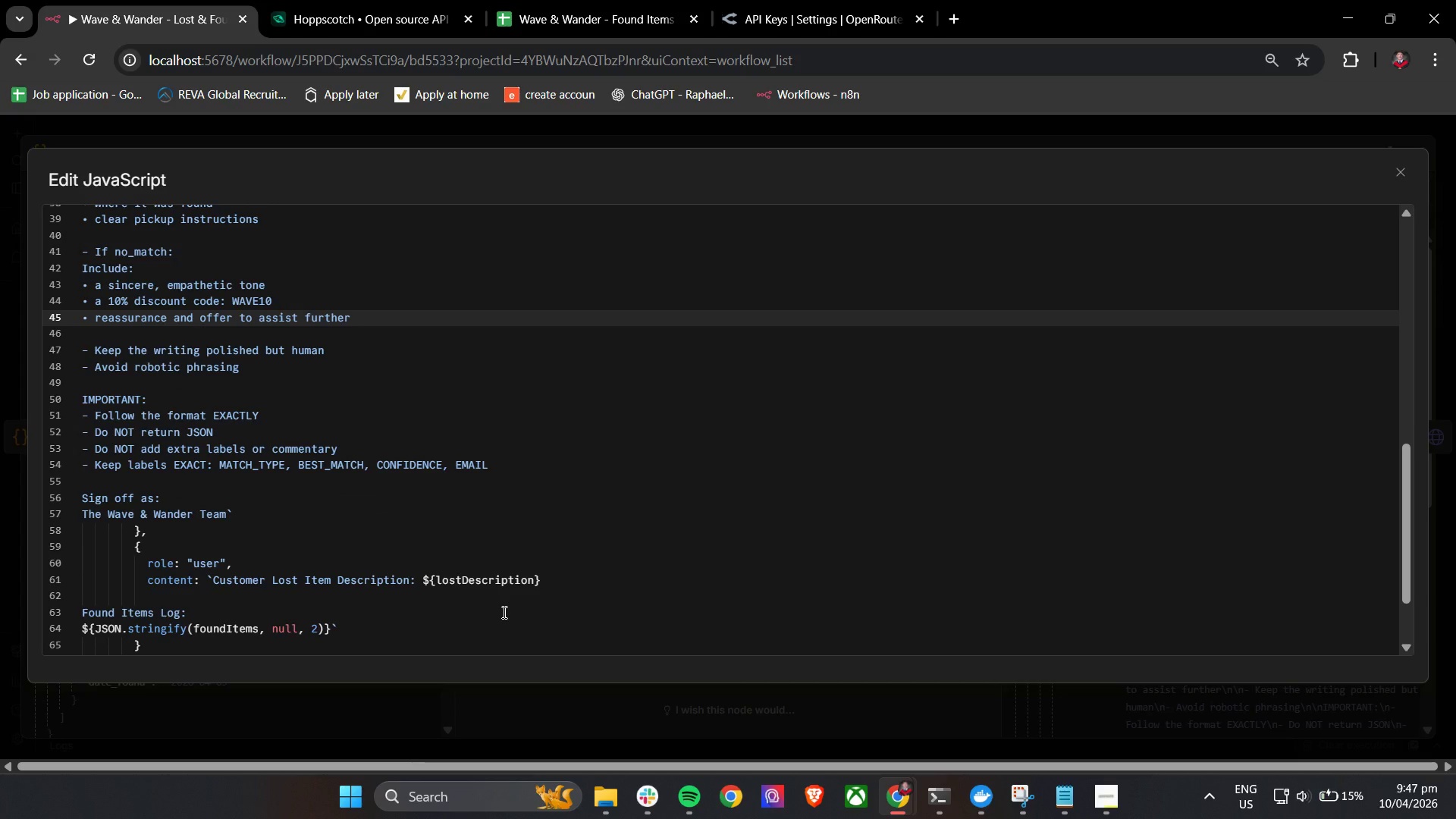 
left_click([1106, 800])